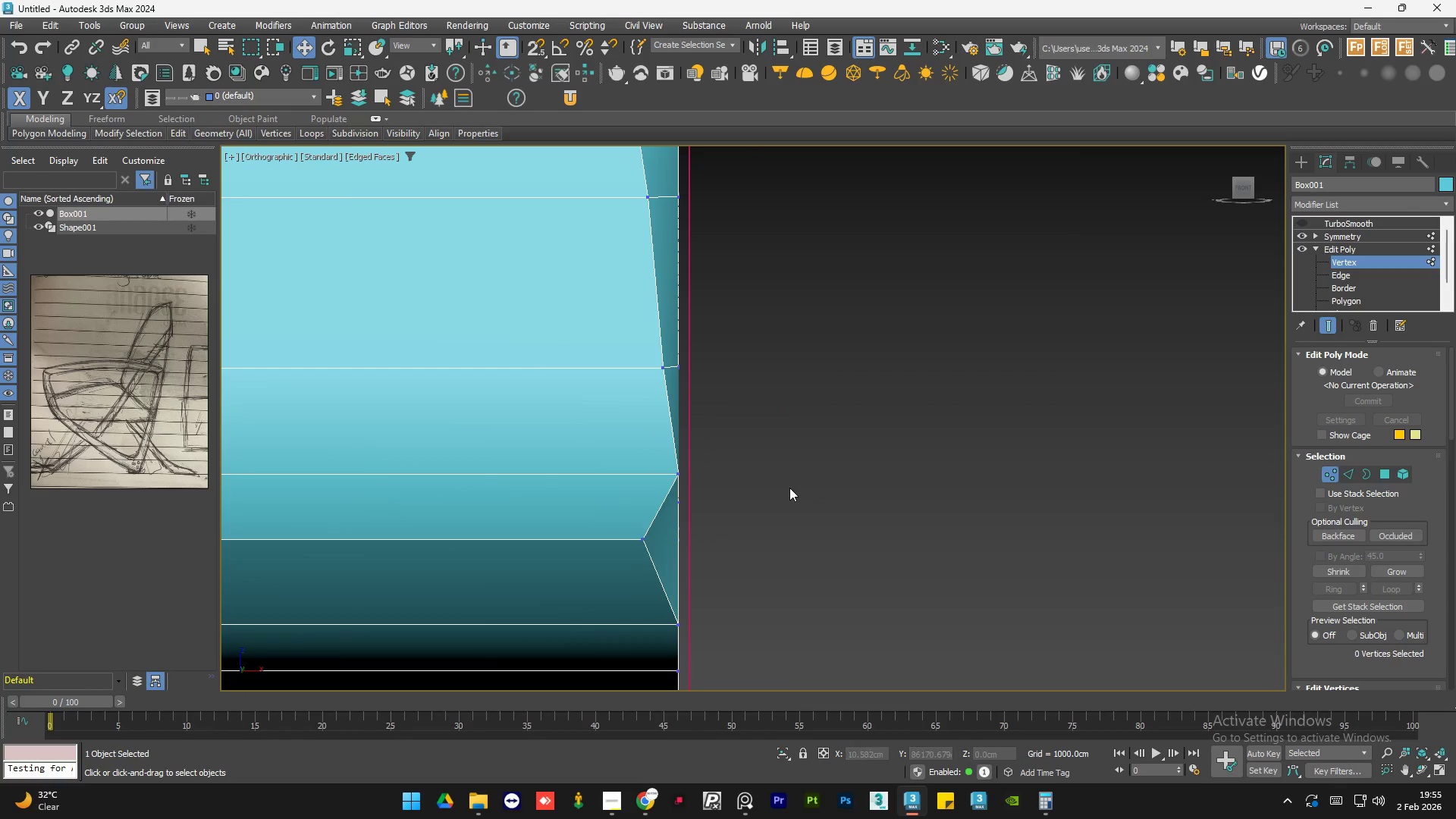 
hold_key(key=AltLeft, duration=0.75)
 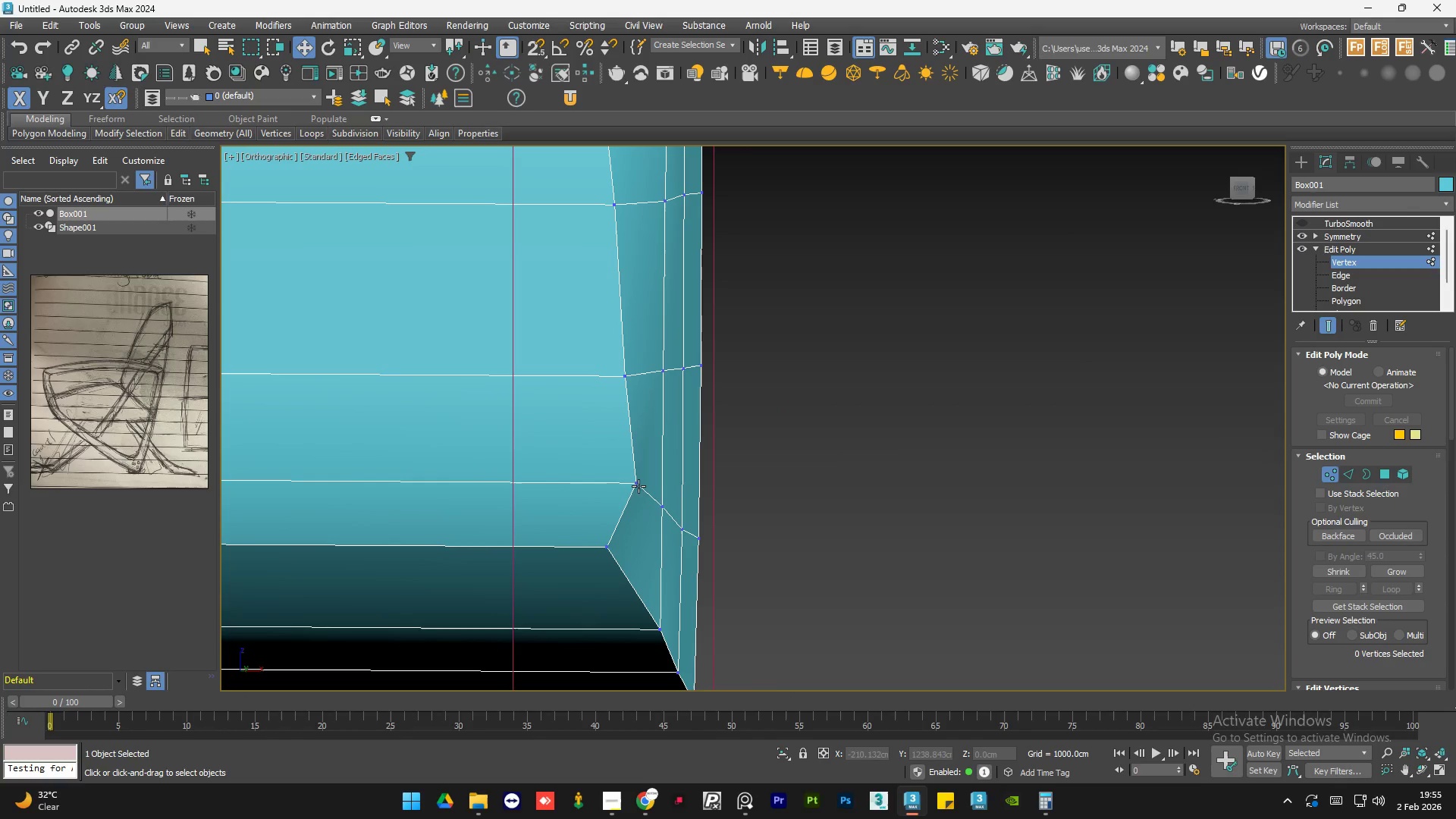 
left_click([639, 486])
 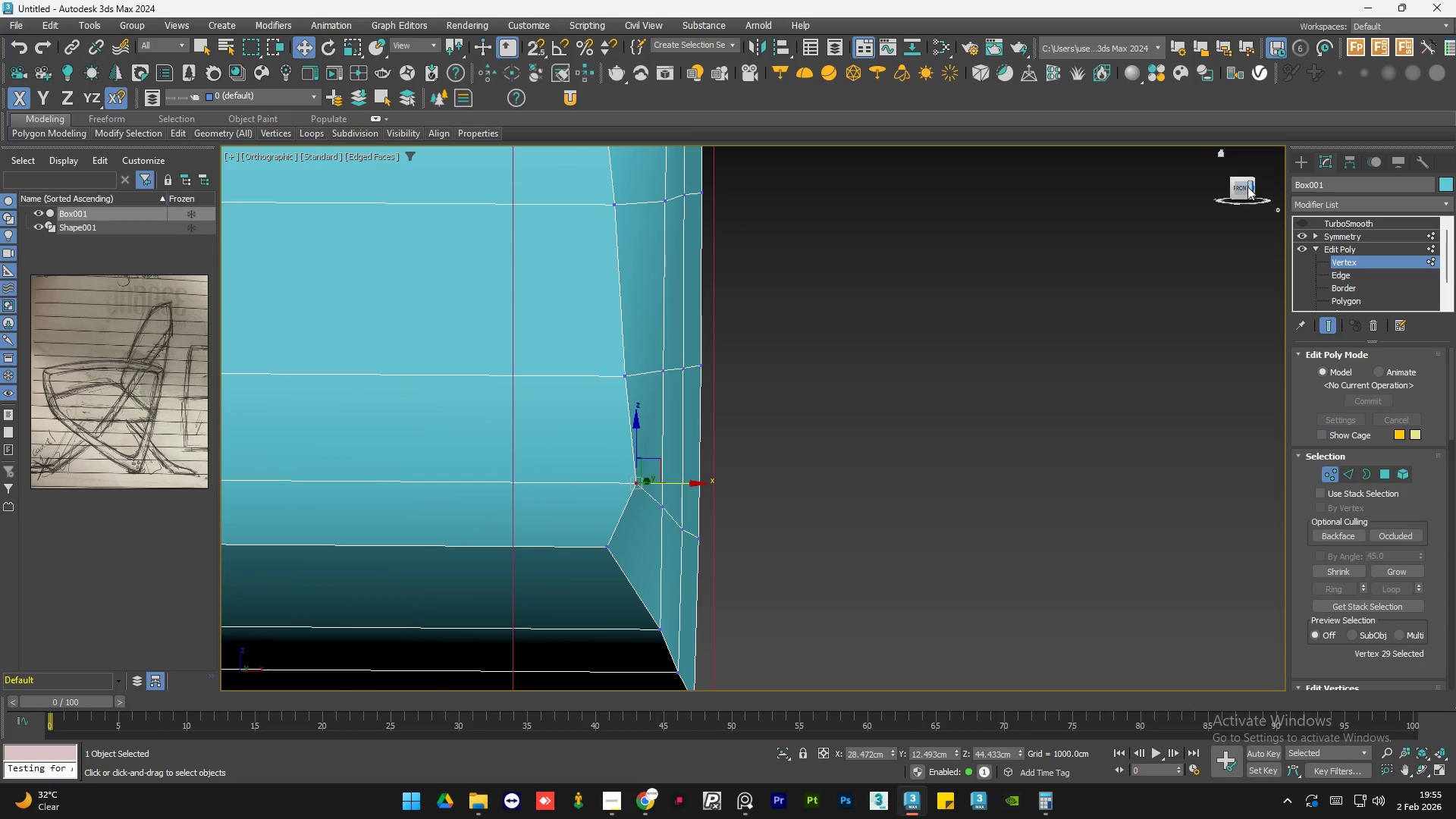 
left_click([1238, 187])
 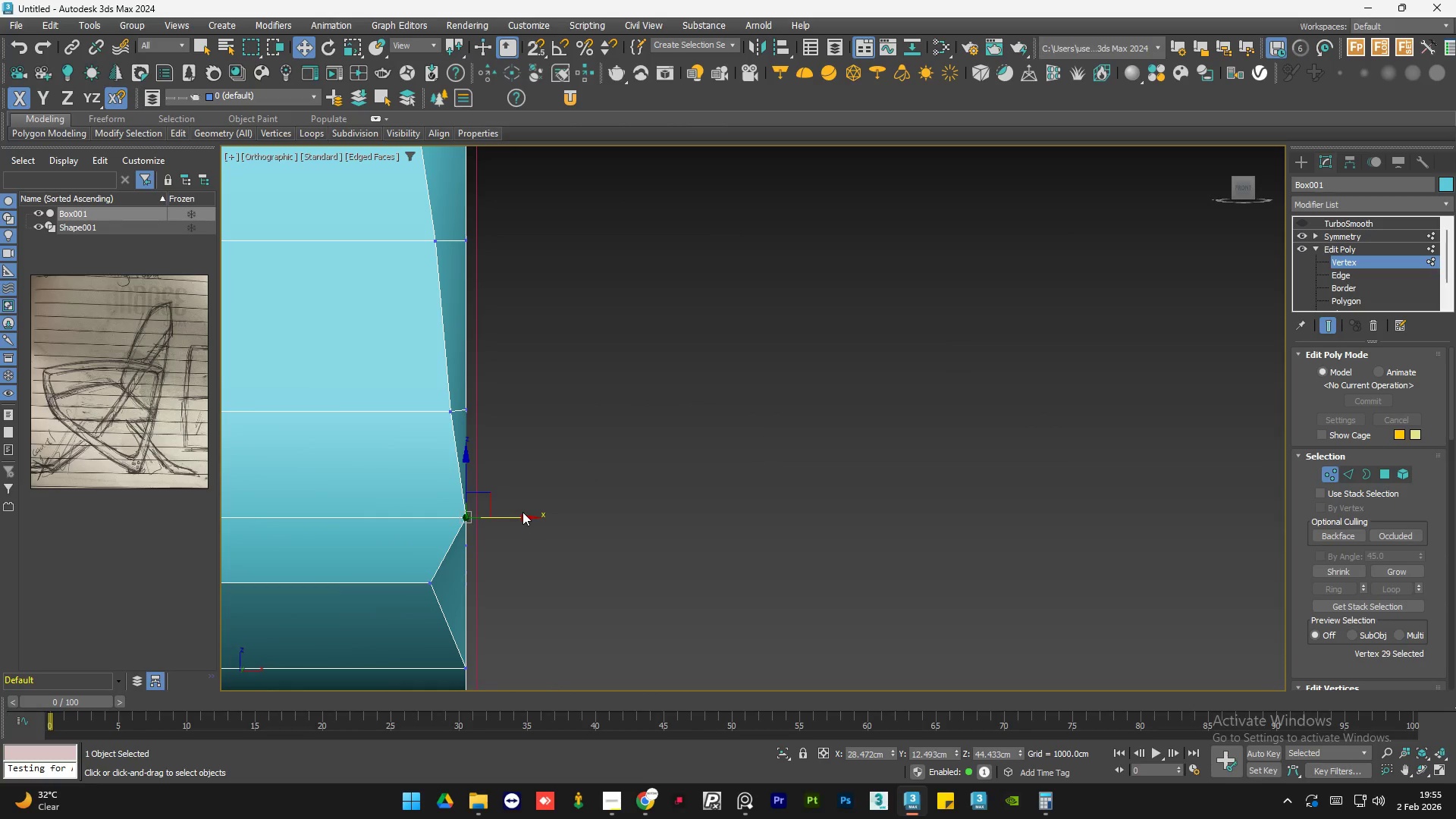 
left_click_drag(start_coordinate=[520, 515], to_coordinate=[510, 516])
 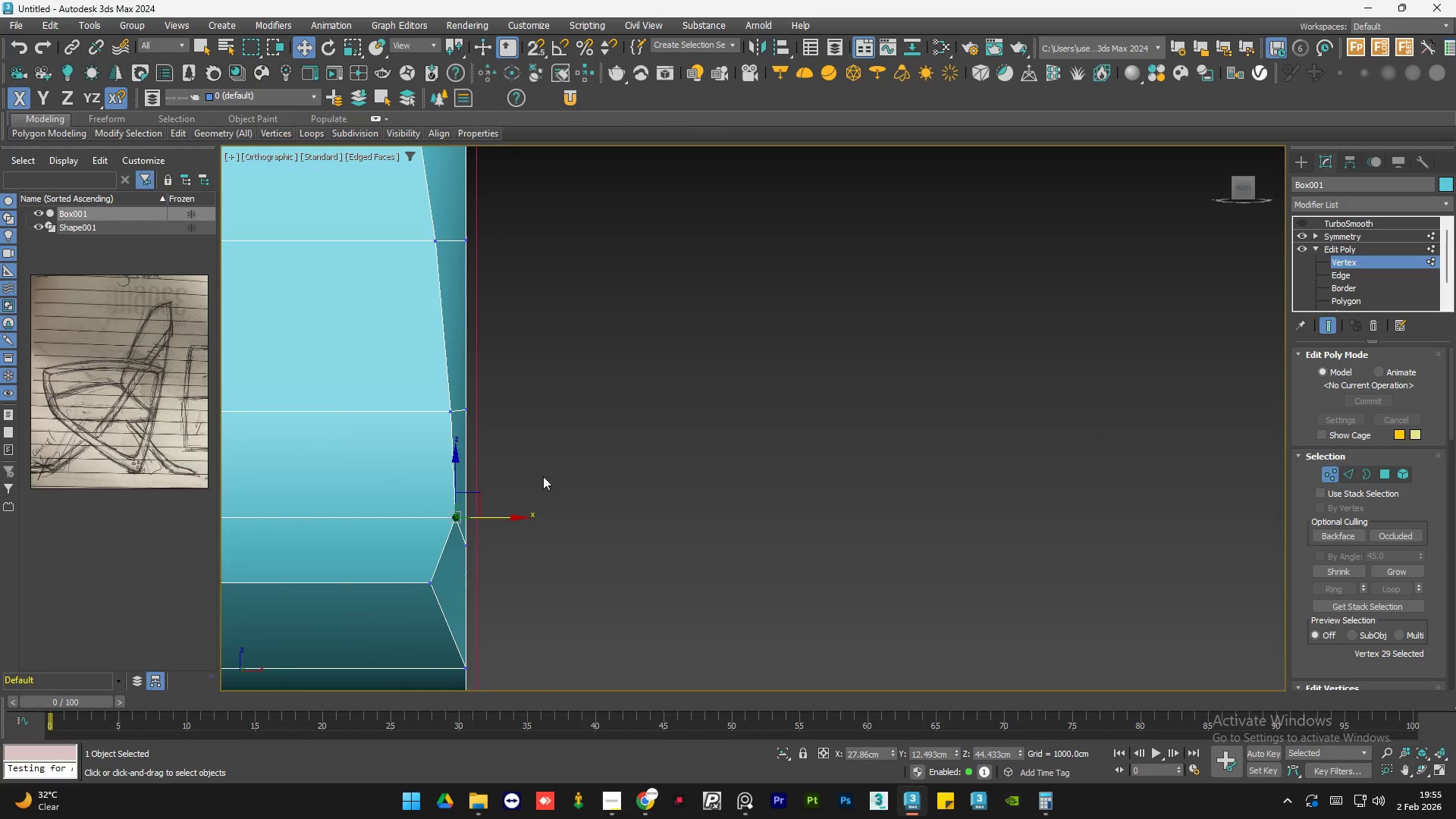 
left_click([581, 441])
 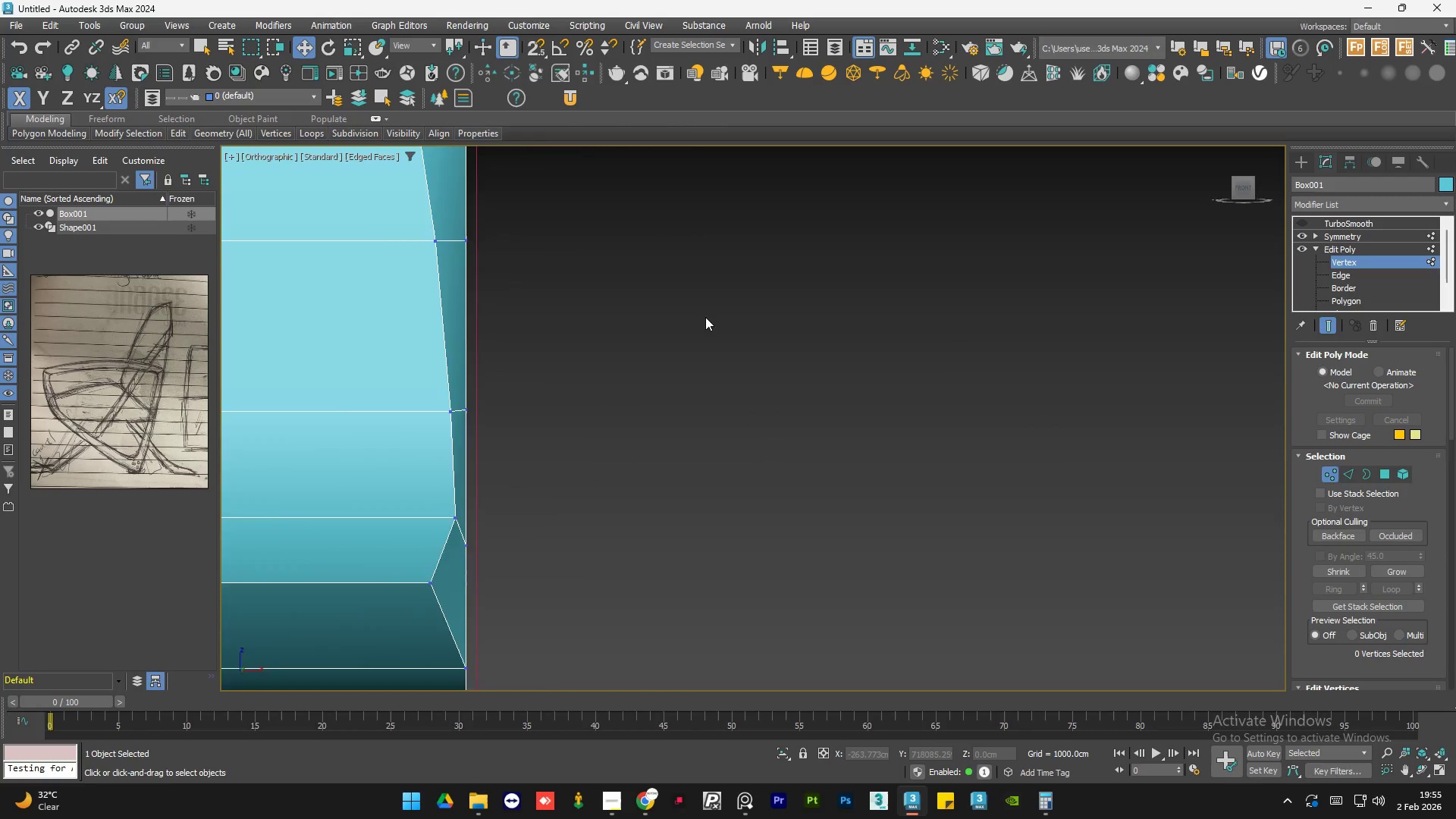 
scroll: coordinate [705, 317], scroll_direction: down, amount: 2.0
 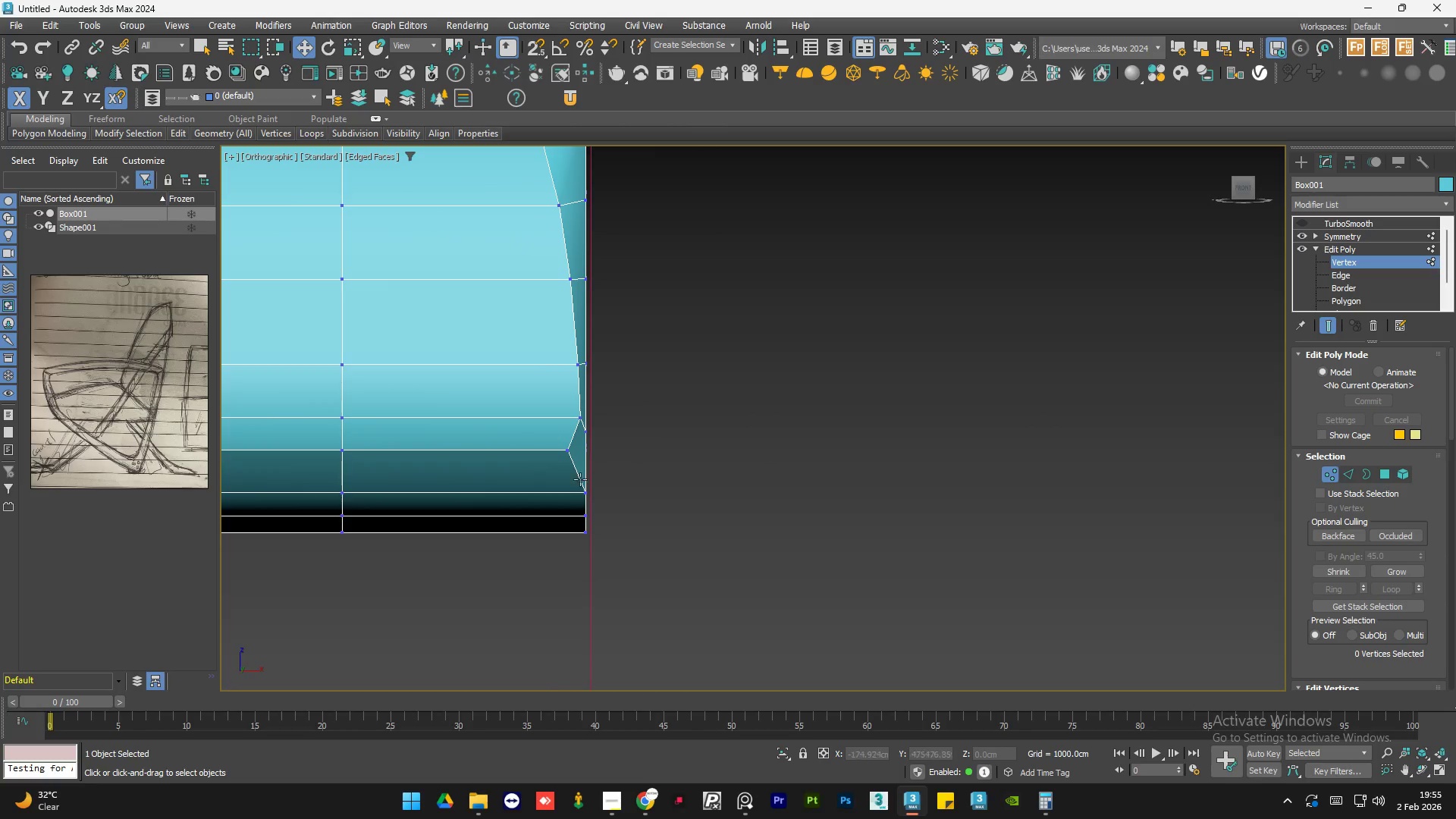 
hold_key(key=AltLeft, duration=0.61)
 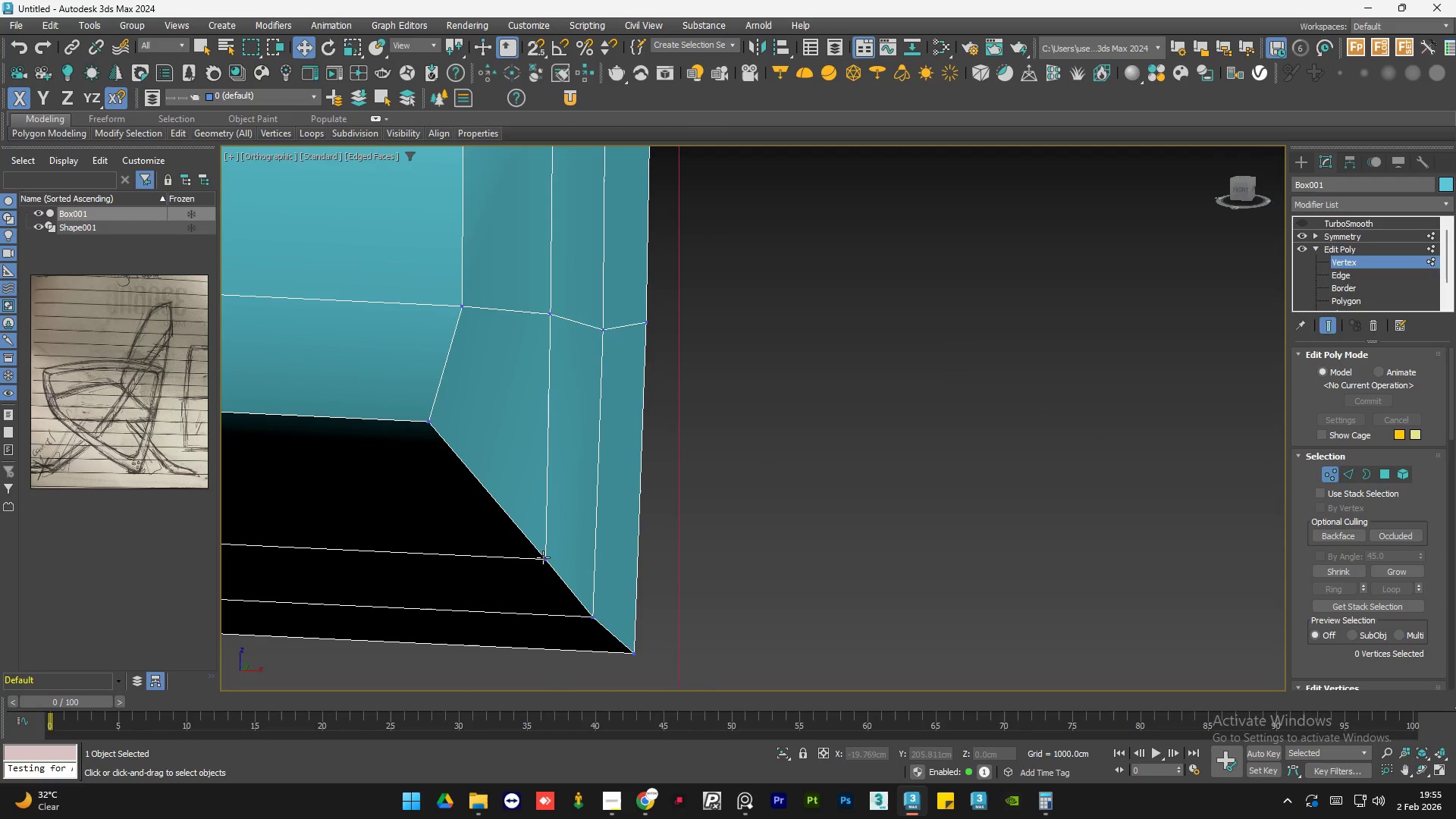 
scroll: coordinate [589, 492], scroll_direction: up, amount: 4.0
 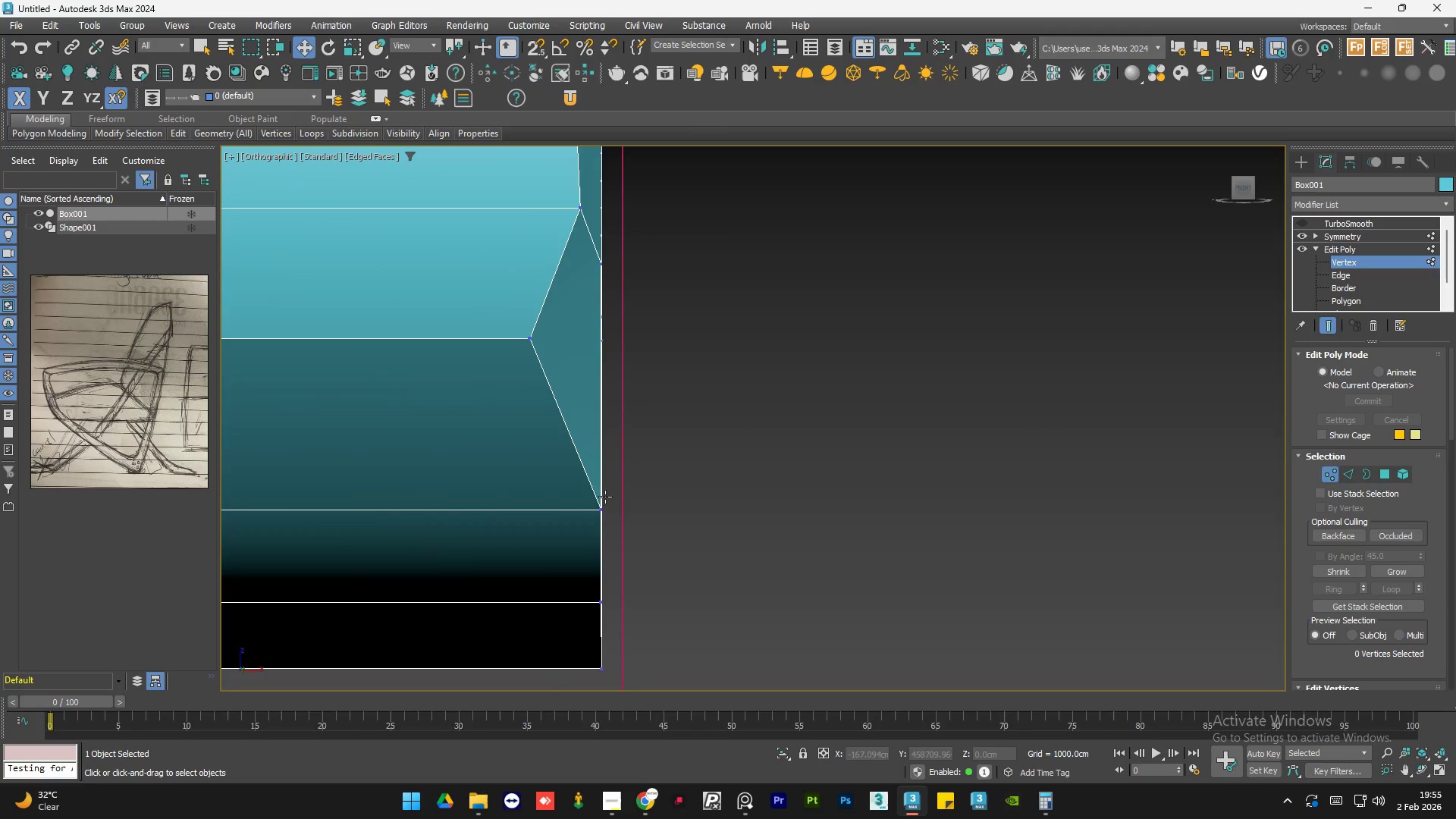 
left_click([543, 557])
 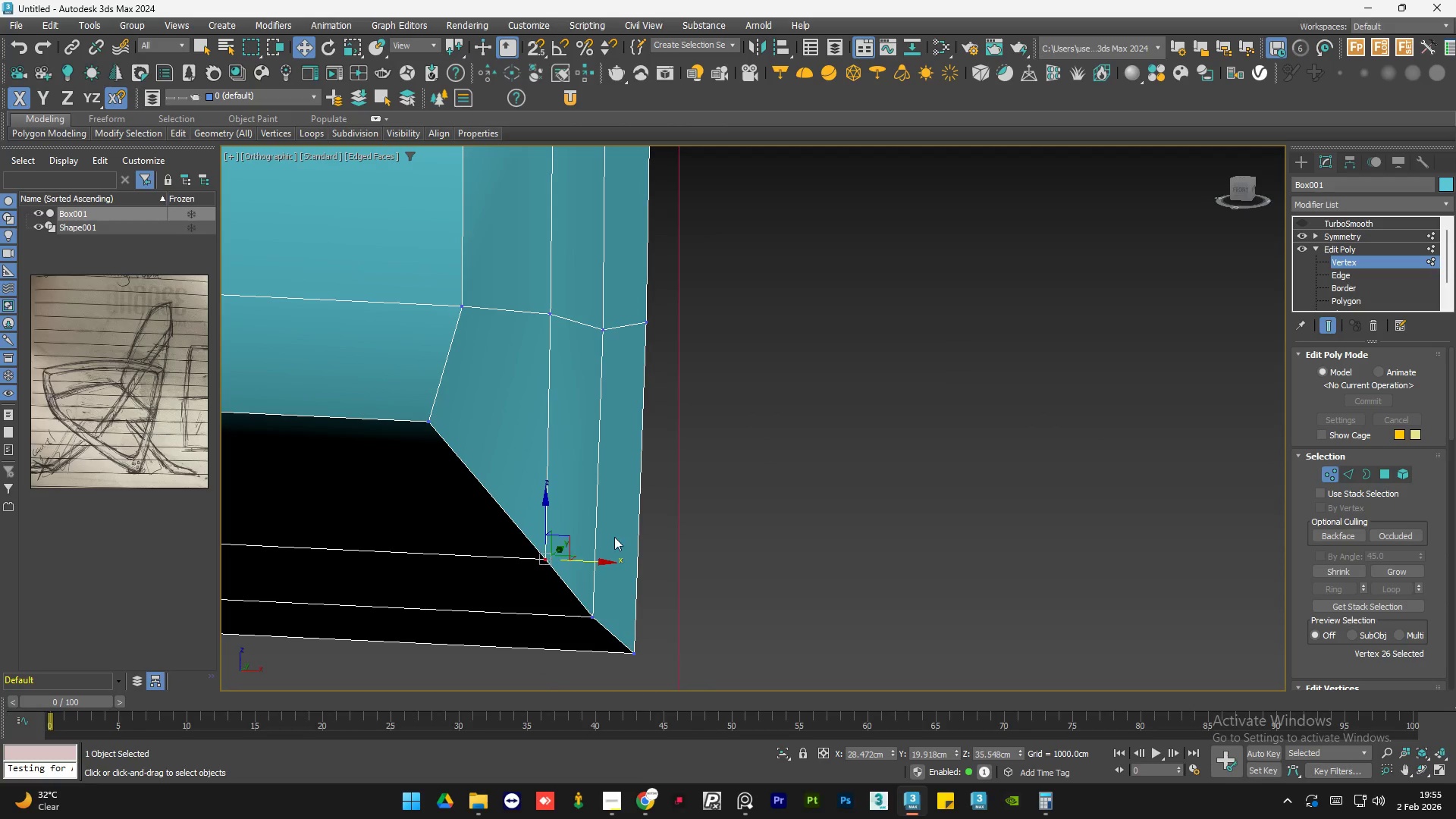 
hold_key(key=AltLeft, duration=0.45)
scroll: coordinate [814, 469], scroll_direction: up, amount: 1.0
 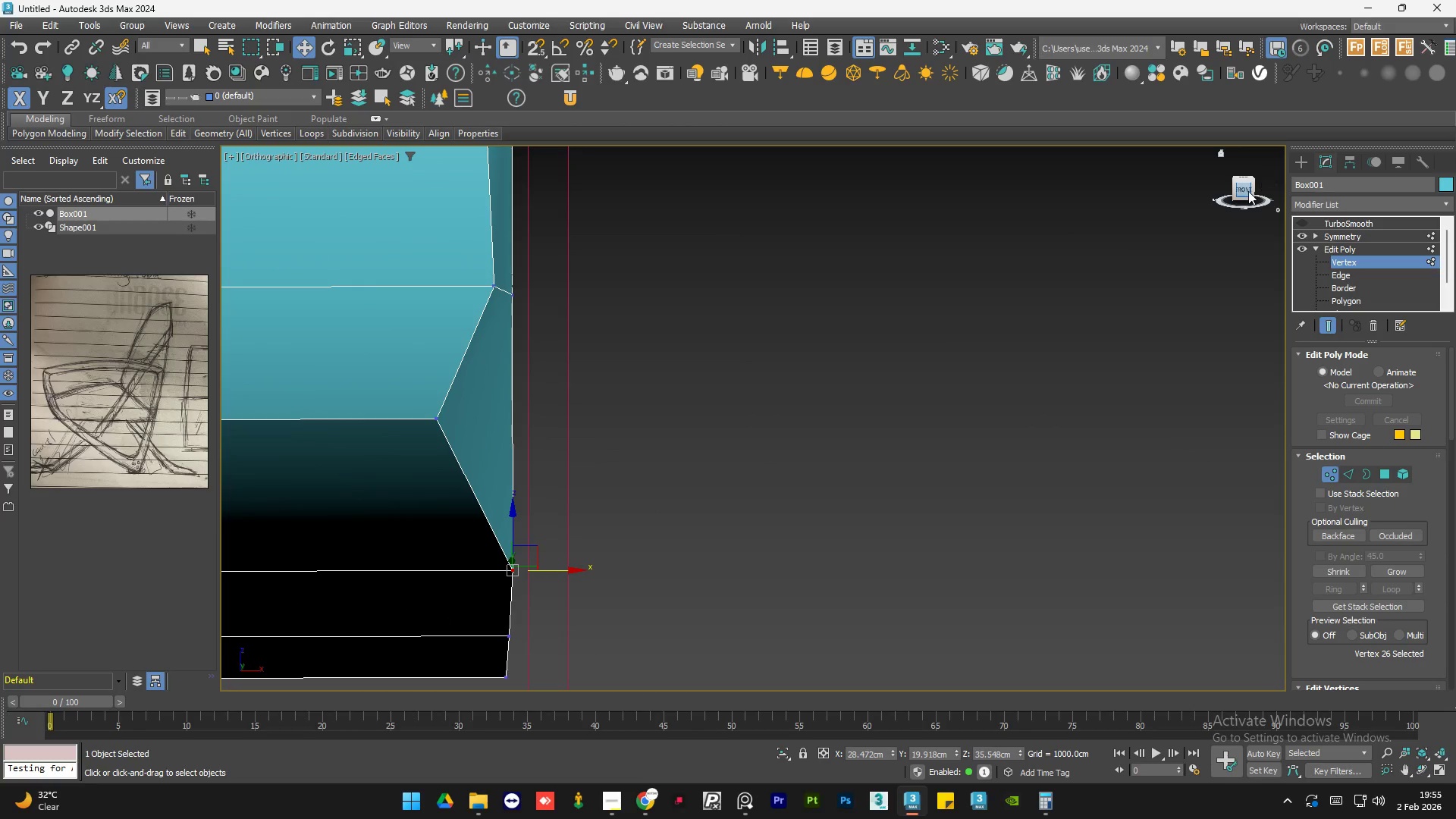 
left_click([1245, 193])
 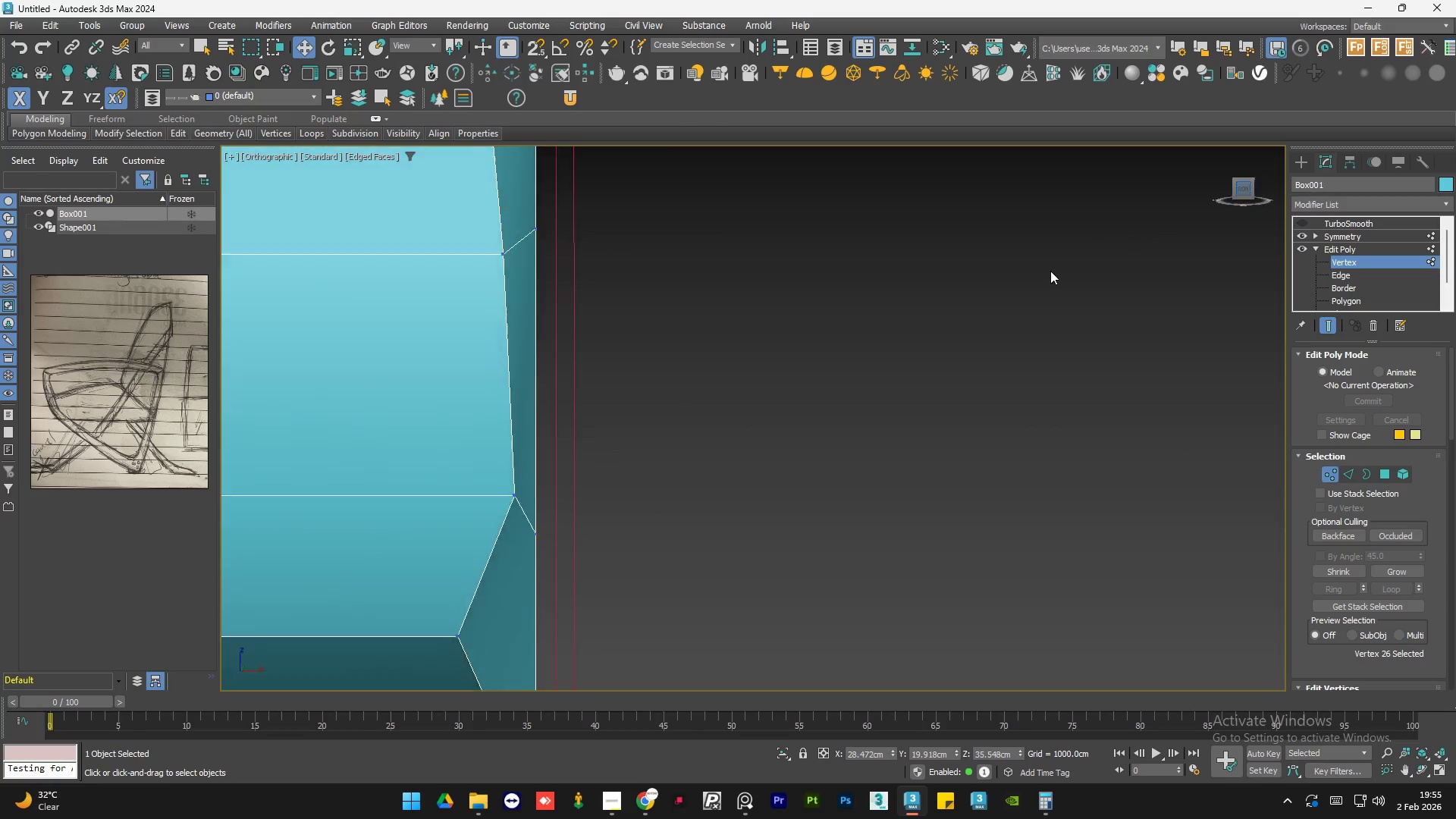 
scroll: coordinate [1023, 295], scroll_direction: down, amount: 8.0
 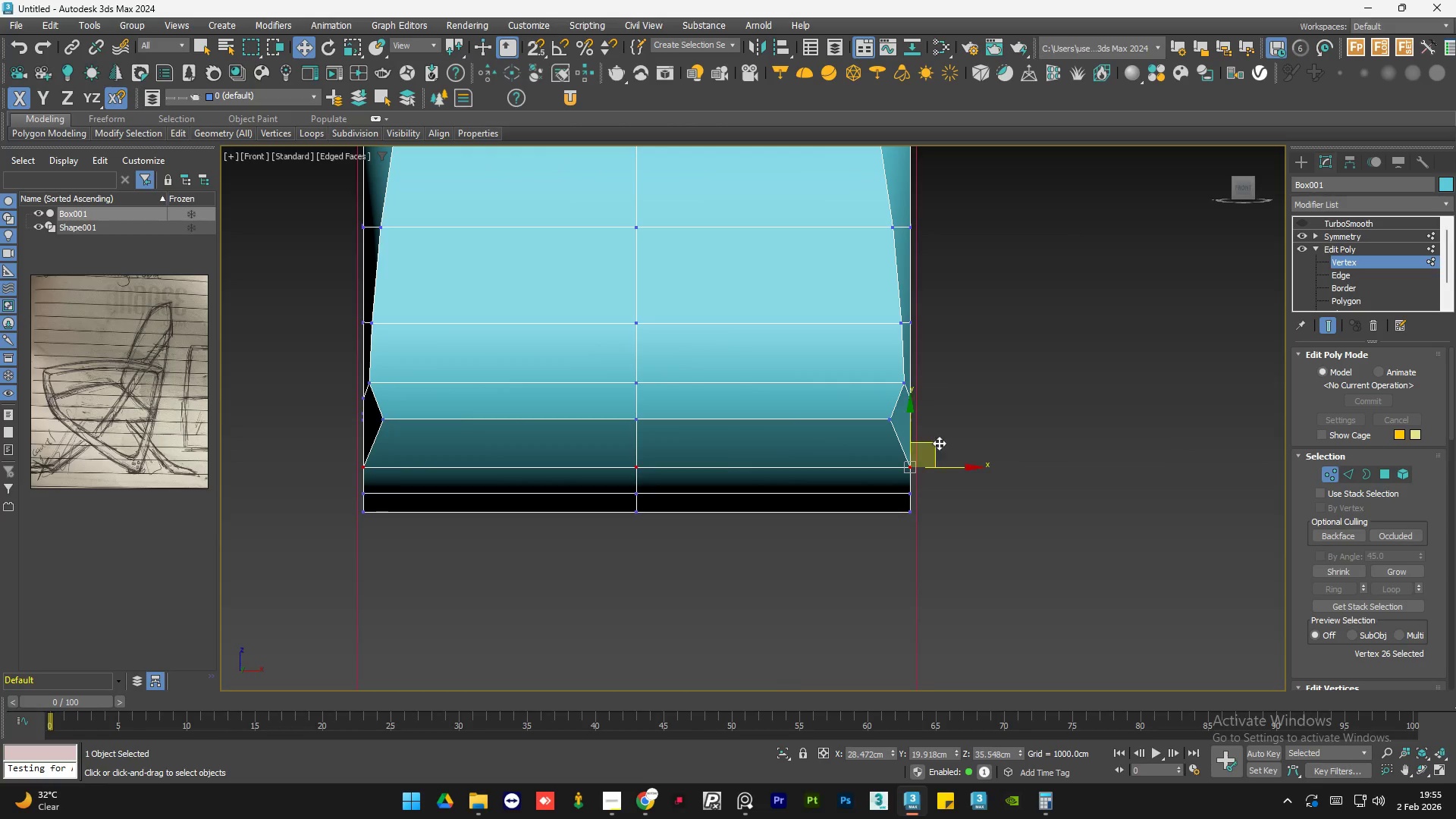 
scroll: coordinate [919, 469], scroll_direction: up, amount: 2.0
 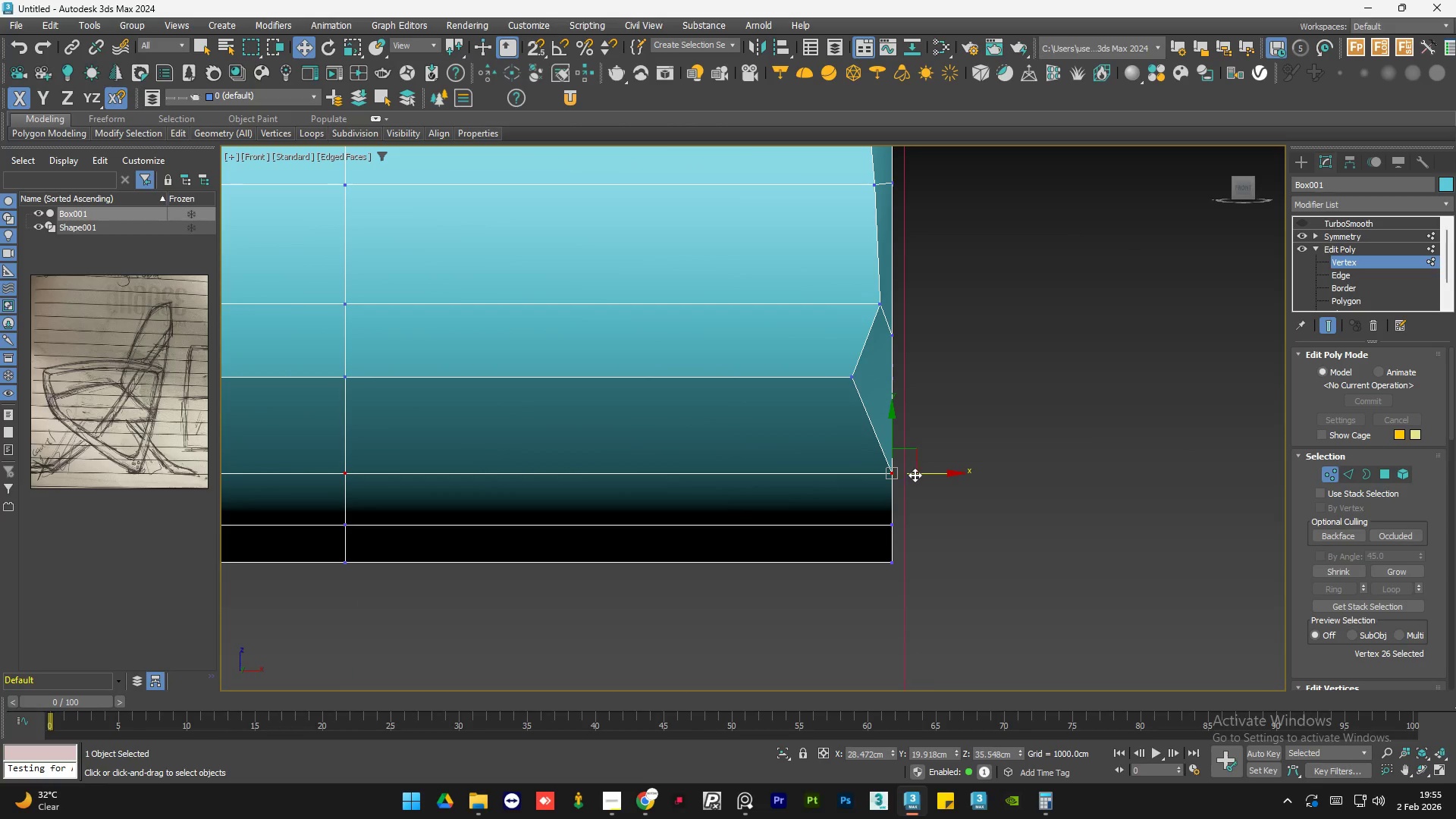 
left_click_drag(start_coordinate=[918, 474], to_coordinate=[874, 487])
 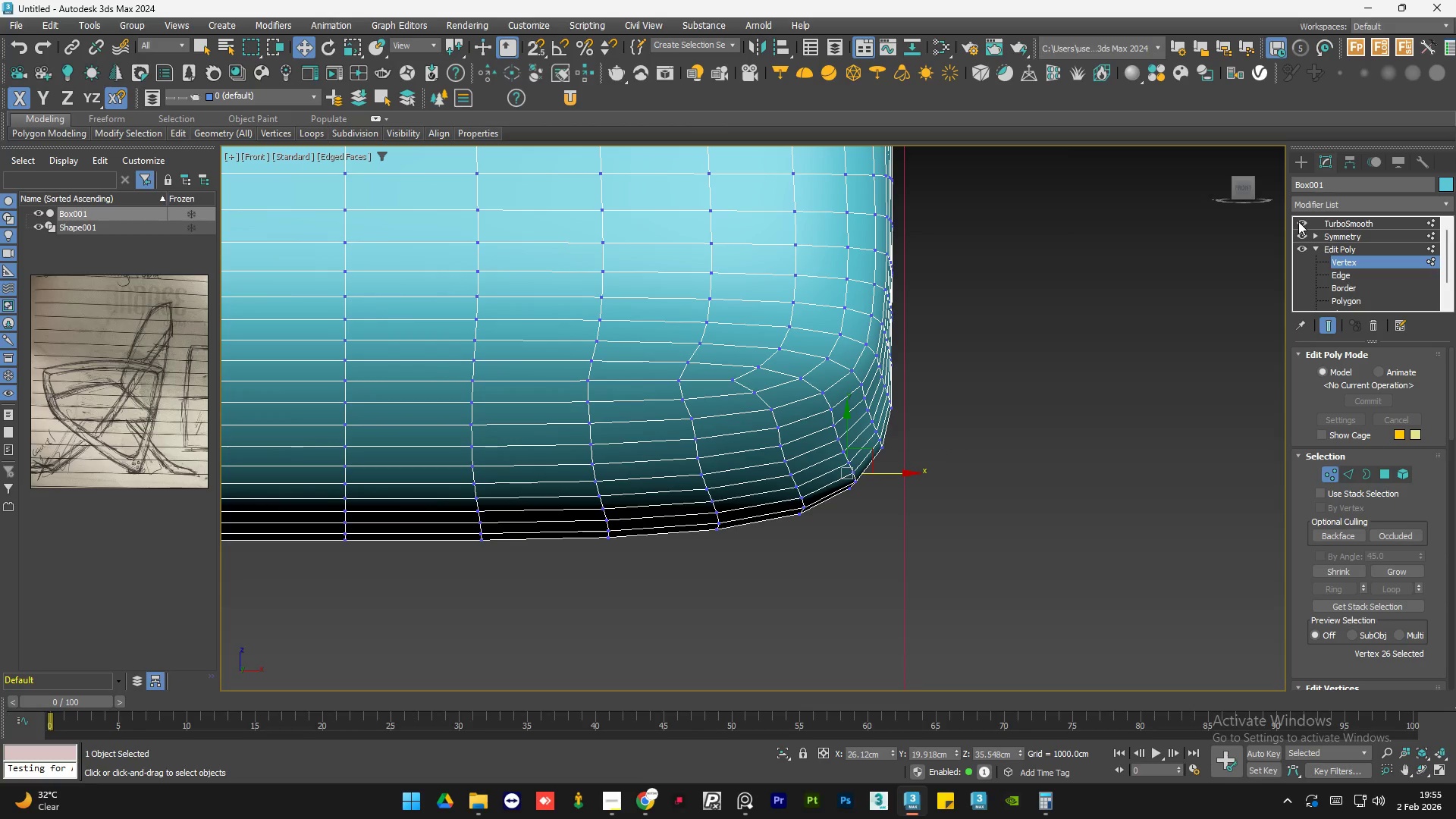 
hold_key(key=AltLeft, duration=1.5)
 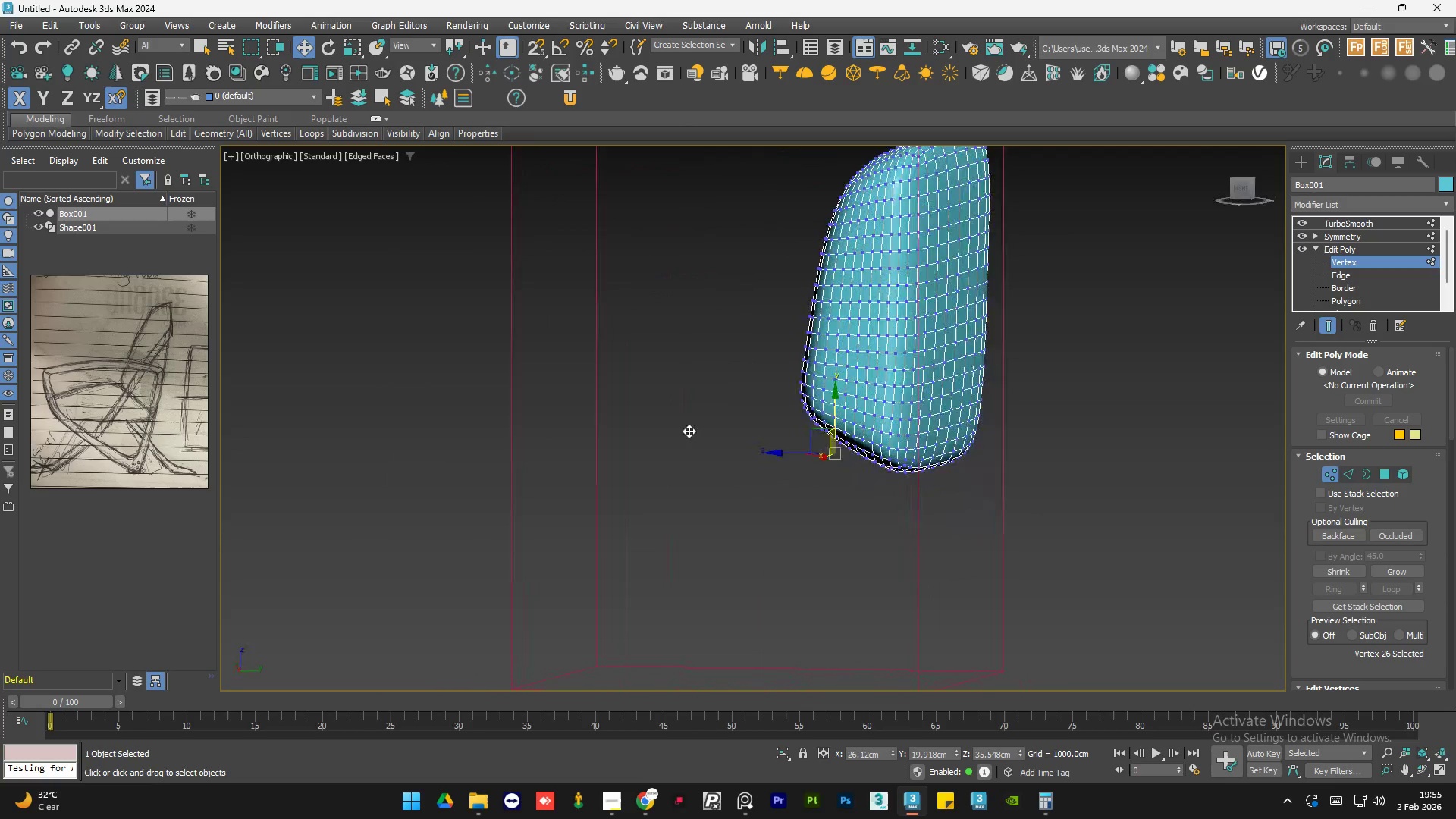 
scroll: coordinate [830, 443], scroll_direction: down, amount: 3.0
 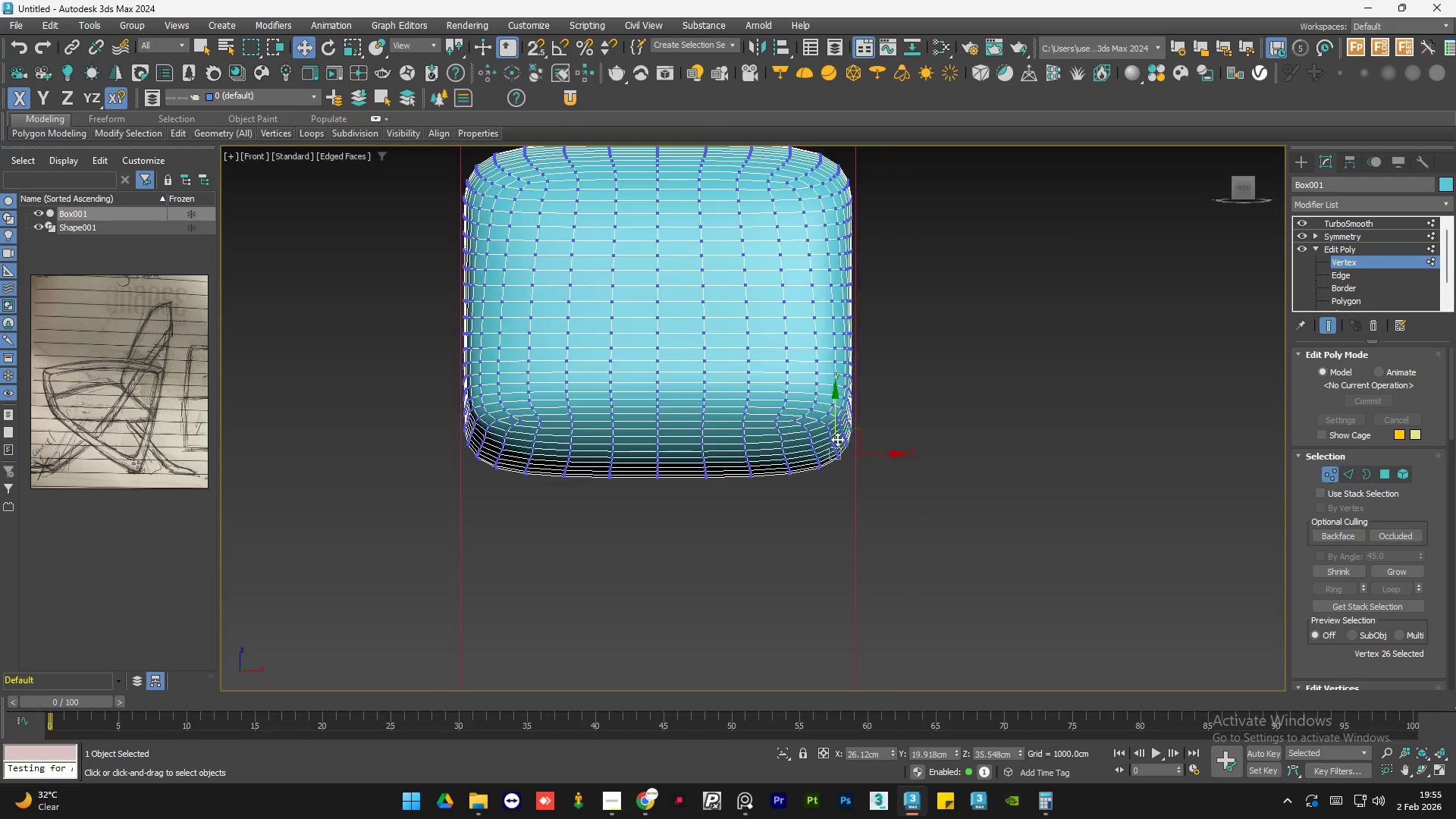 
hold_key(key=AltLeft, duration=1.52)
 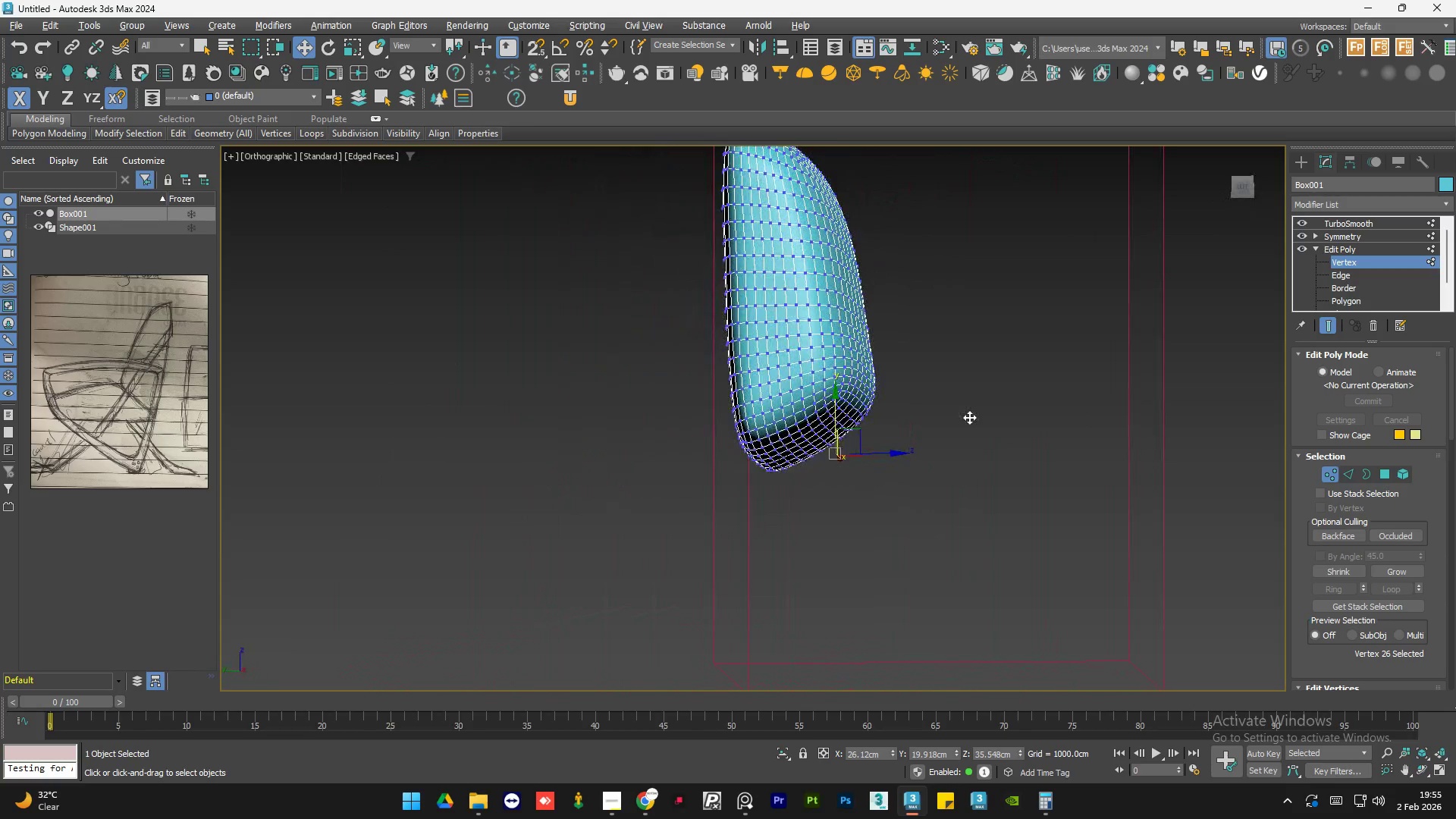 
hold_key(key=AltLeft, duration=1.52)
 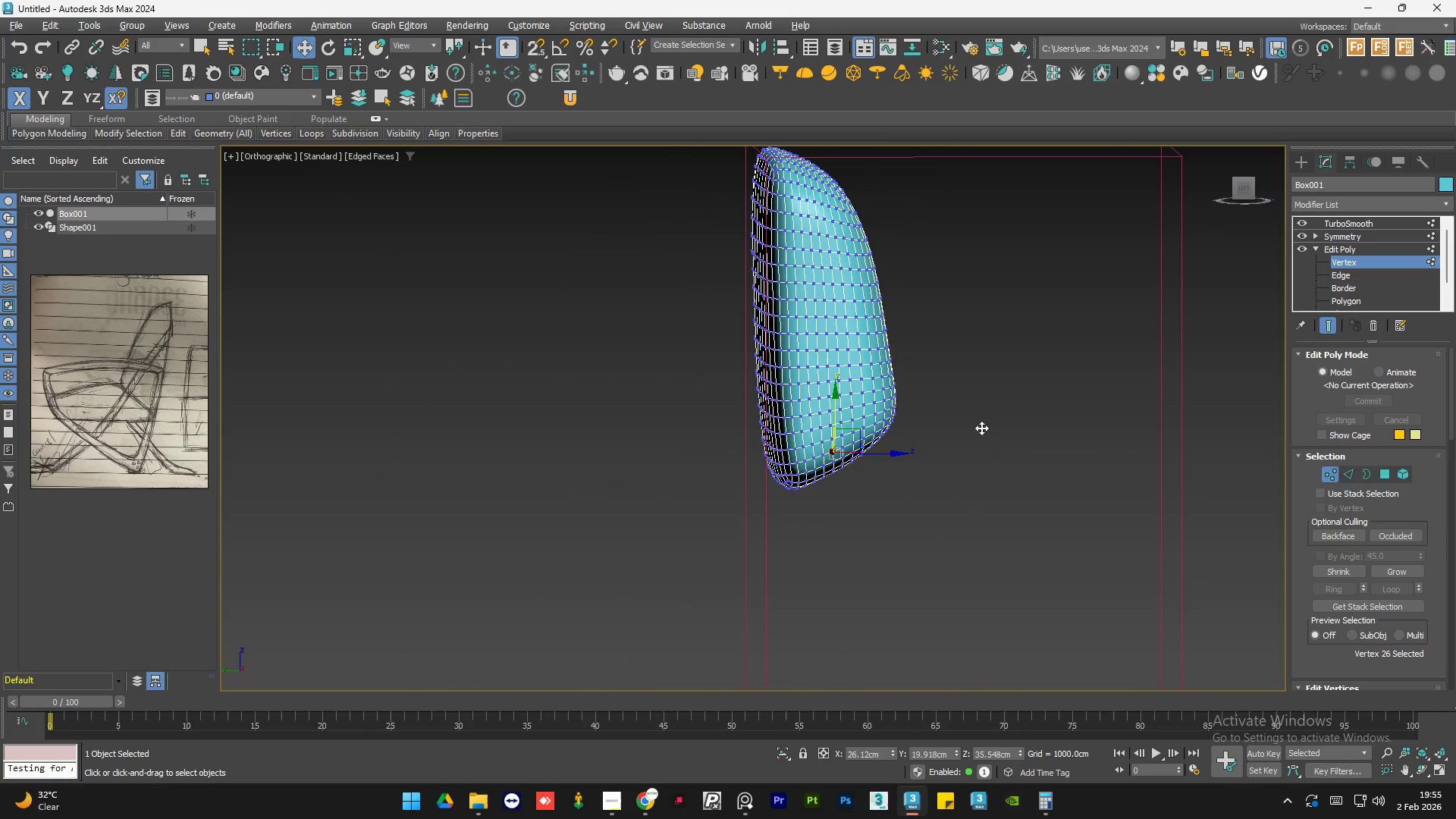 
hold_key(key=AltLeft, duration=1.53)
 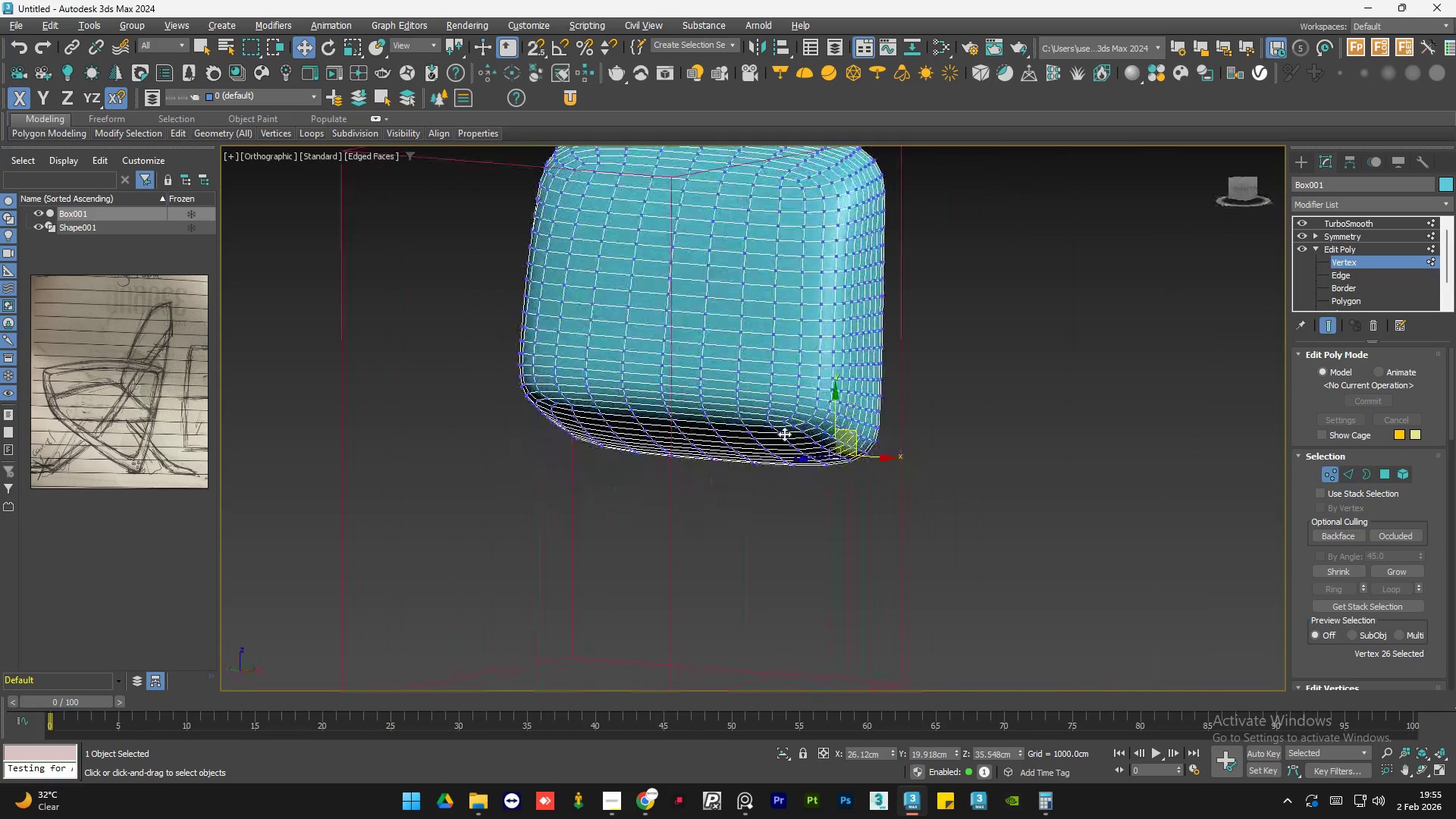 
hold_key(key=AltLeft, duration=1.52)
 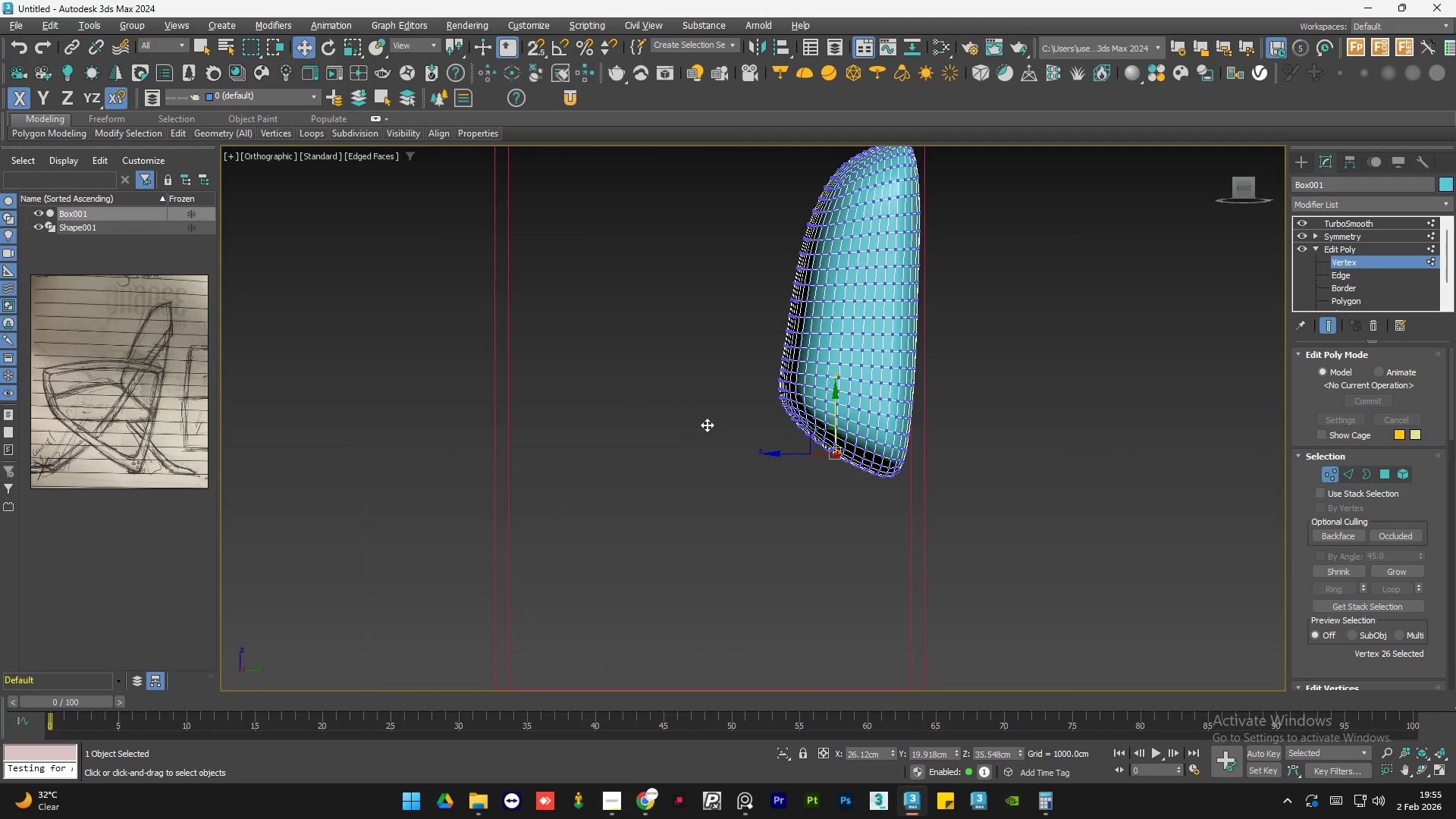 
hold_key(key=AltLeft, duration=1.51)
 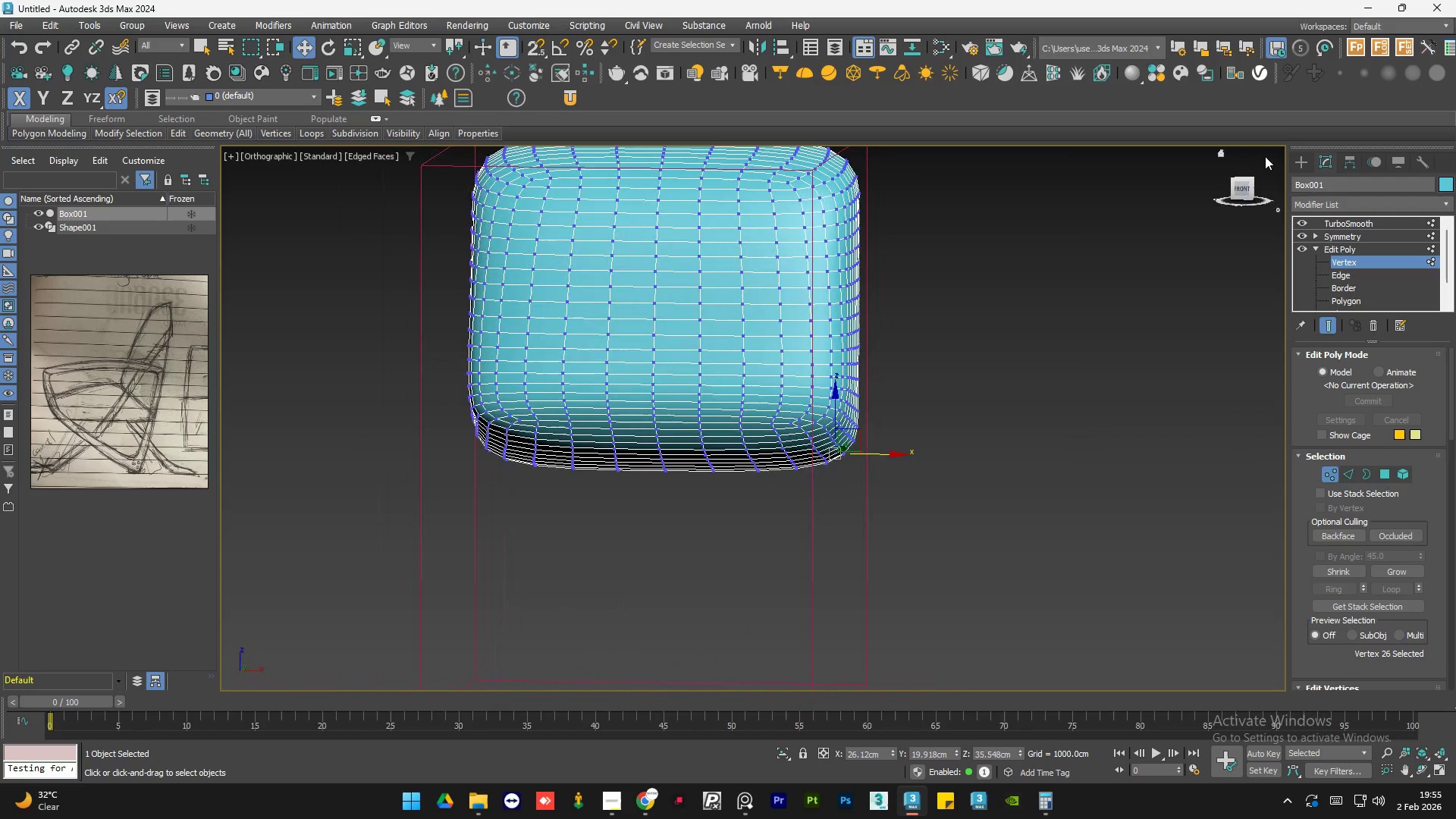 
hold_key(key=AltLeft, duration=0.33)
 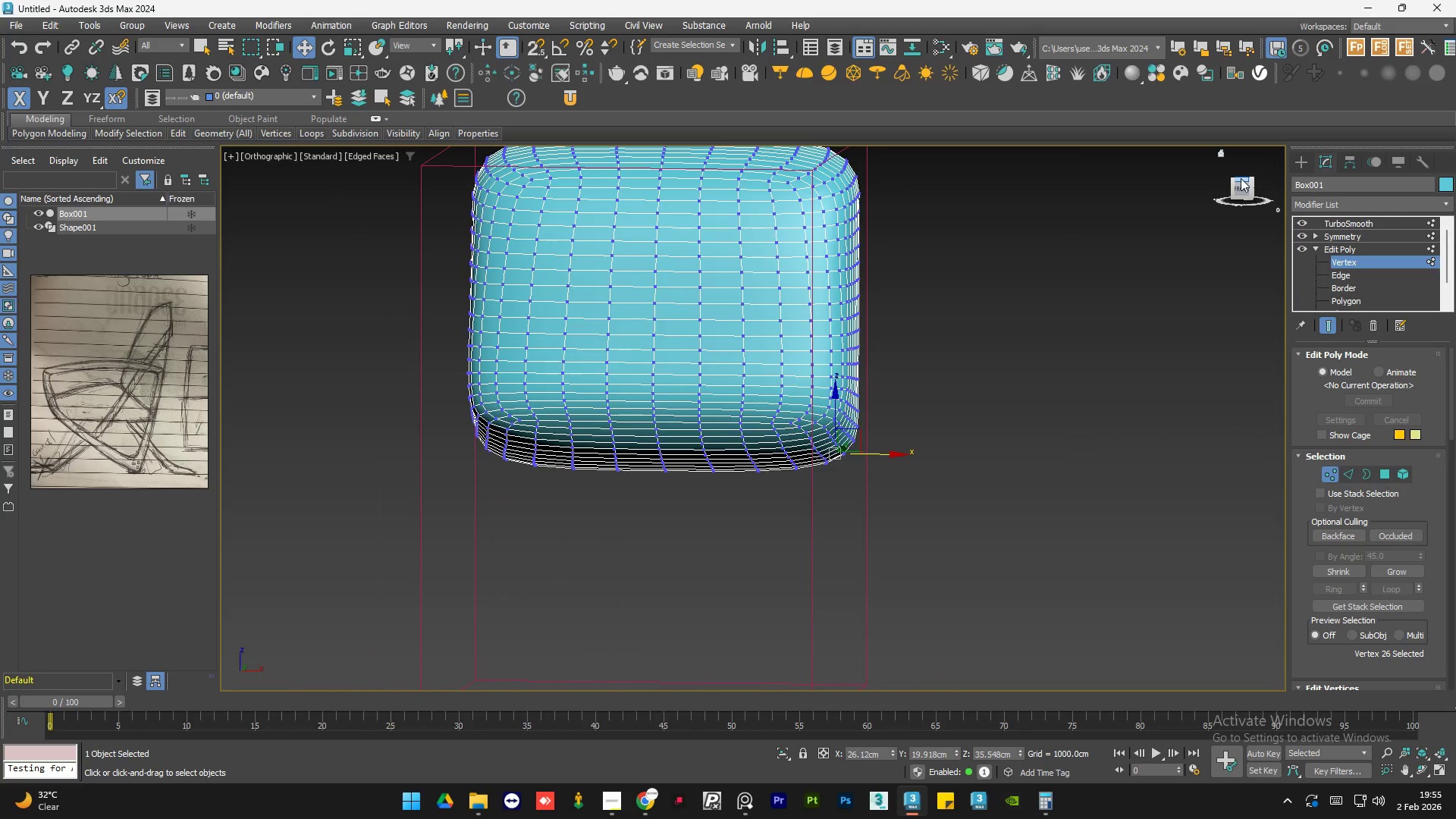 
hold_key(key=AltLeft, duration=4.36)
left_click([1247, 189])
 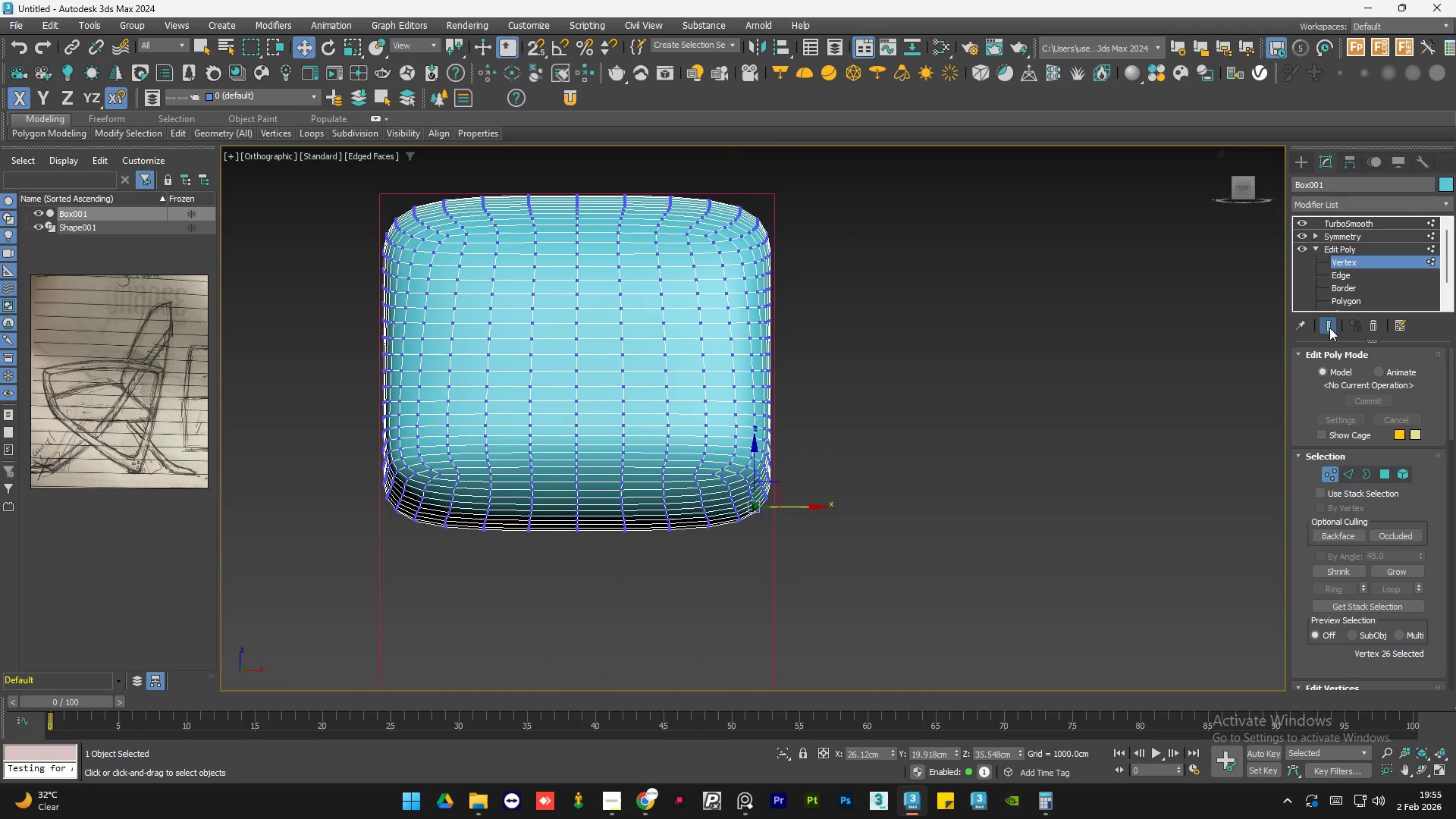 
left_click([1329, 327])
 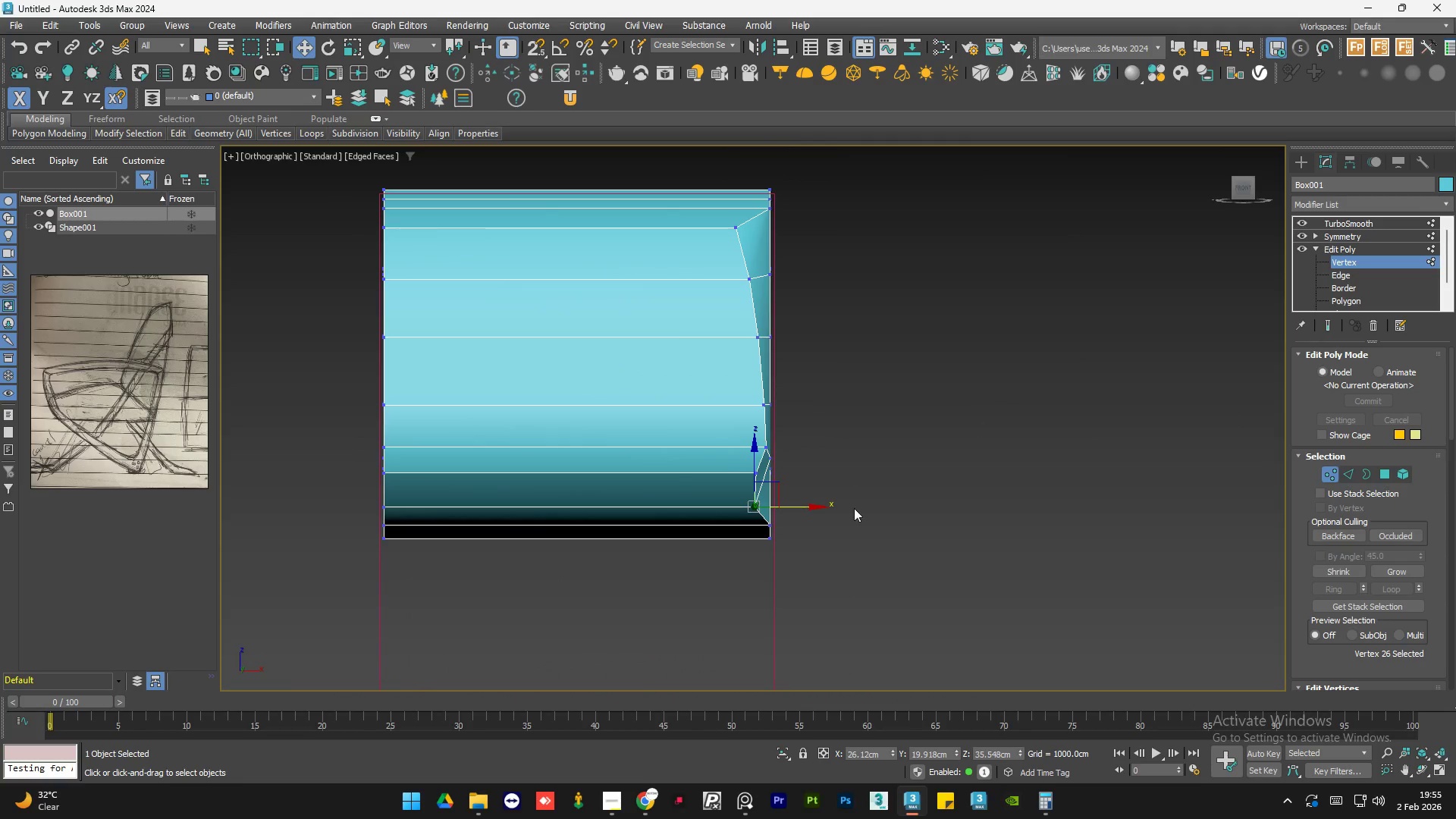 
scroll: coordinate [739, 490], scroll_direction: up, amount: 3.0
 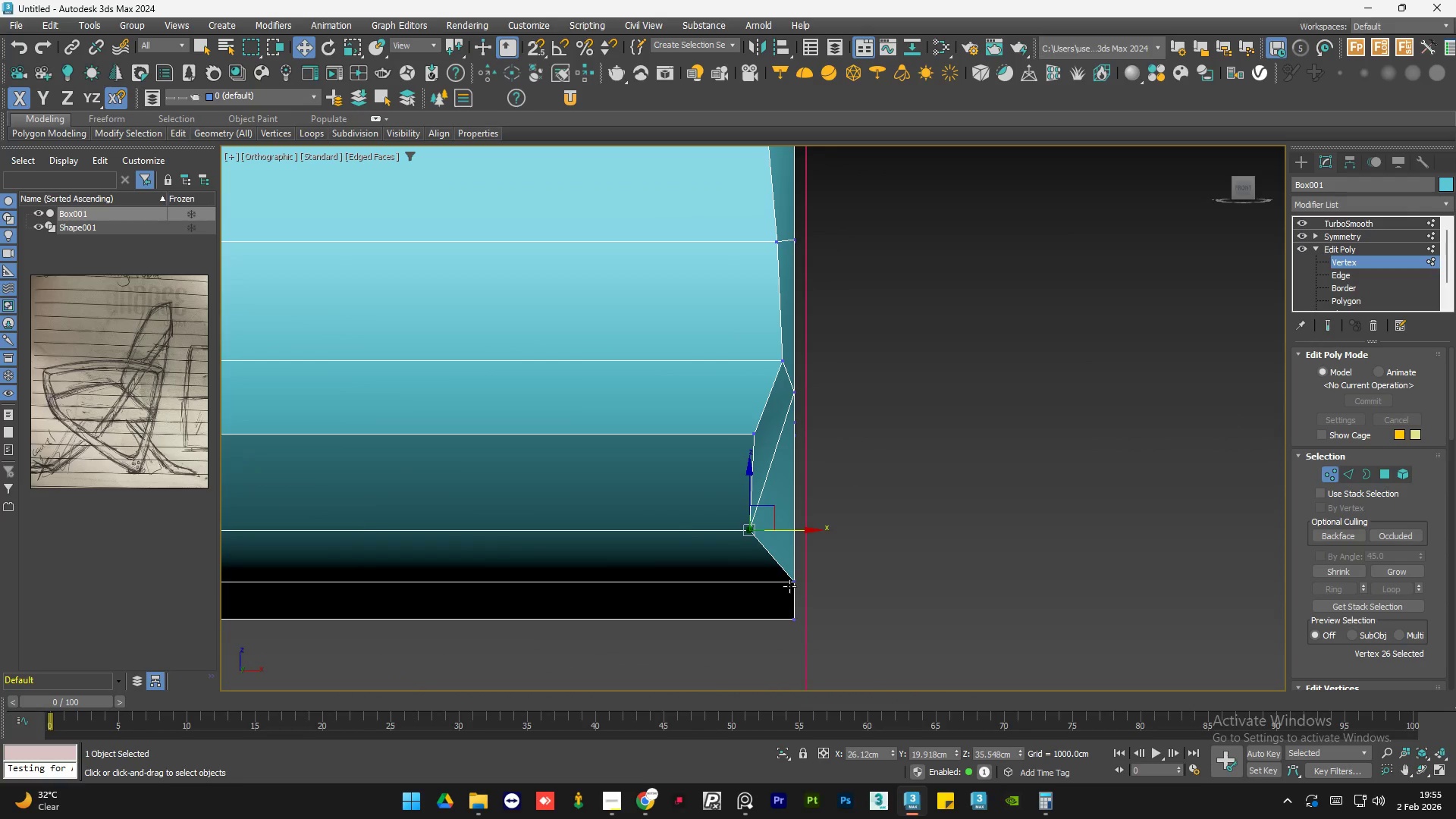 
left_click([793, 582])
 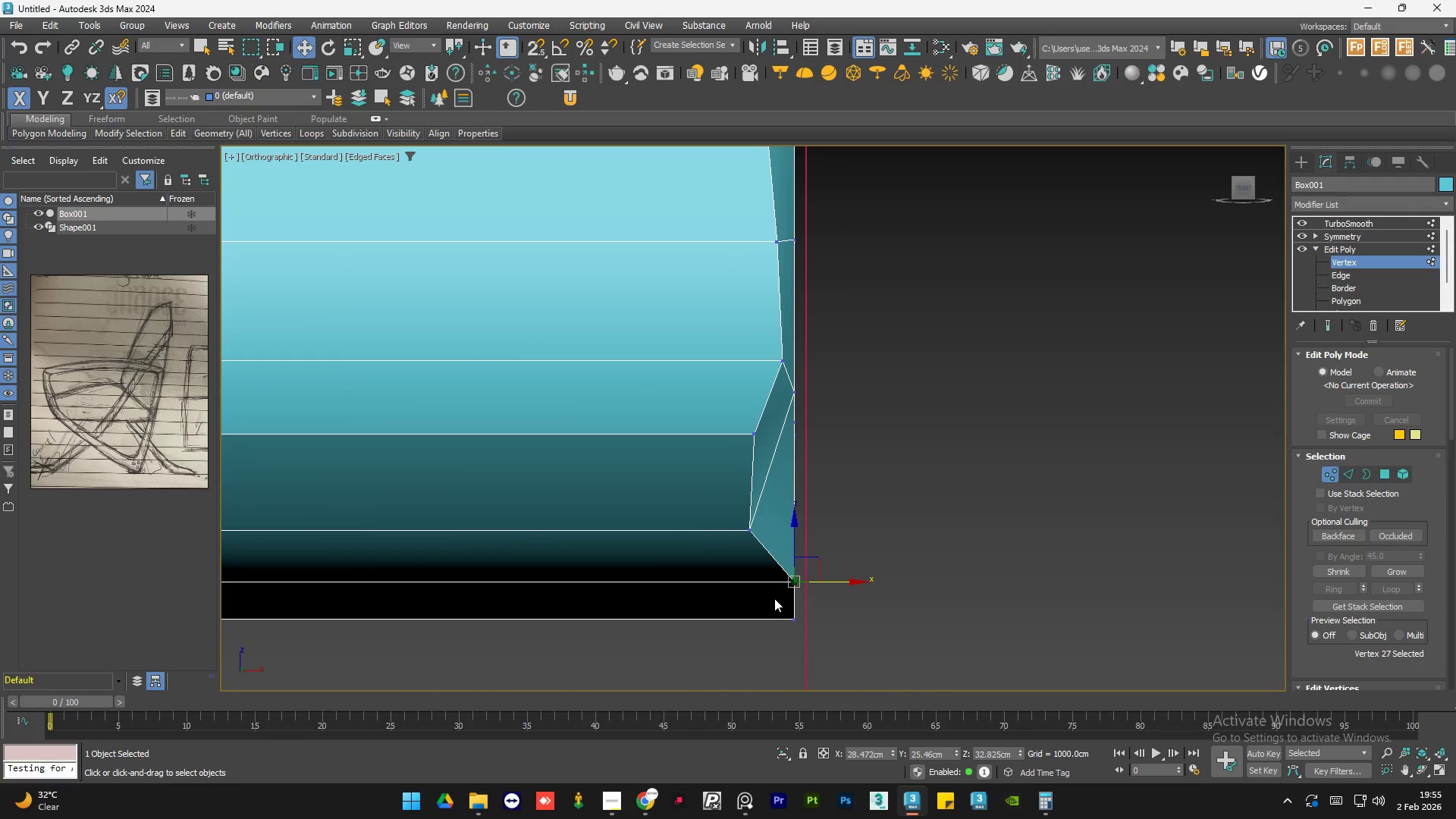 
hold_key(key=AltLeft, duration=1.28)
 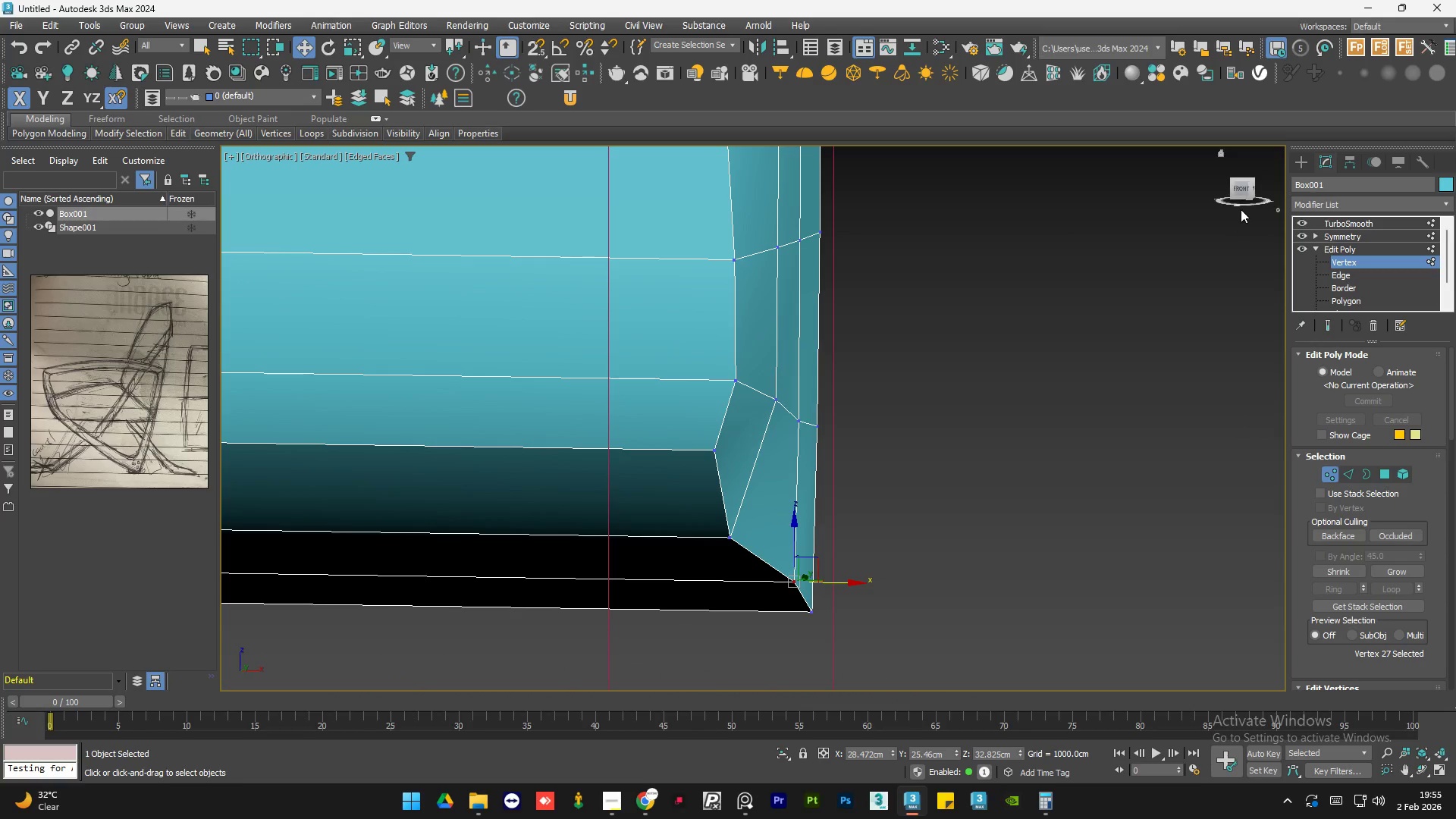 
hold_key(key=AltLeft, duration=7.48)
left_click([1238, 185])
 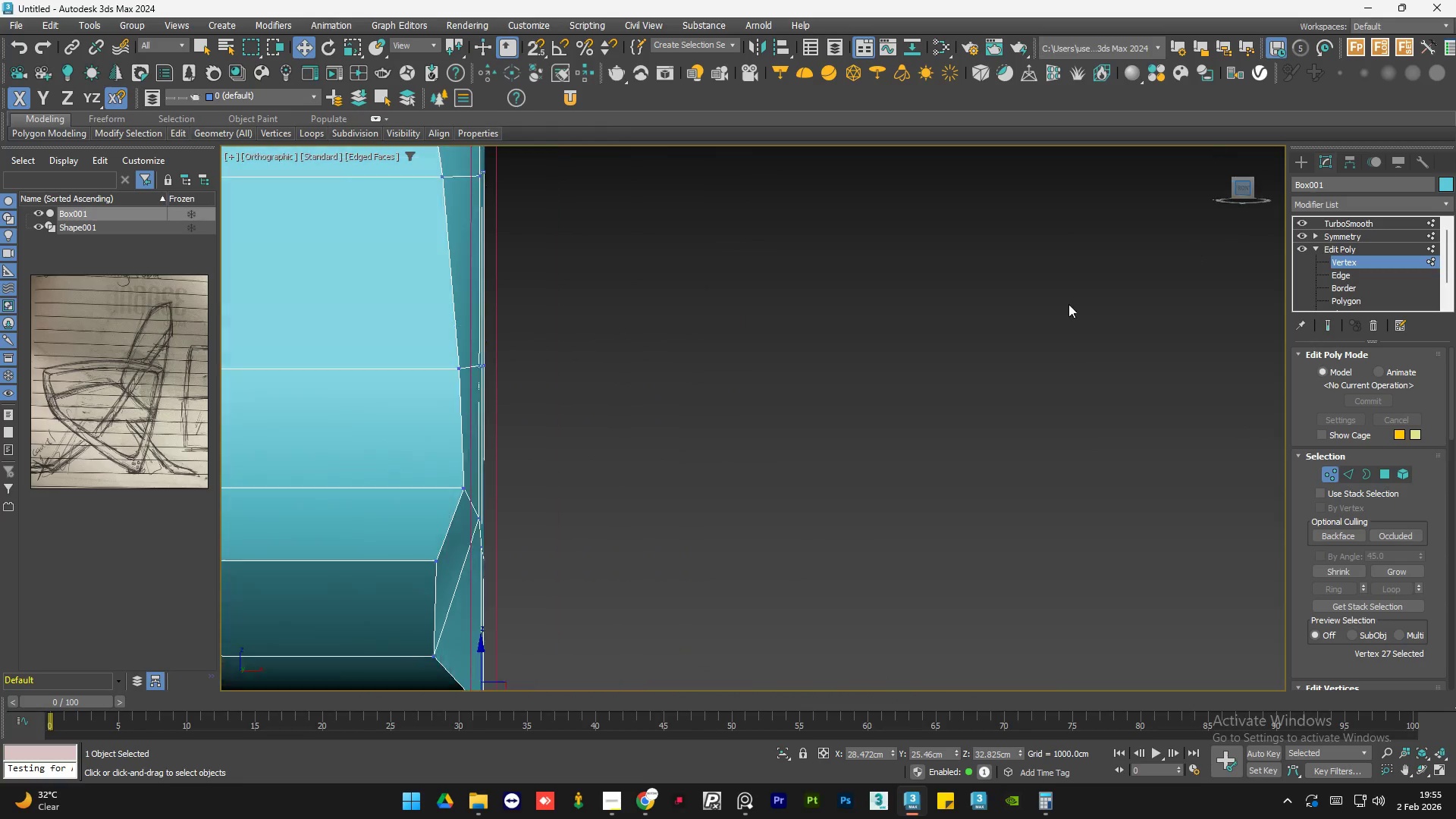 
scroll: coordinate [783, 464], scroll_direction: down, amount: 1.0
 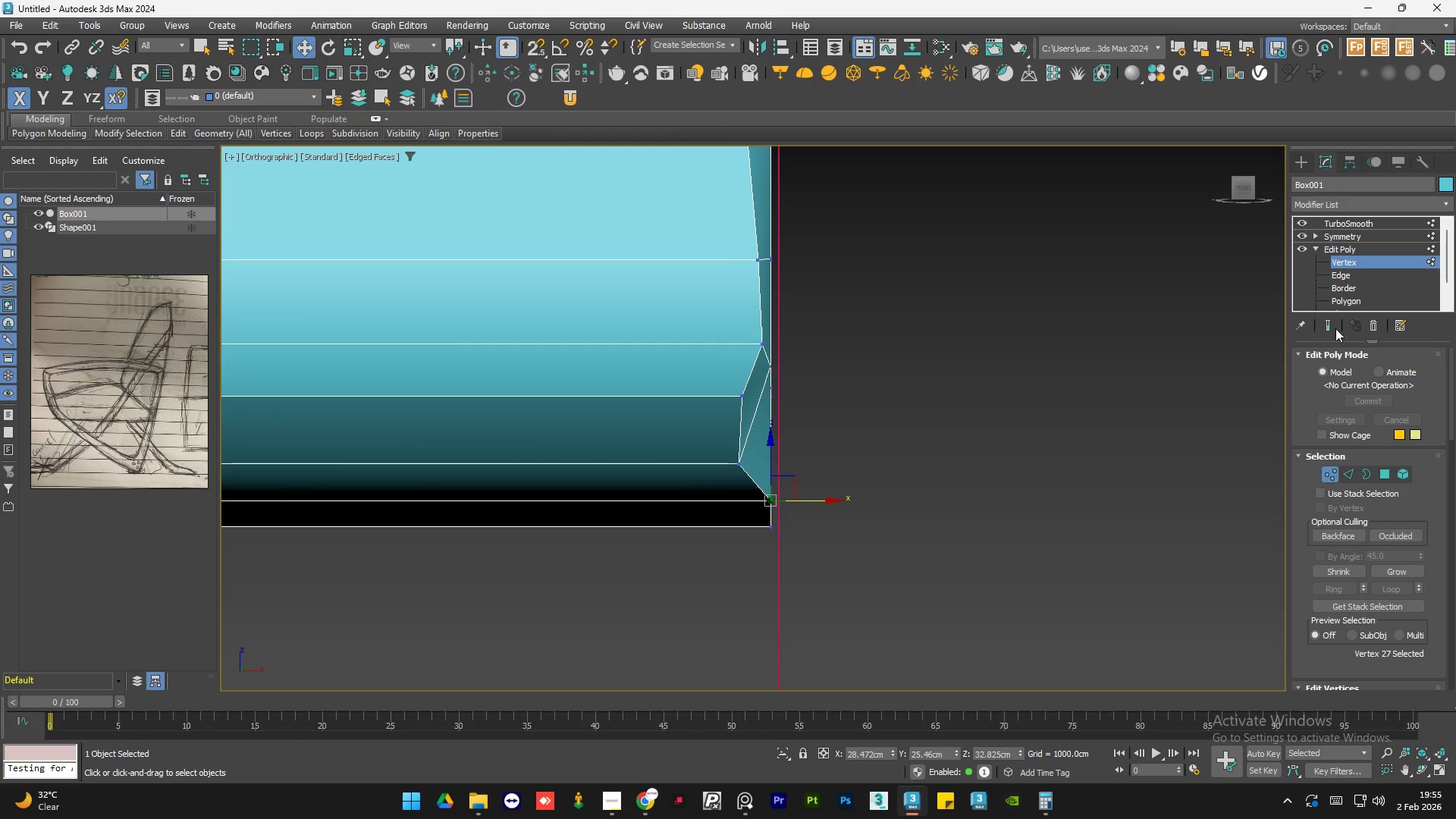 
left_click([1327, 328])
 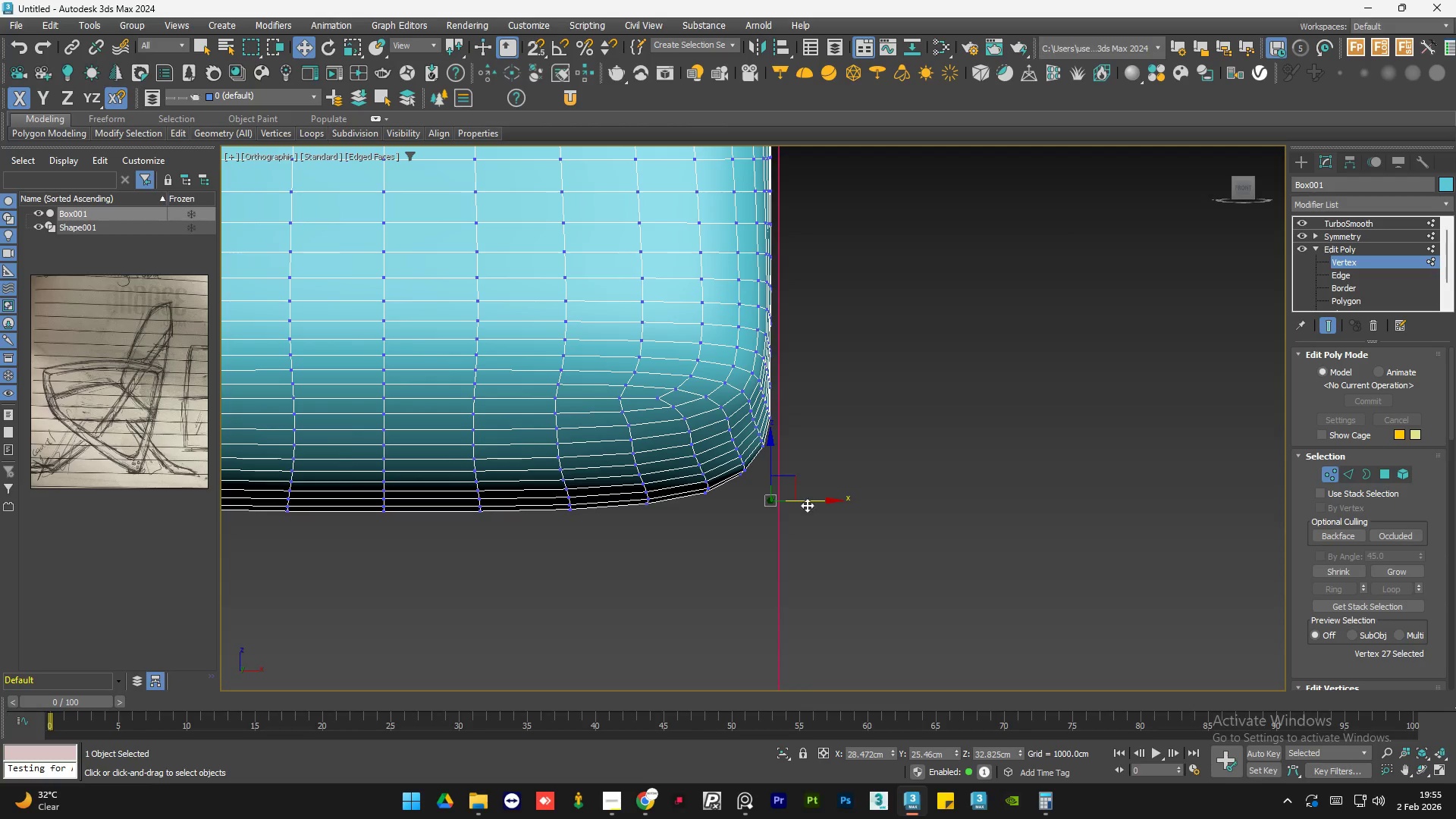 
left_click_drag(start_coordinate=[811, 500], to_coordinate=[766, 507])
 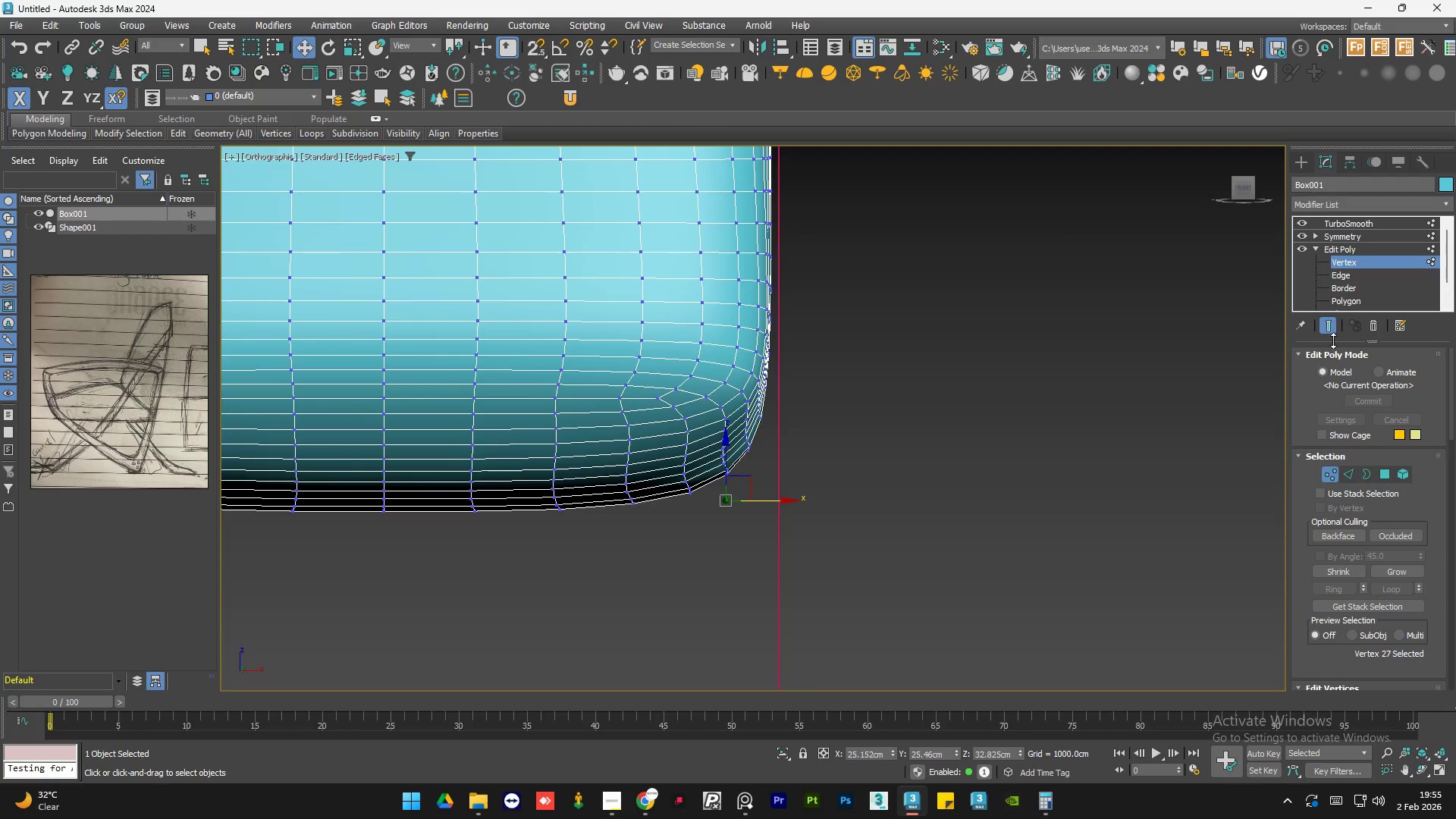 
left_click([1331, 331])
 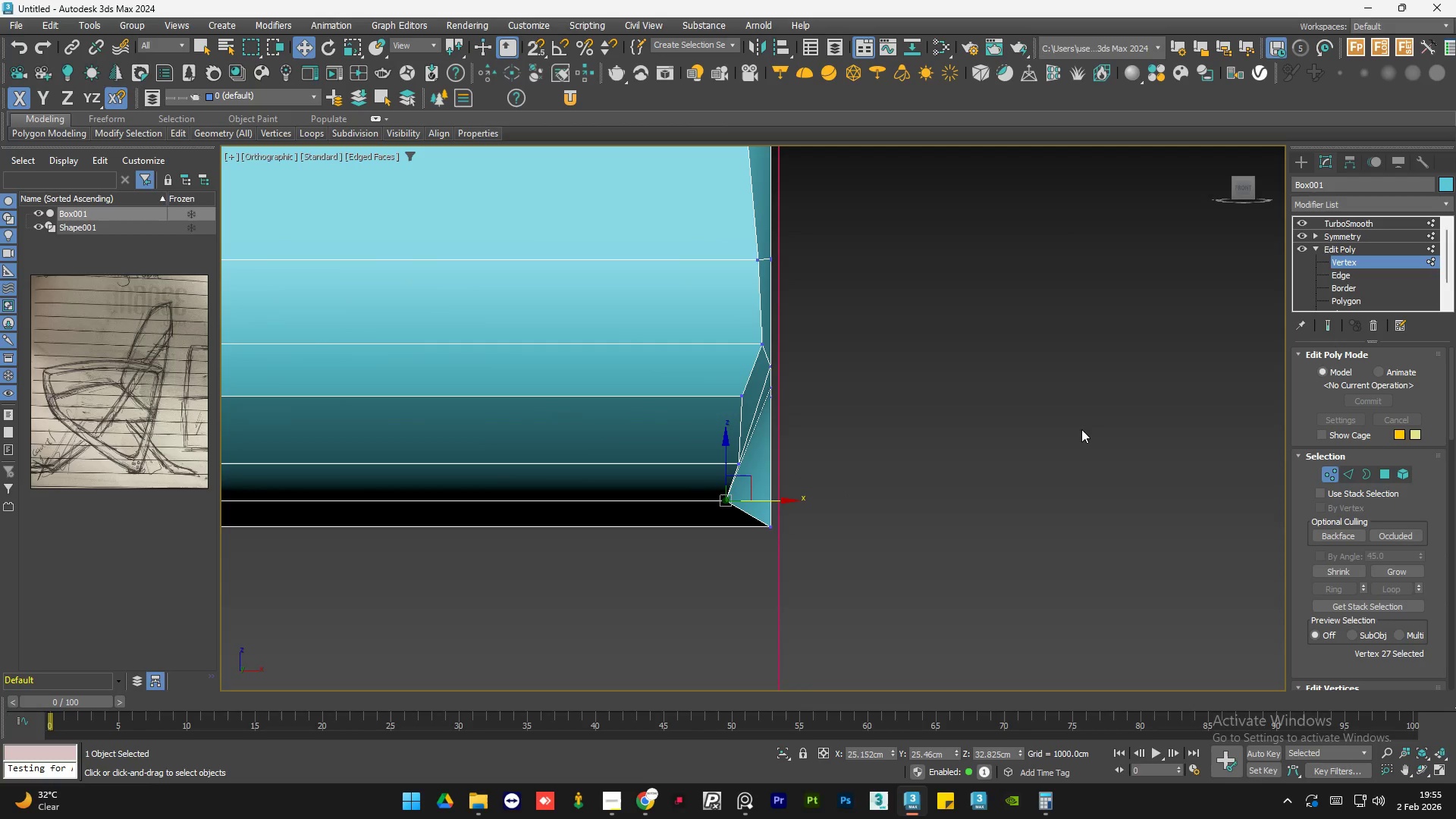 
hold_key(key=AltLeft, duration=0.59)
 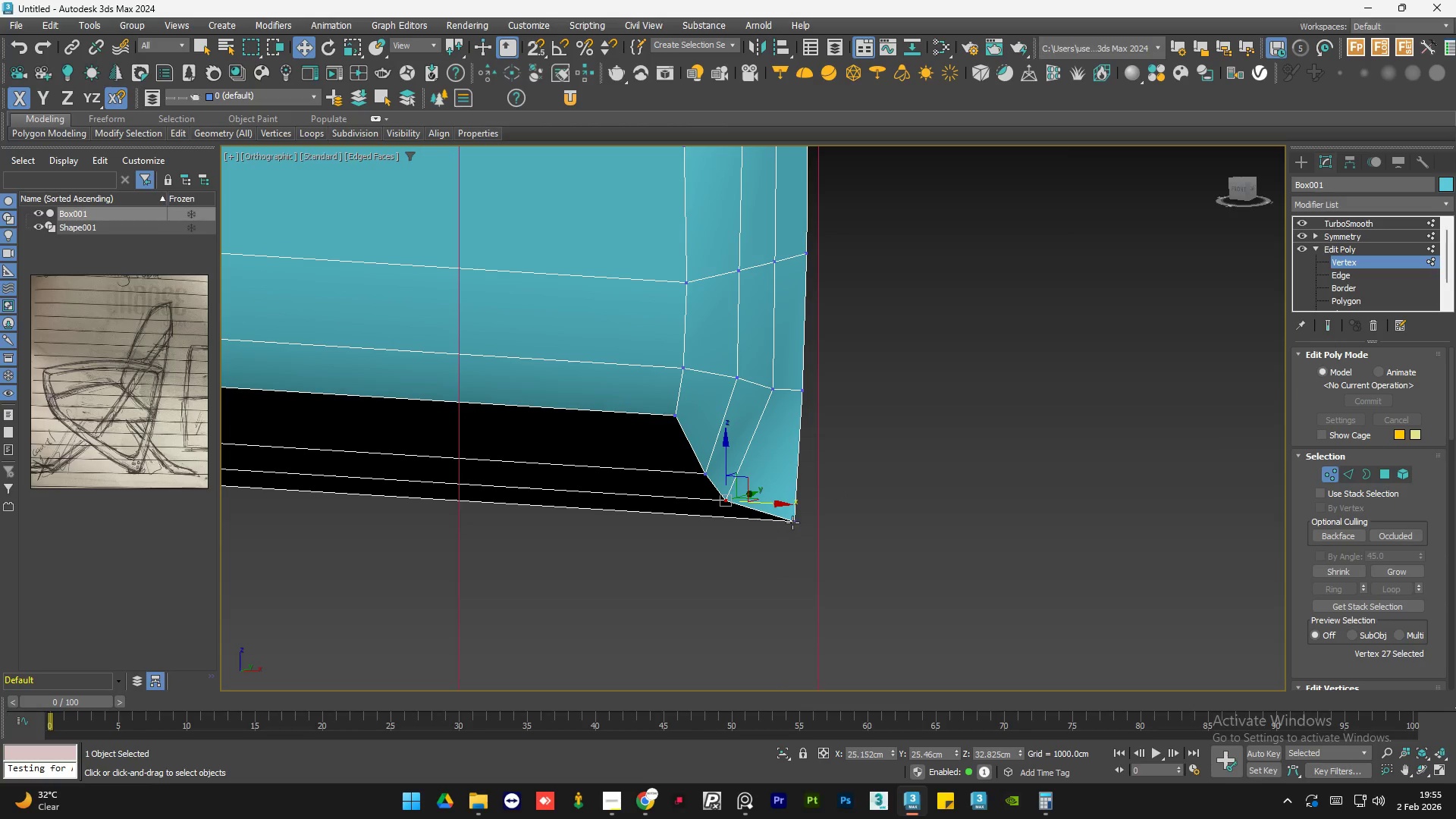 
left_click([792, 522])
 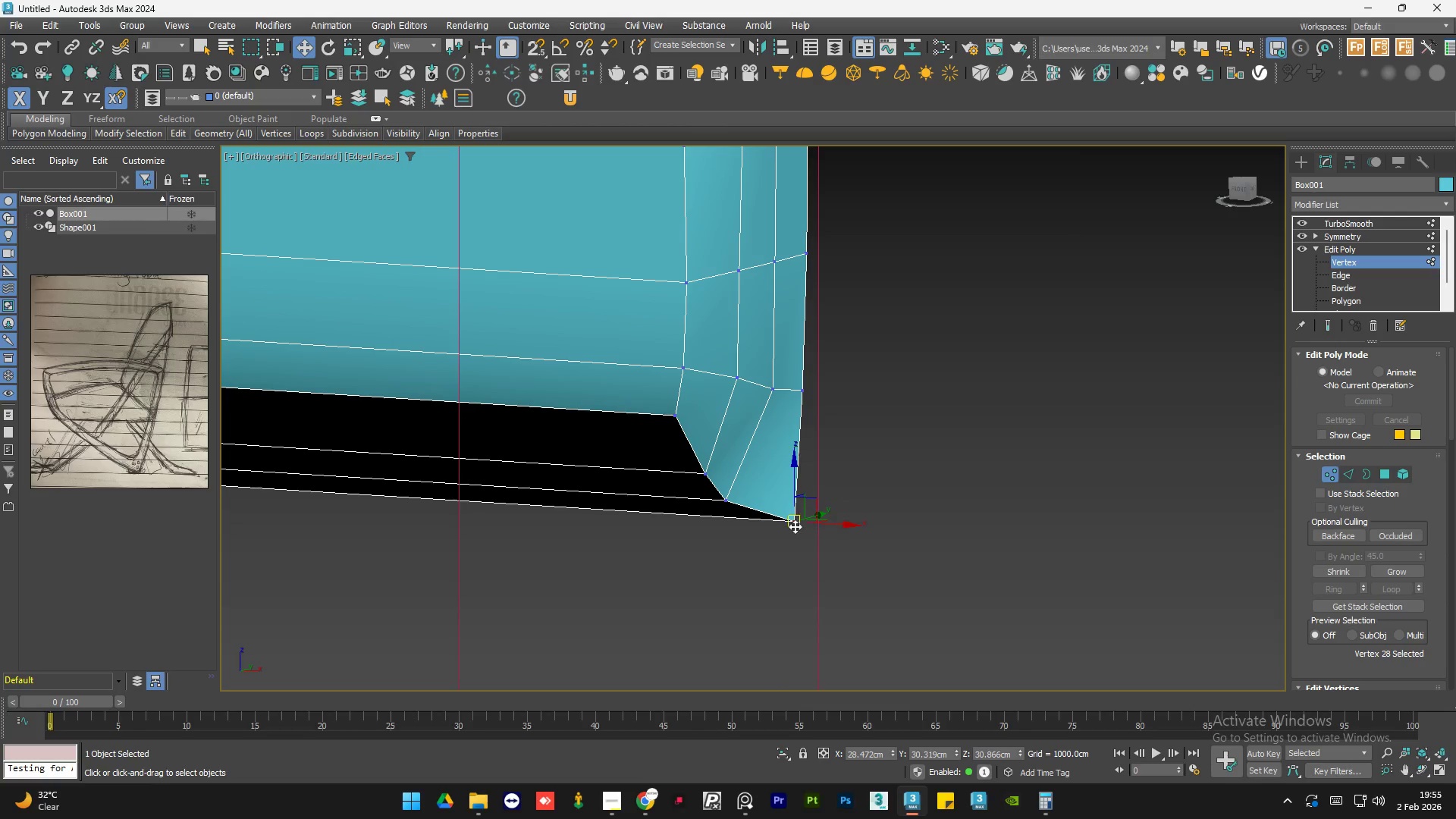 
hold_key(key=AltLeft, duration=0.5)
scroll: coordinate [820, 533], scroll_direction: up, amount: 1.0
 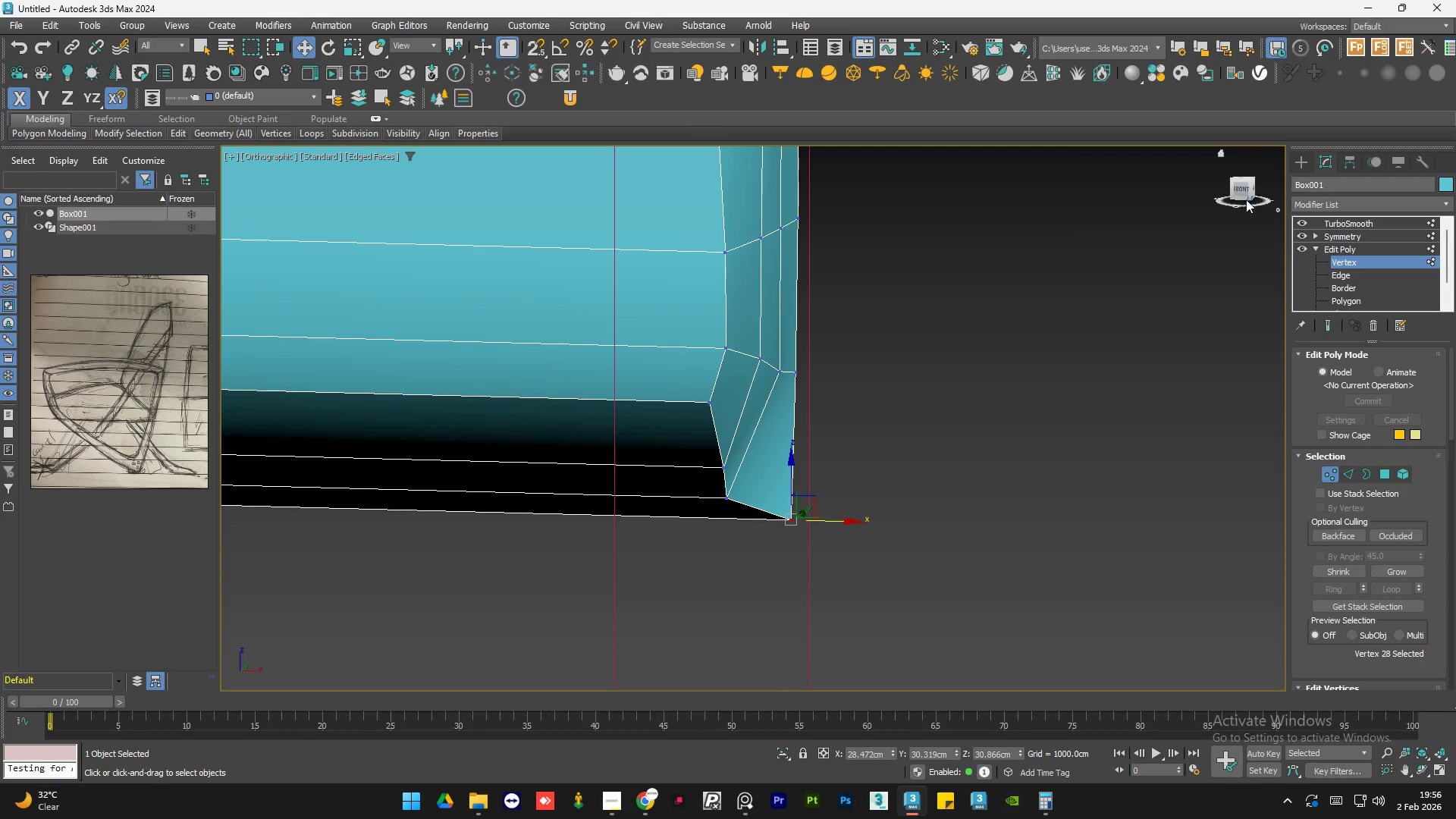 
left_click([1243, 188])
 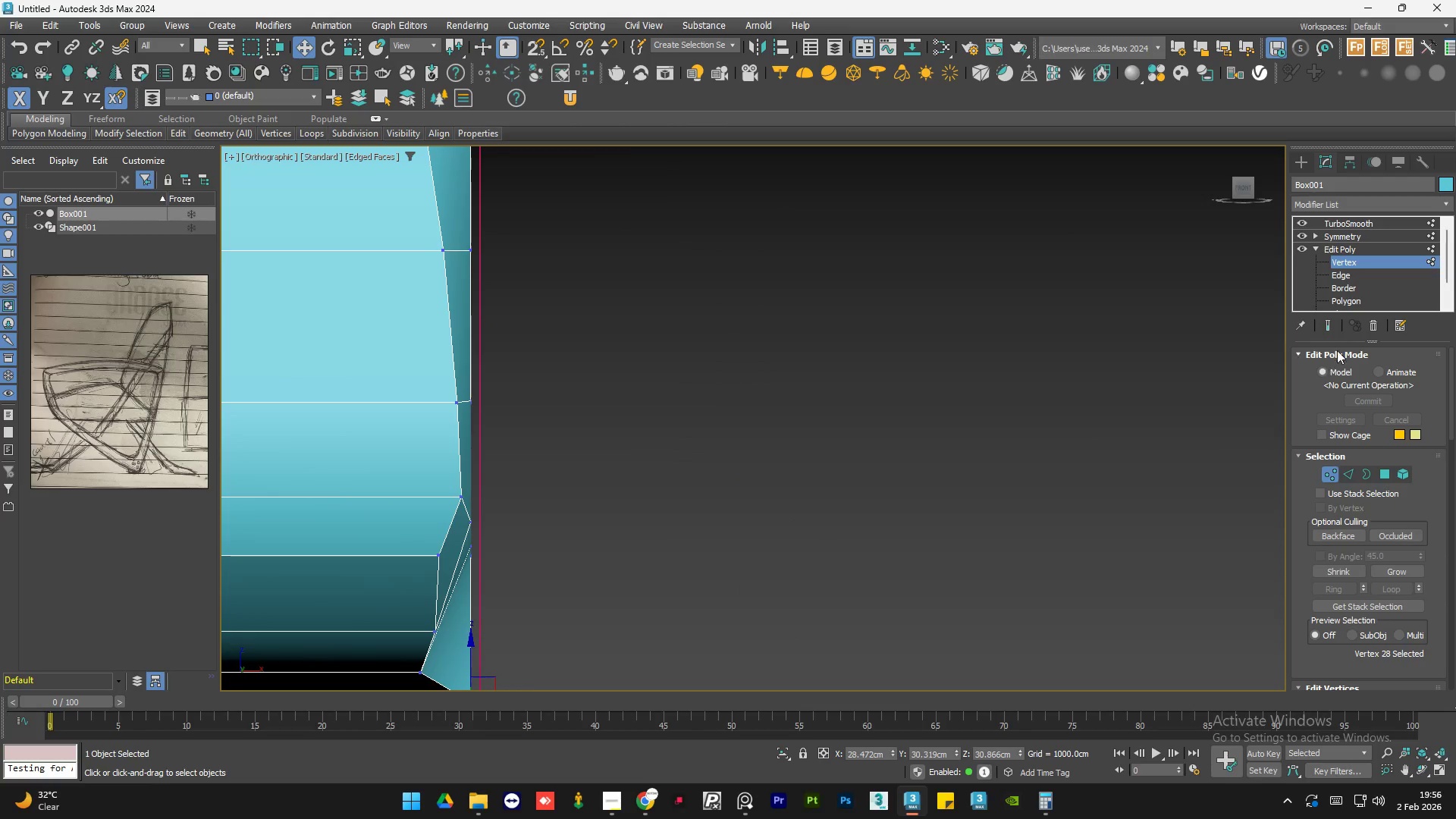 
left_click([1331, 325])
 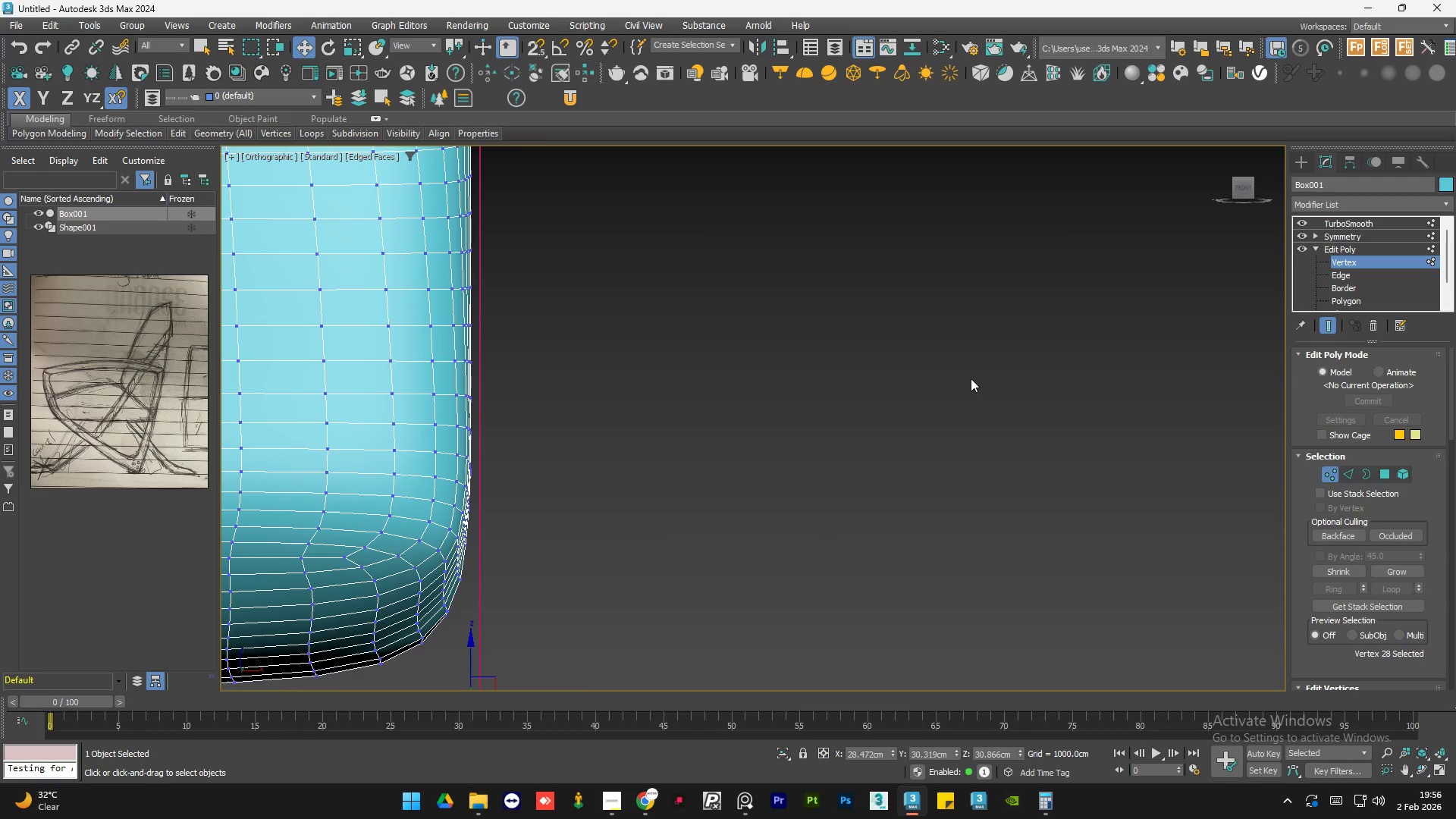 
scroll: coordinate [949, 410], scroll_direction: down, amount: 2.0
 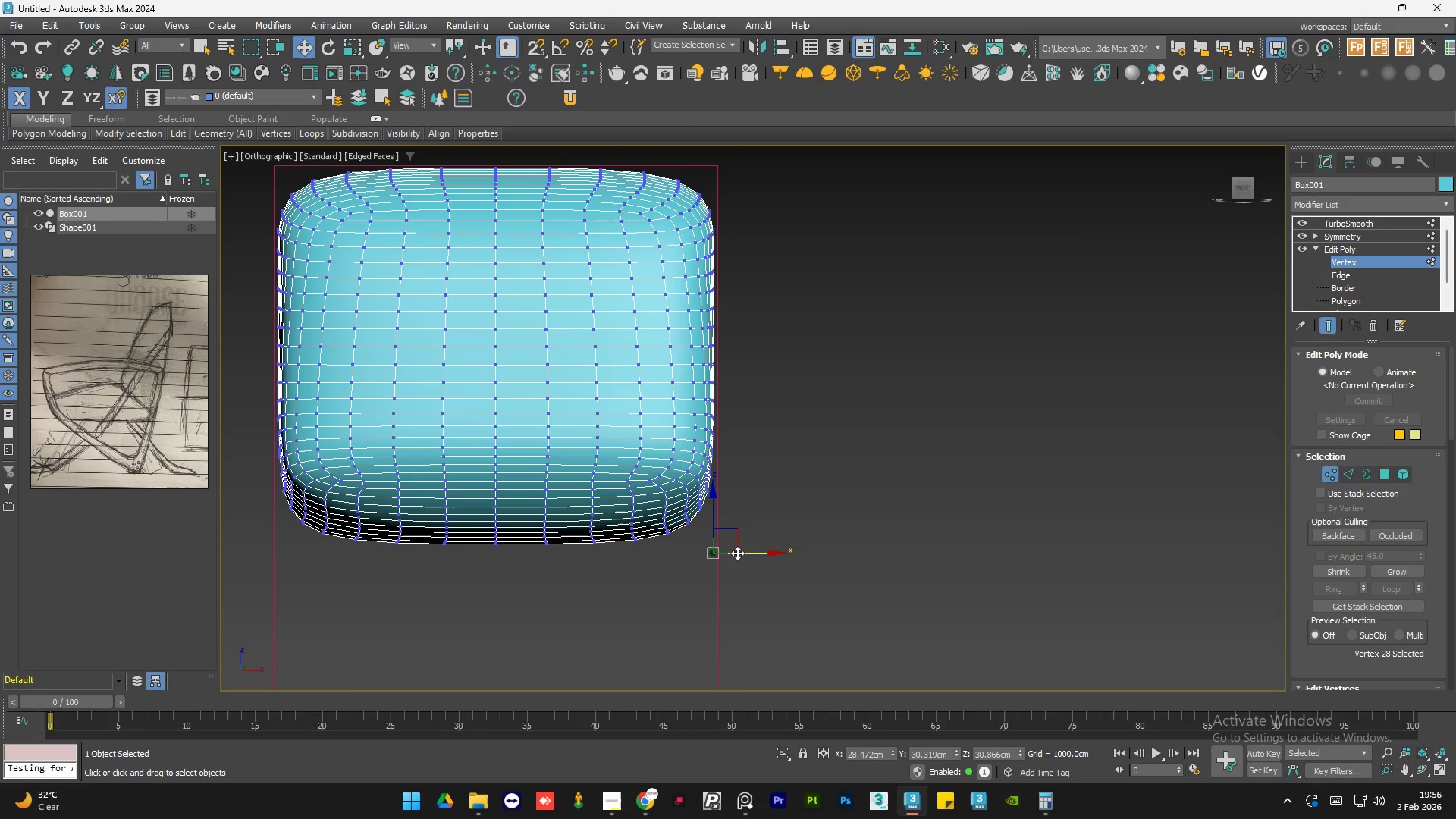 
left_click_drag(start_coordinate=[743, 554], to_coordinate=[730, 560])
 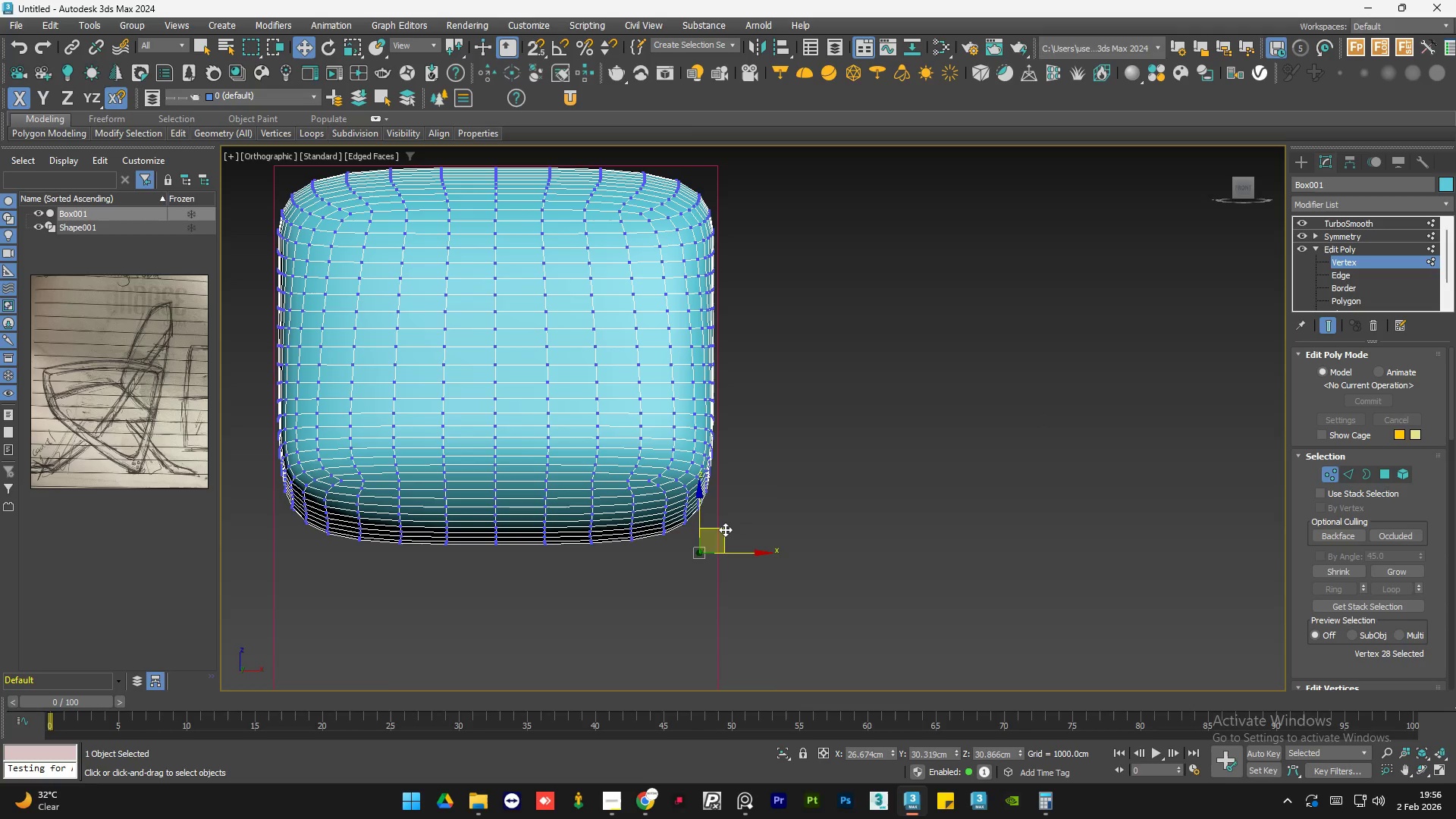 
left_click_drag(start_coordinate=[725, 529], to_coordinate=[720, 544])
 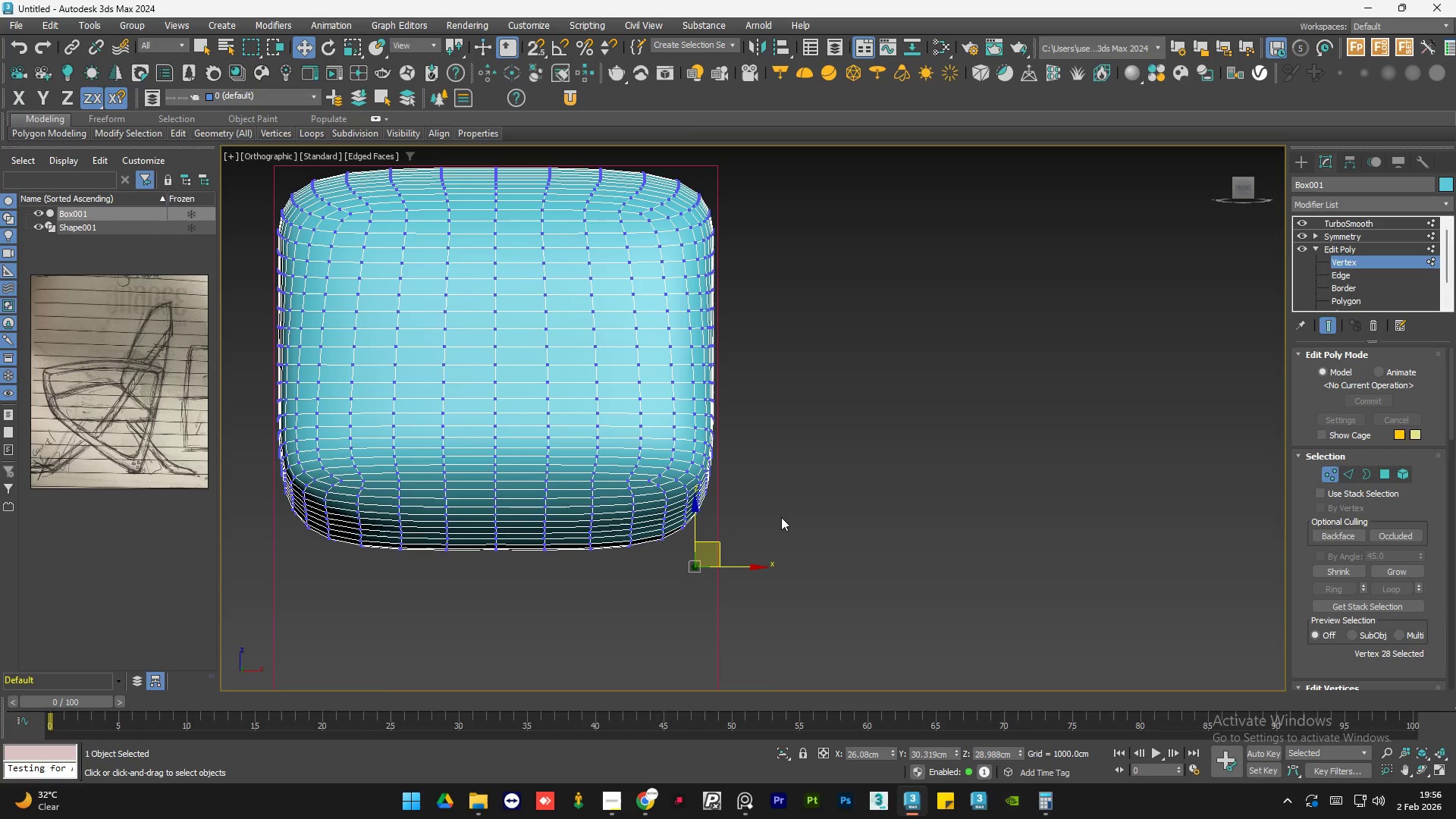 
left_click([823, 500])
 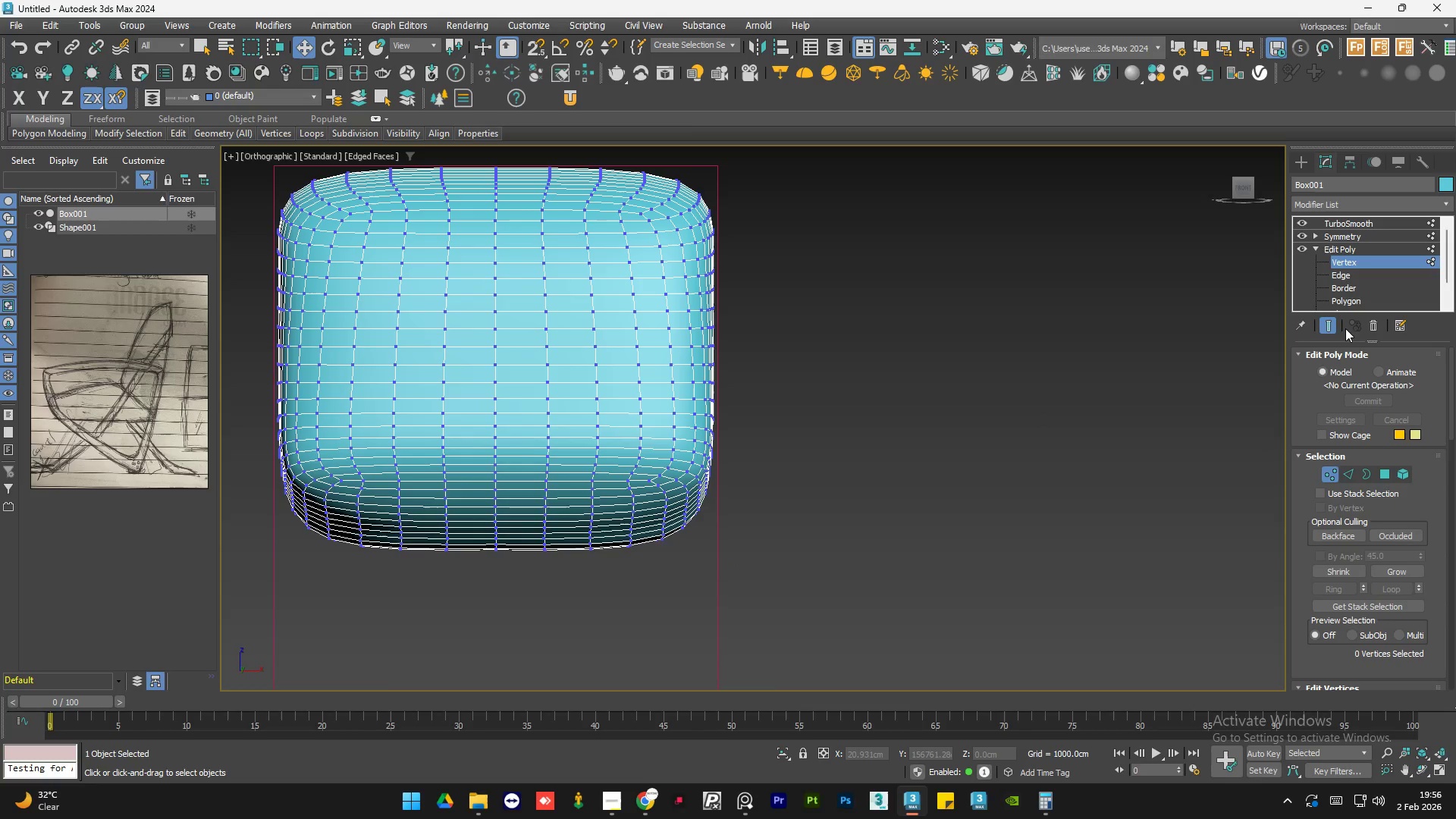 
left_click([1334, 325])
 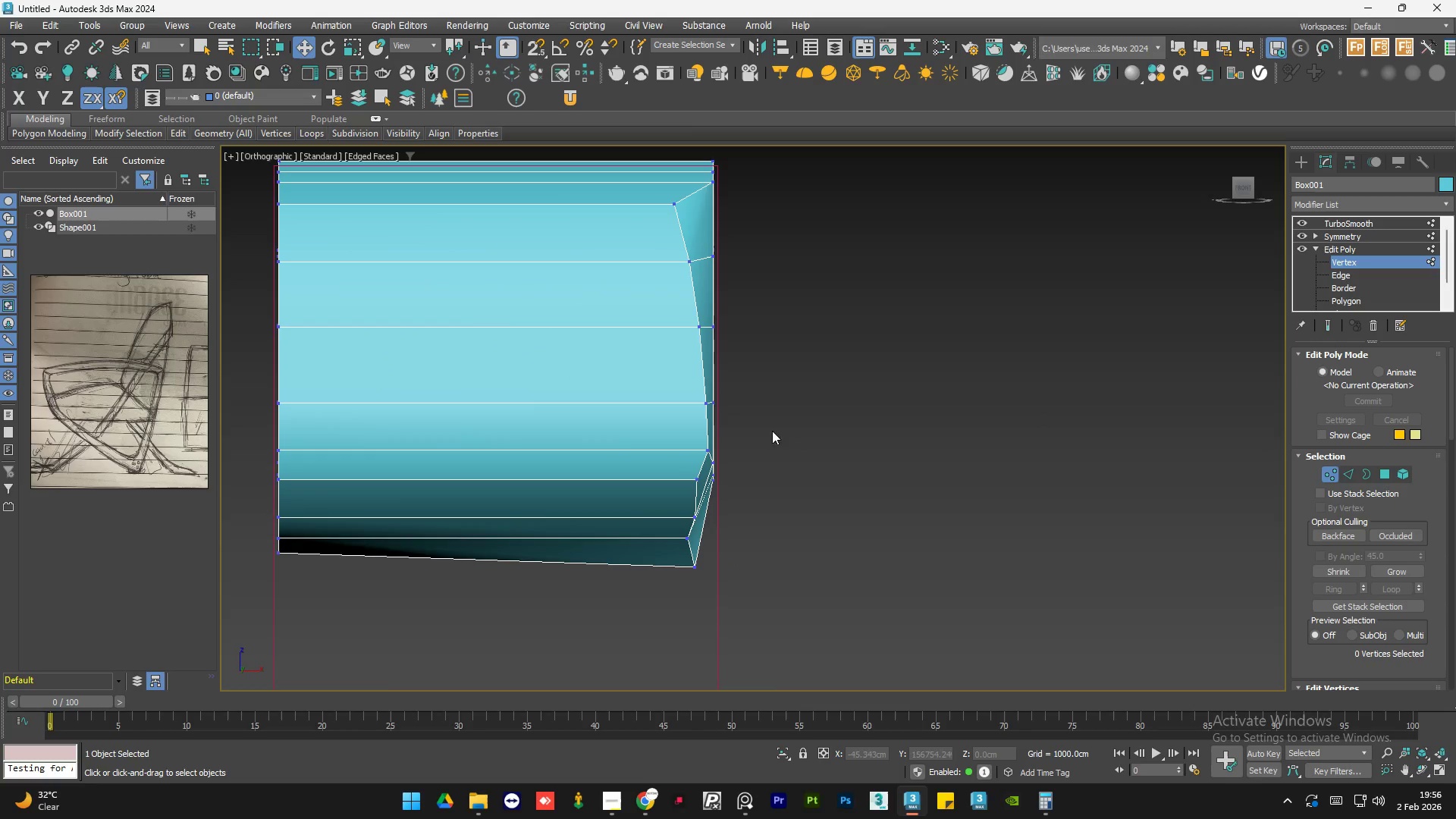 
hold_key(key=AltLeft, duration=1.5)
 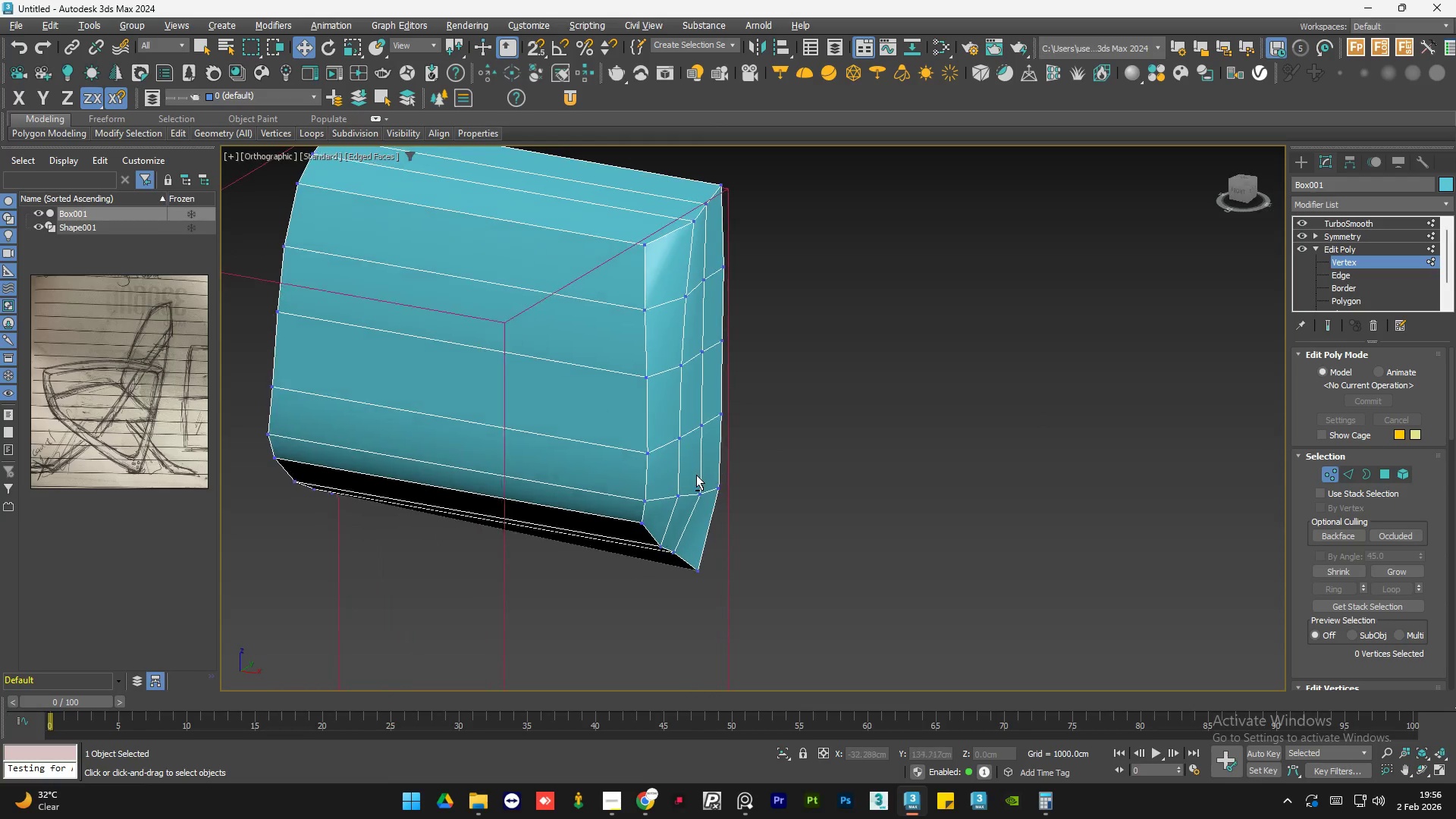 
hold_key(key=AltLeft, duration=1.52)
 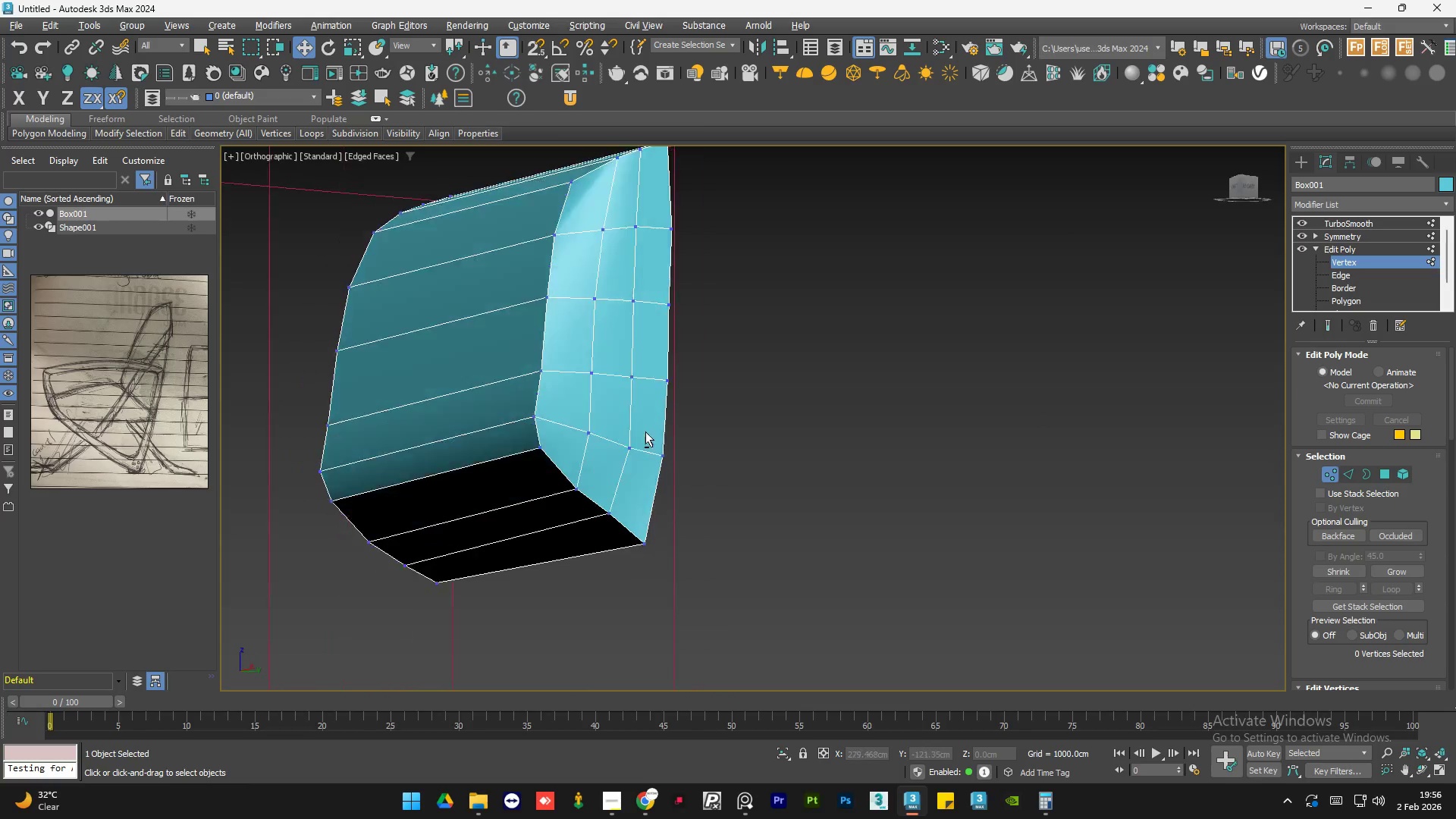 
hold_key(key=AltLeft, duration=1.52)
 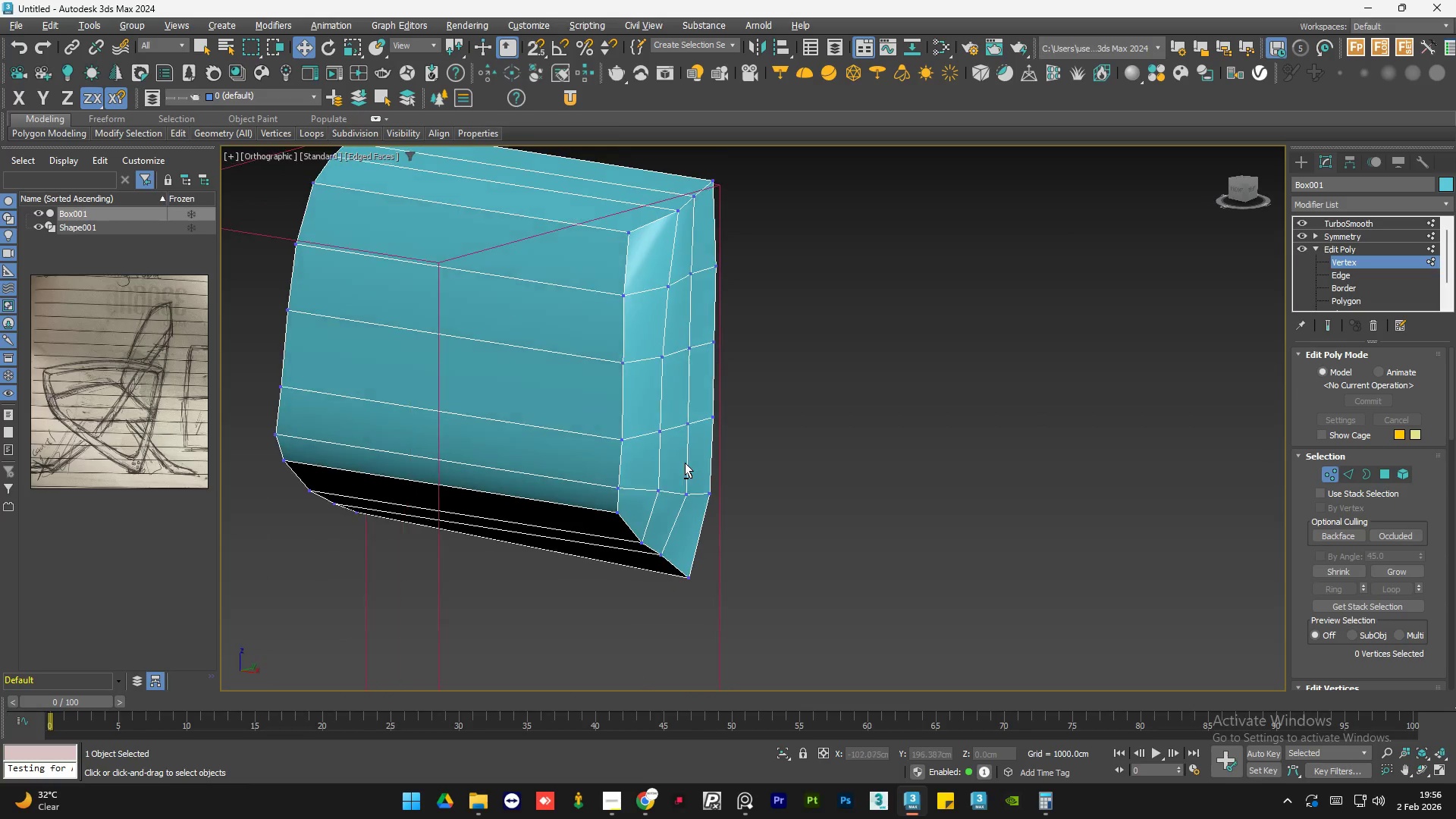 
hold_key(key=AltLeft, duration=0.61)
 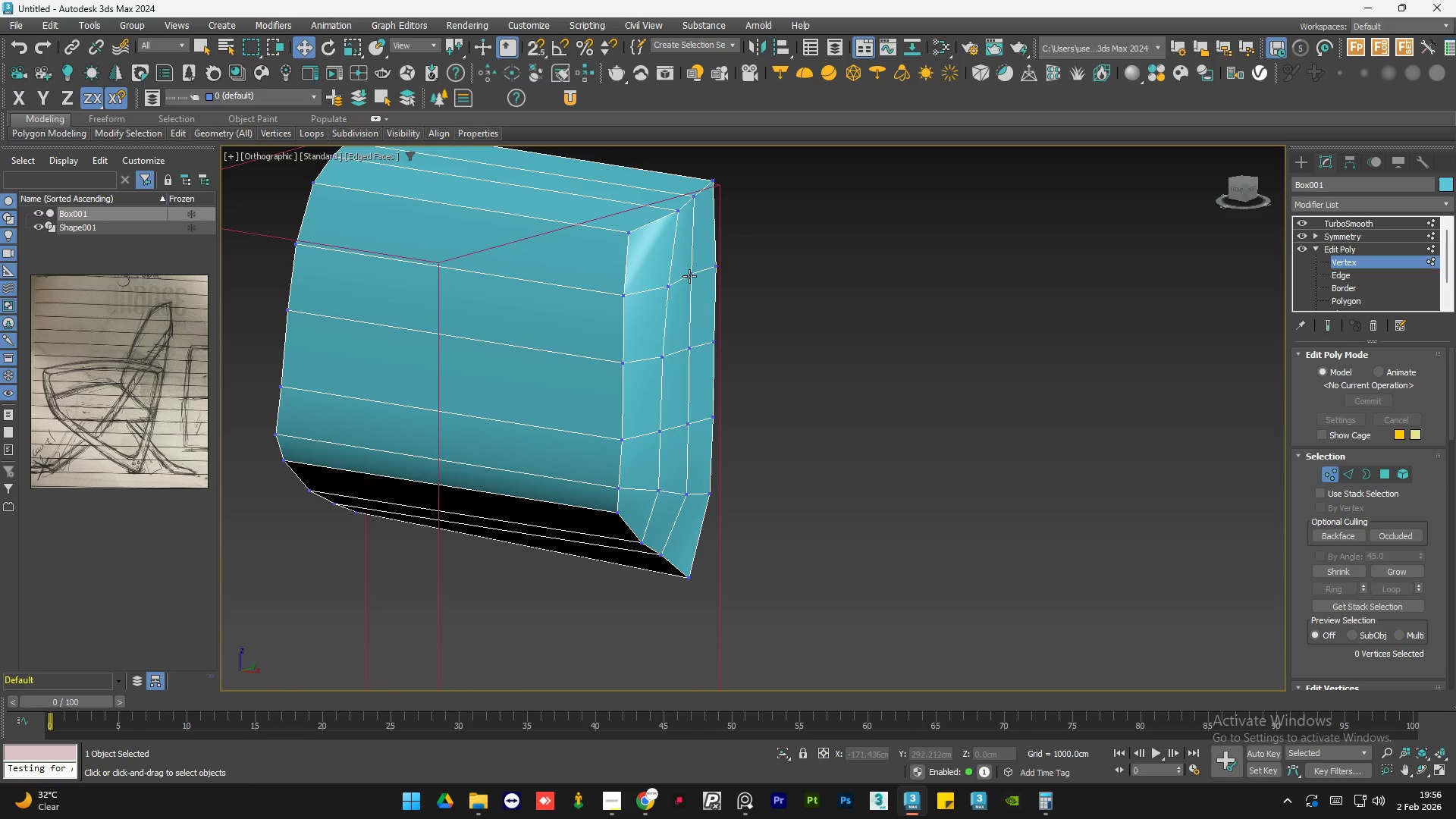 
left_click([689, 276])
 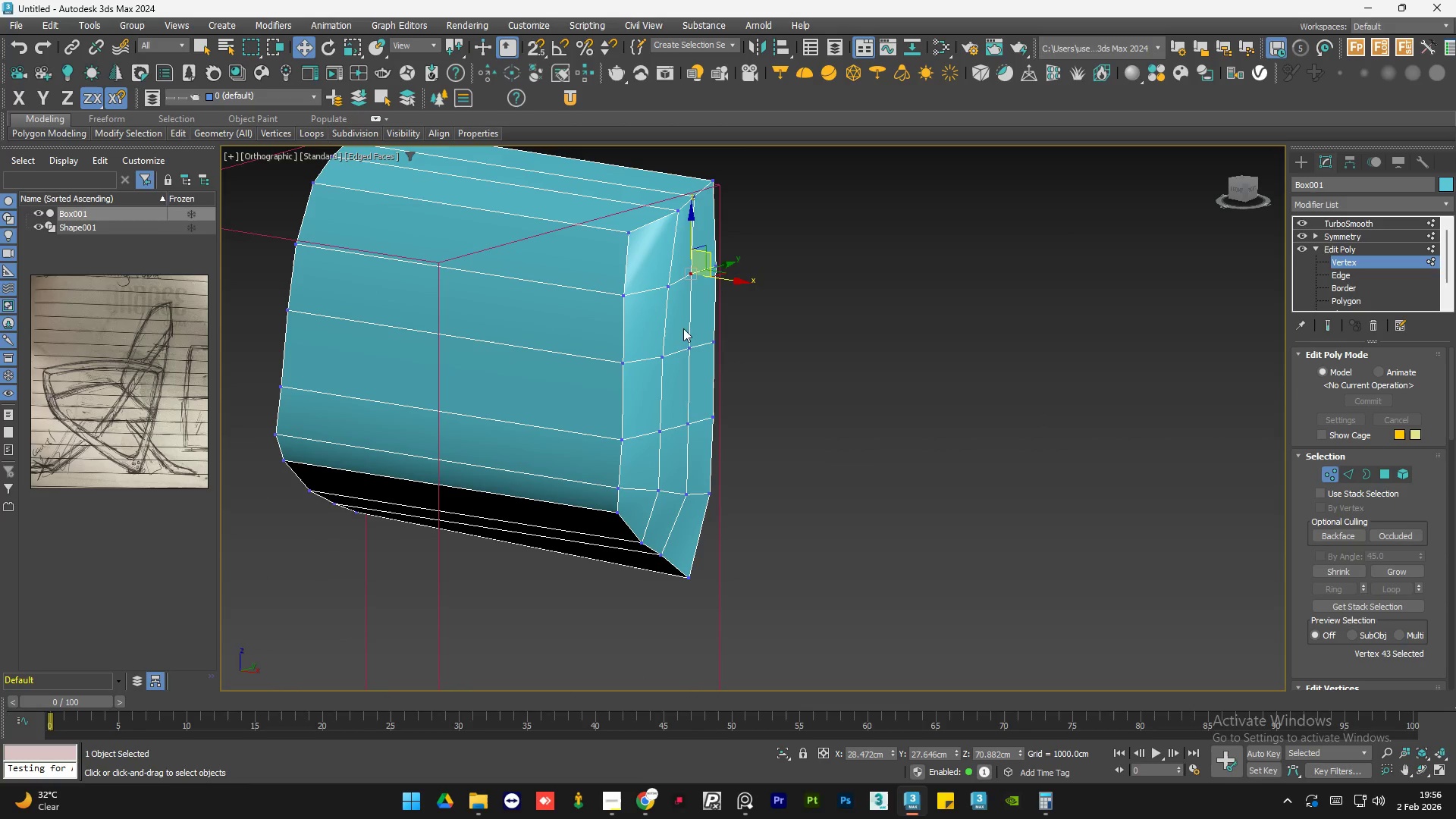 
hold_key(key=ControlLeft, duration=1.41)
left_click([688, 349])
 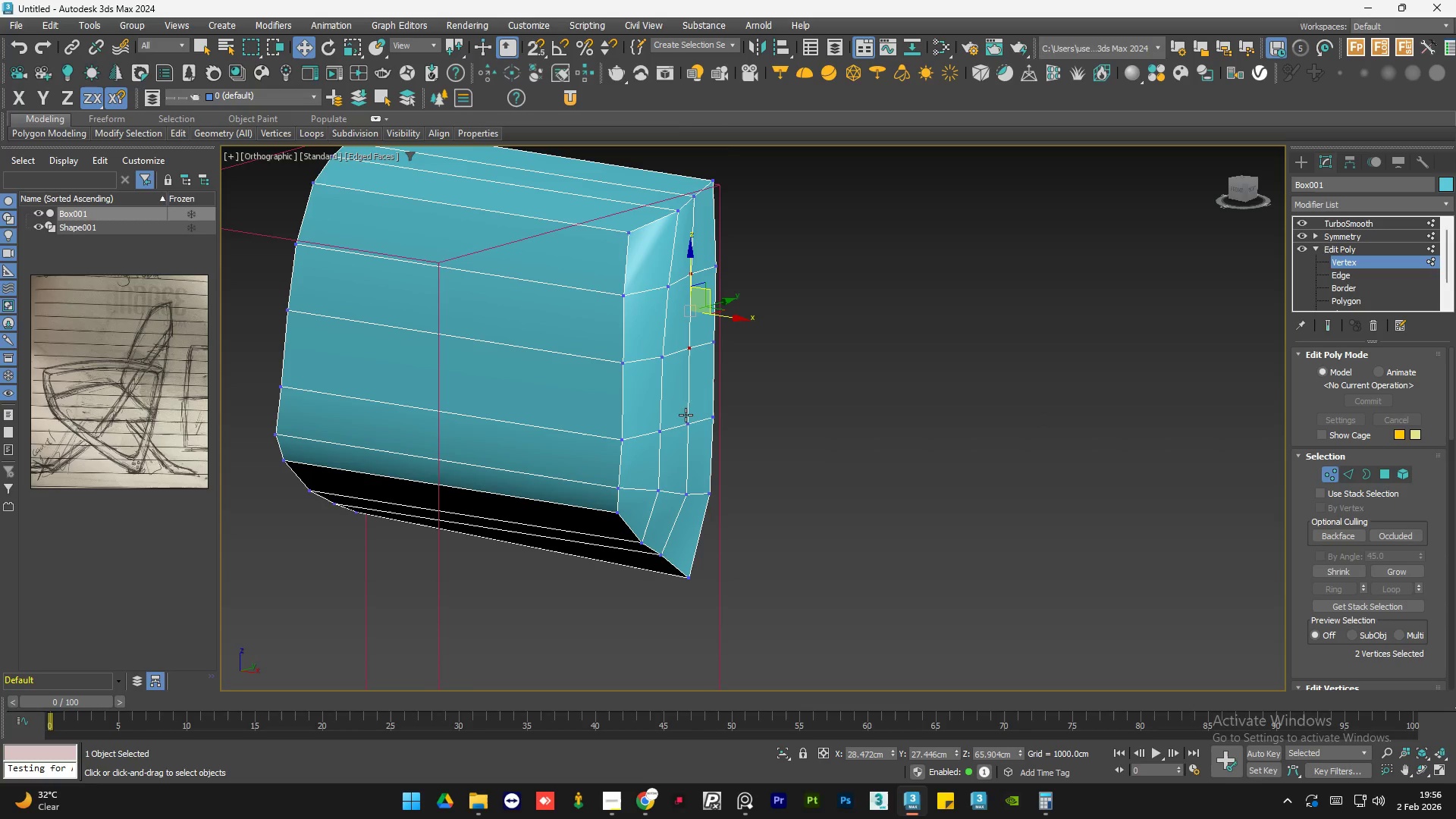 
left_click([686, 416])
 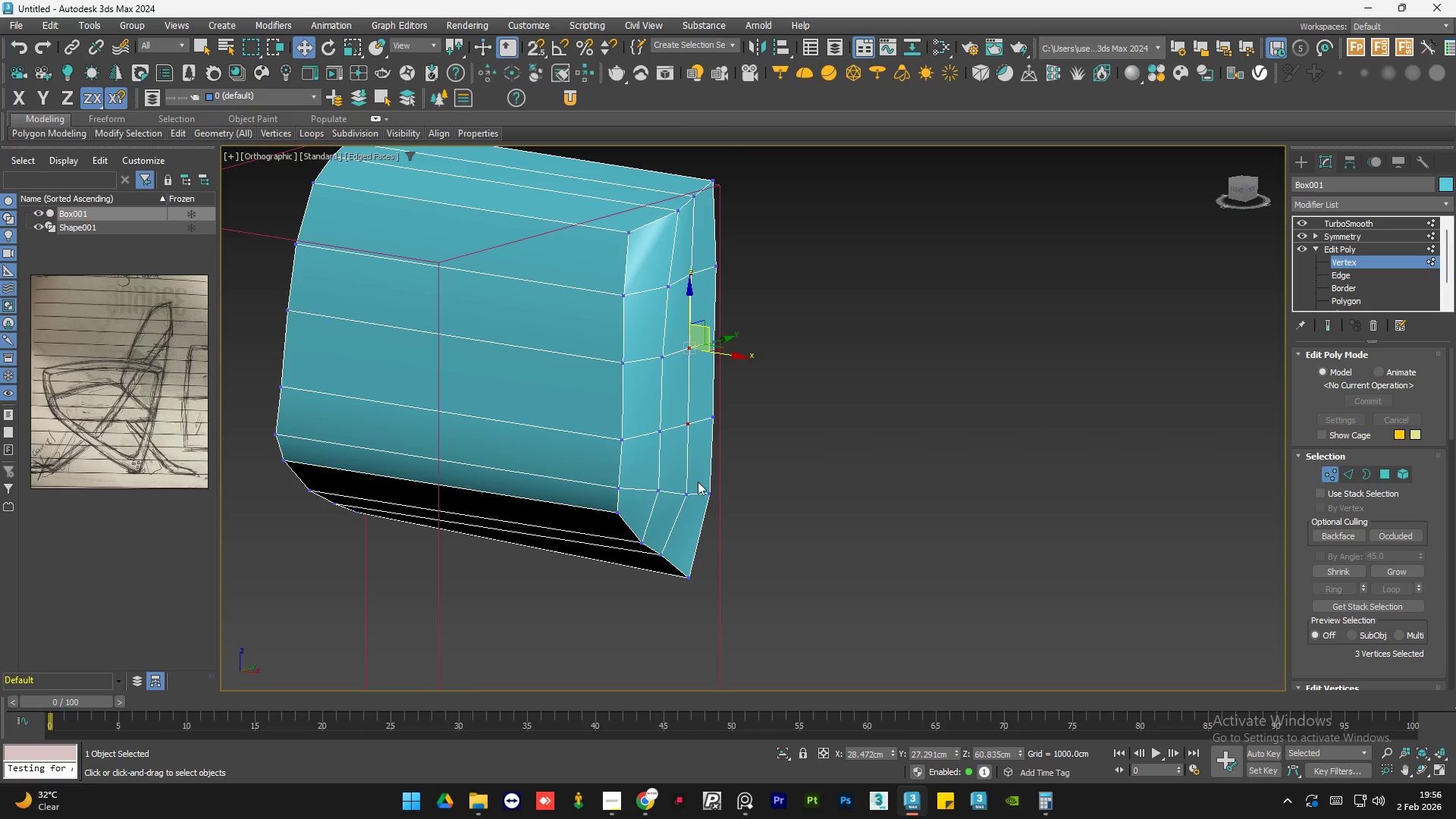 
hold_key(key=ControlLeft, duration=0.5)
left_click([689, 494])
 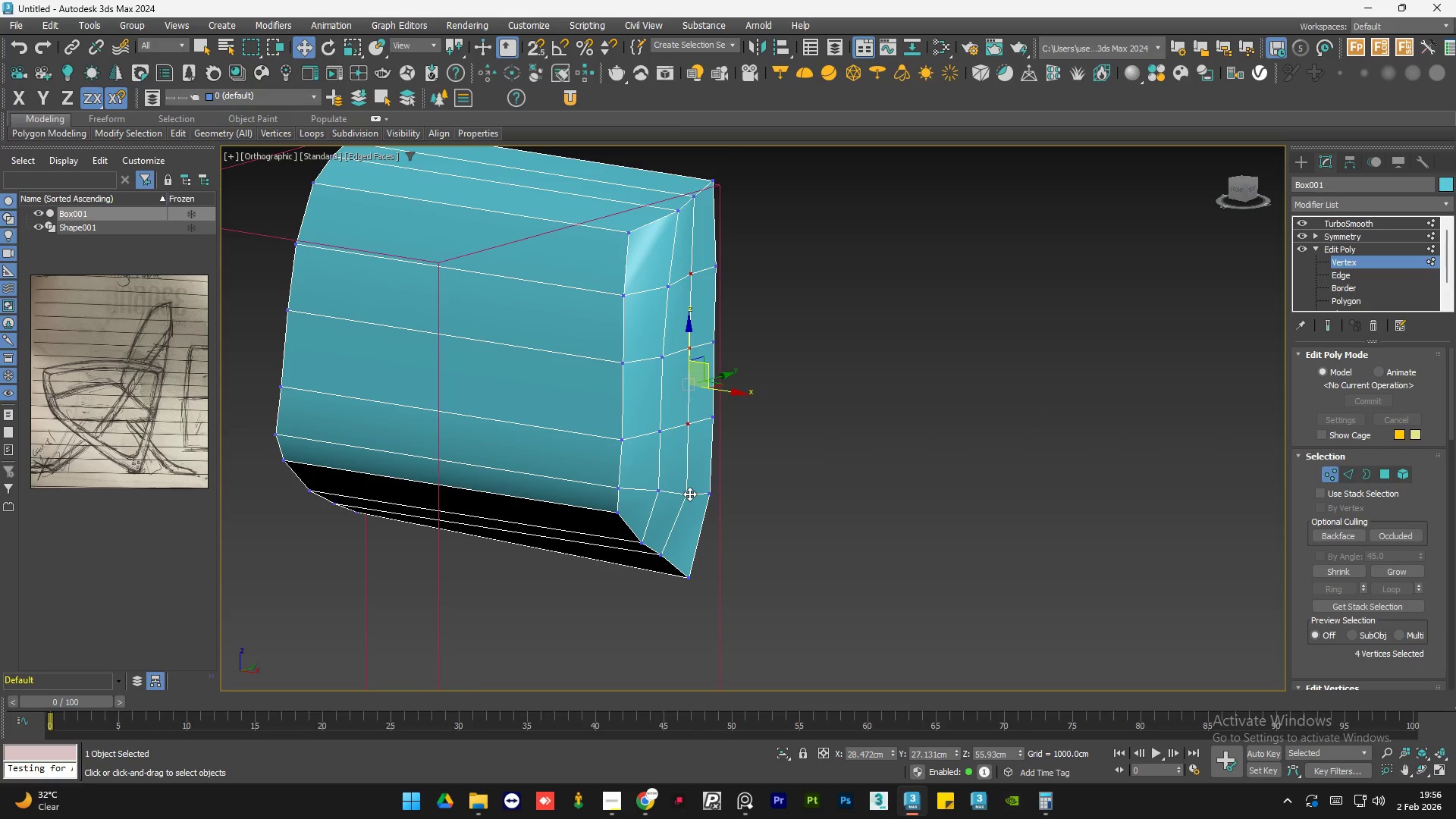 
left_click([1238, 190])
 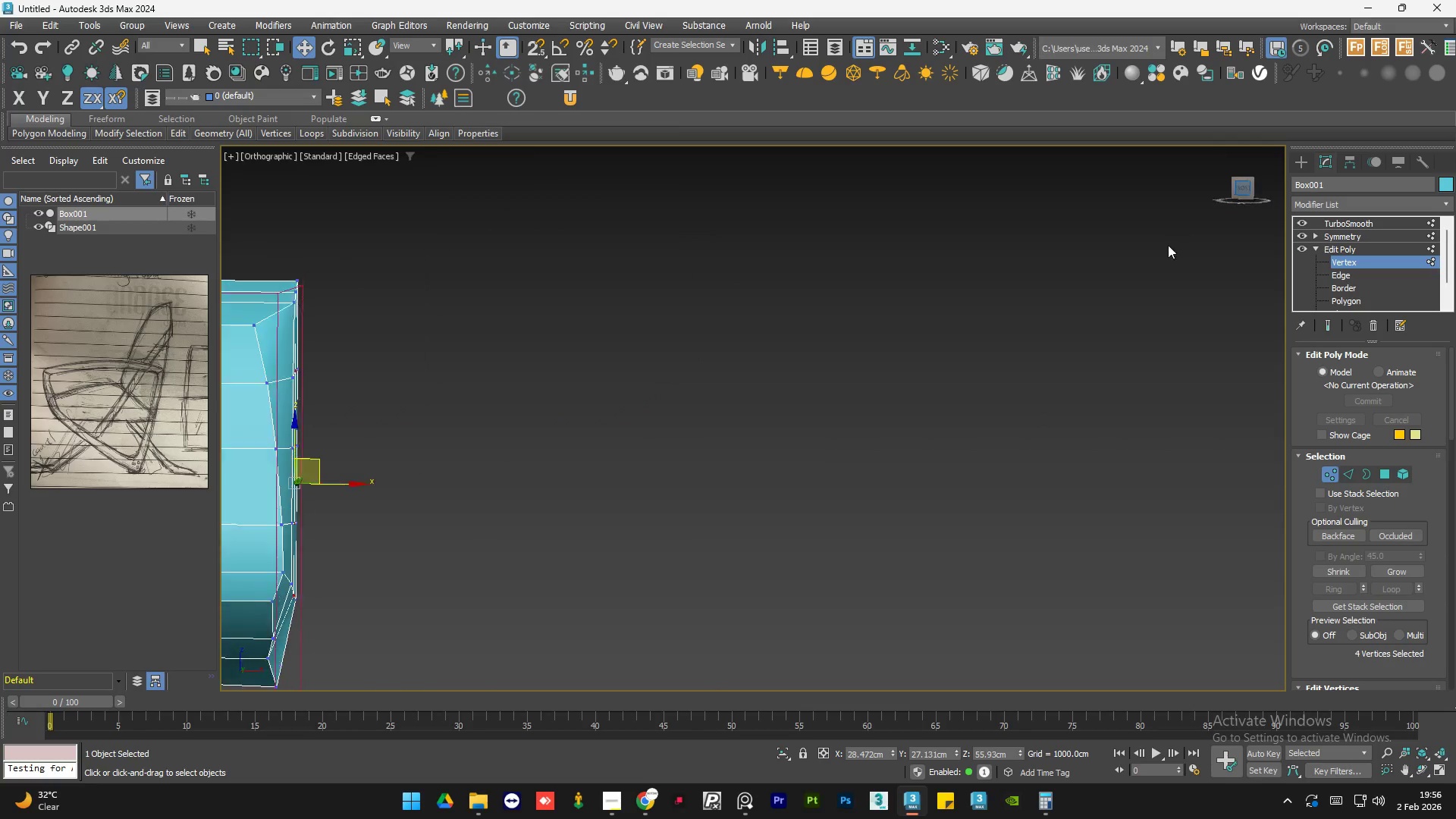 
scroll: coordinate [700, 349], scroll_direction: none, amount: 0.0
 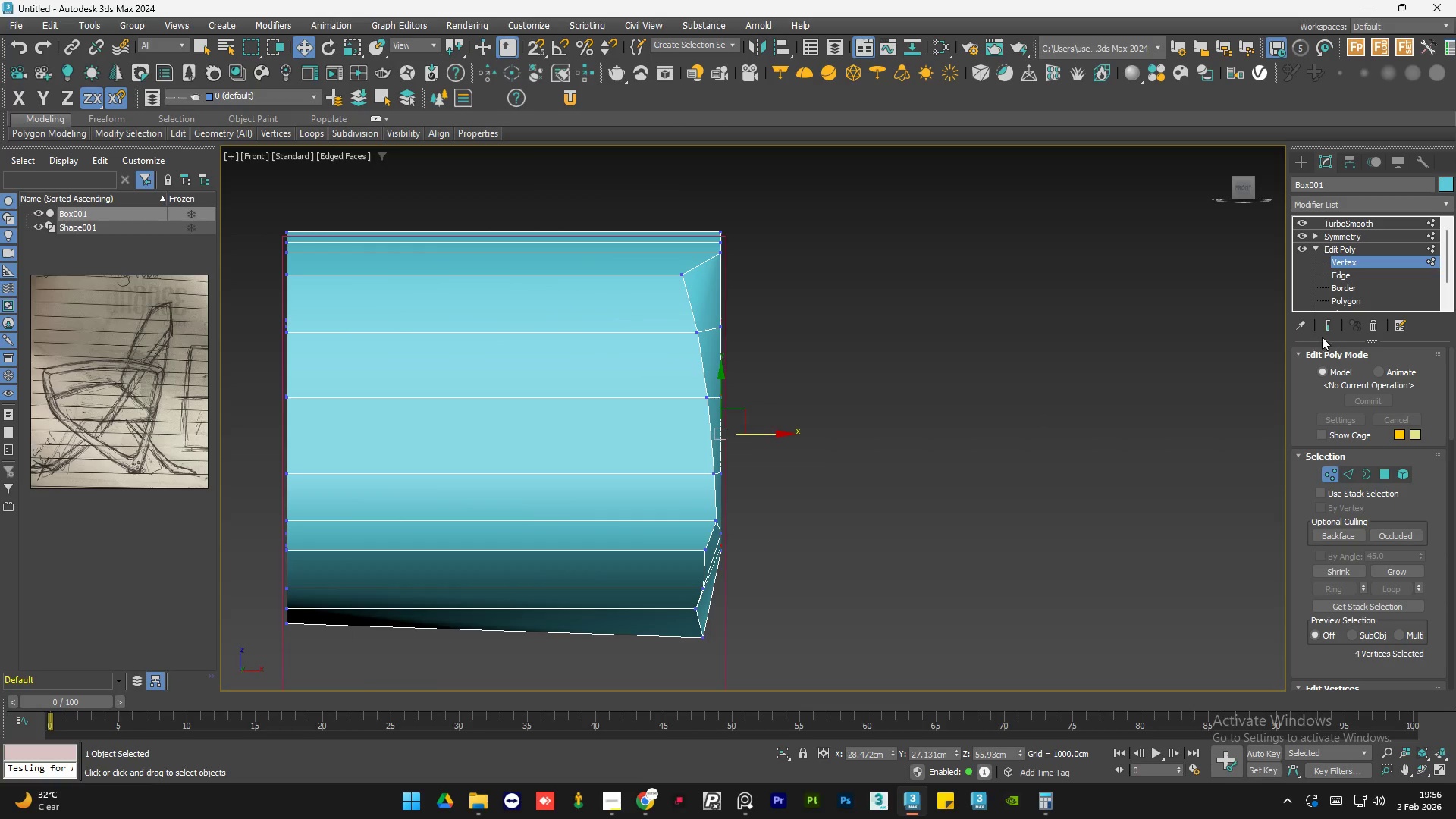 
left_click([1332, 328])
 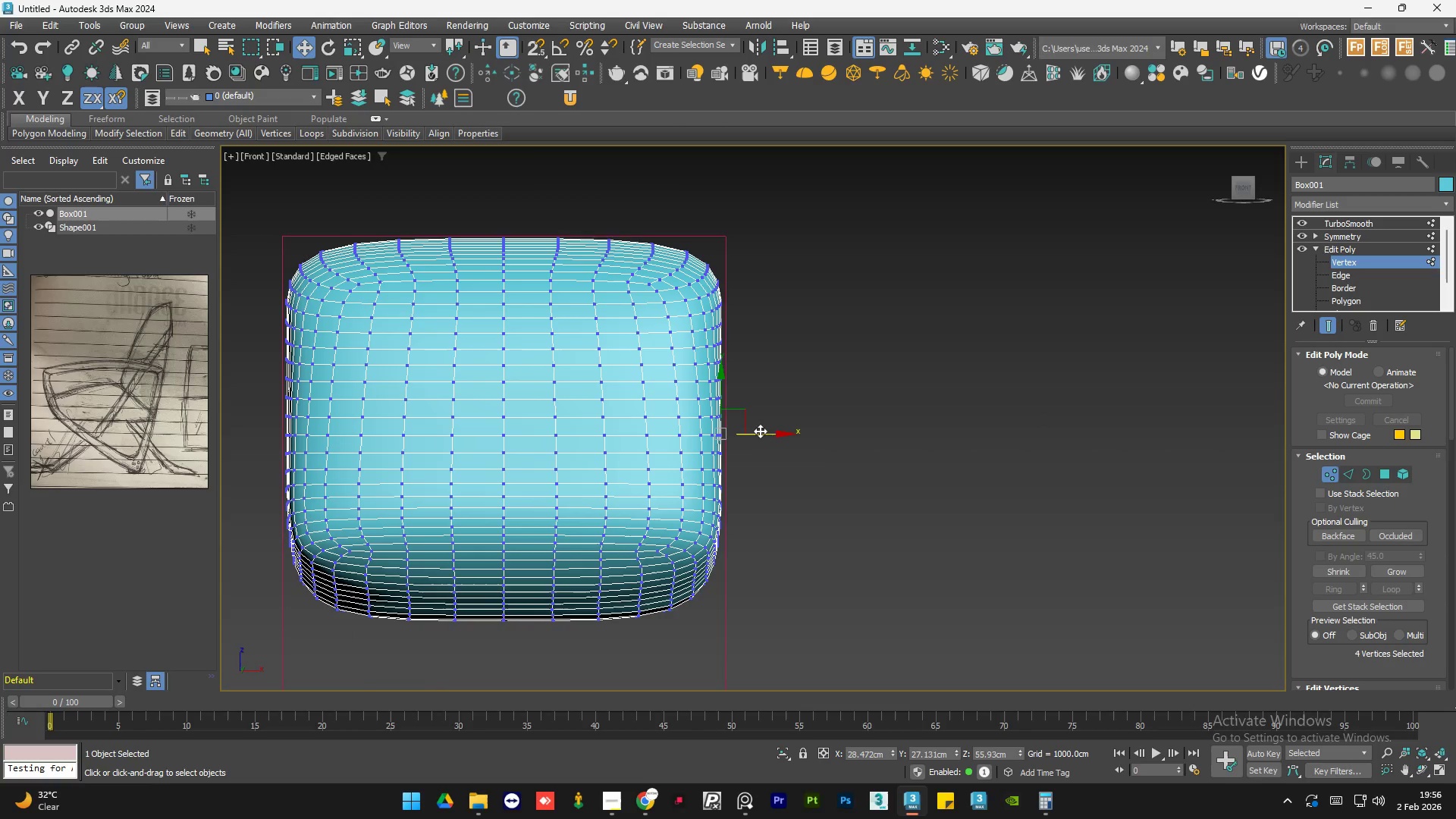 
left_click_drag(start_coordinate=[760, 432], to_coordinate=[768, 433])
 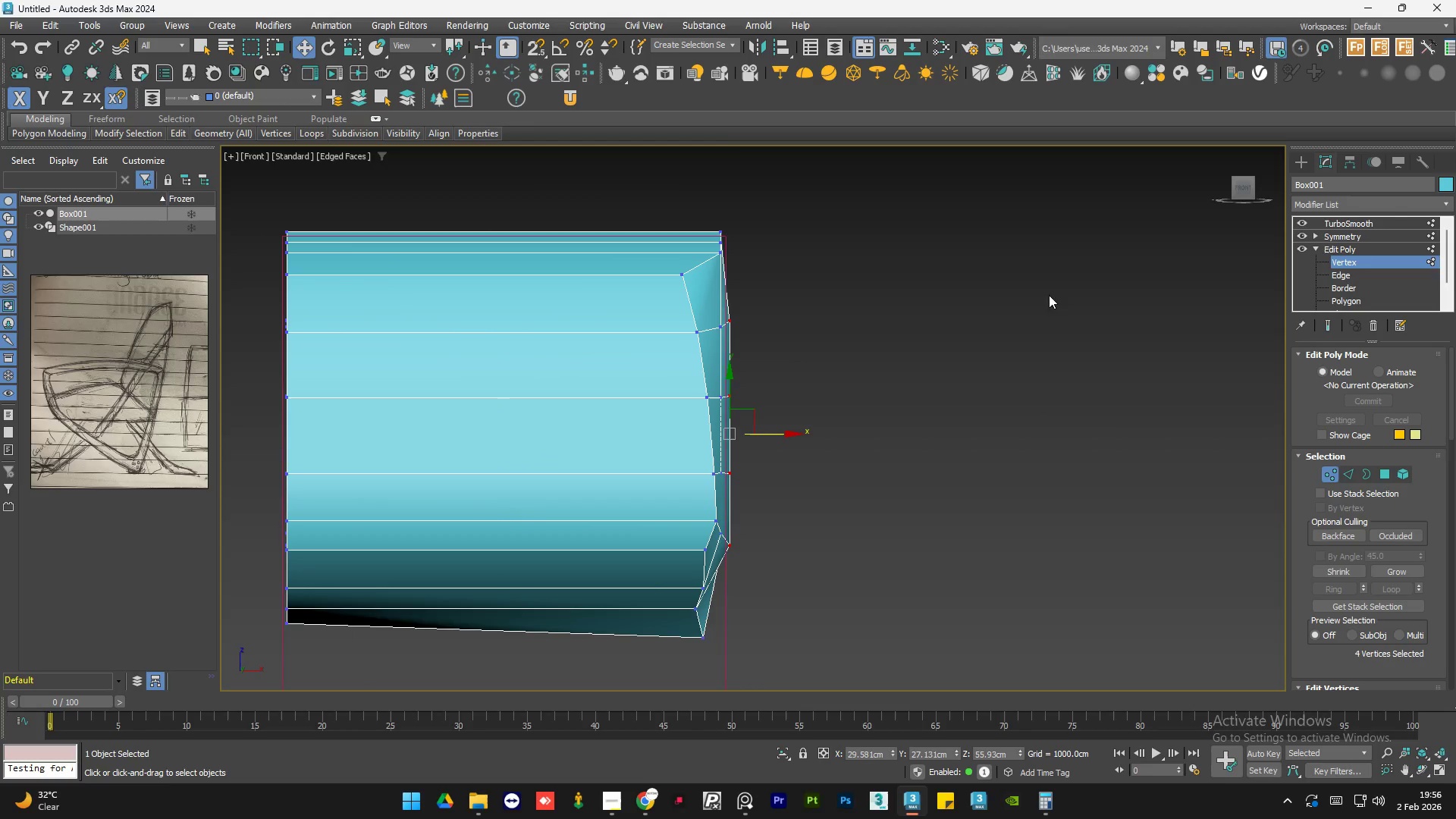 
left_click_drag(start_coordinate=[749, 202], to_coordinate=[689, 278])
 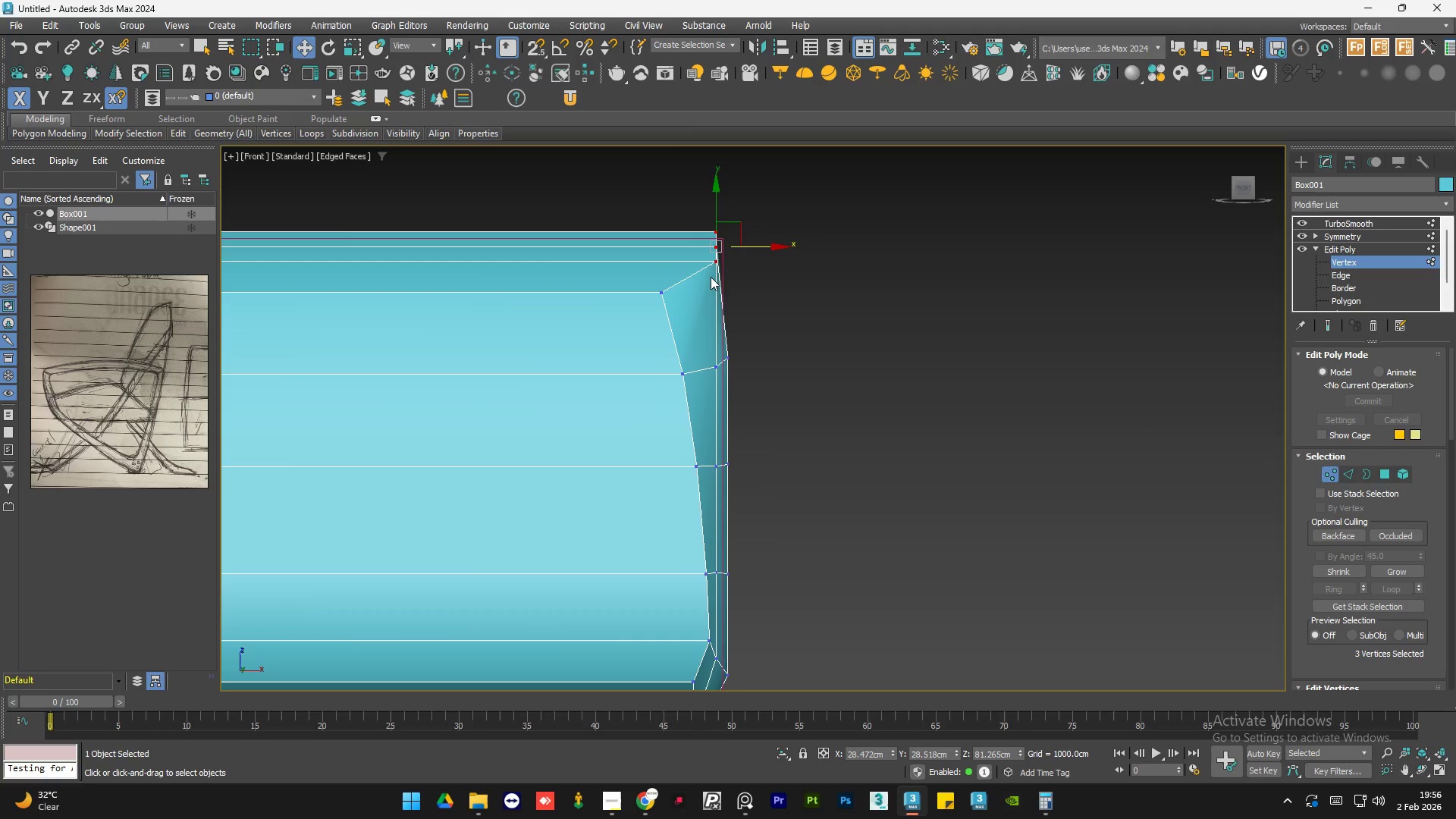 
scroll: coordinate [733, 231], scroll_direction: up, amount: 1.0
 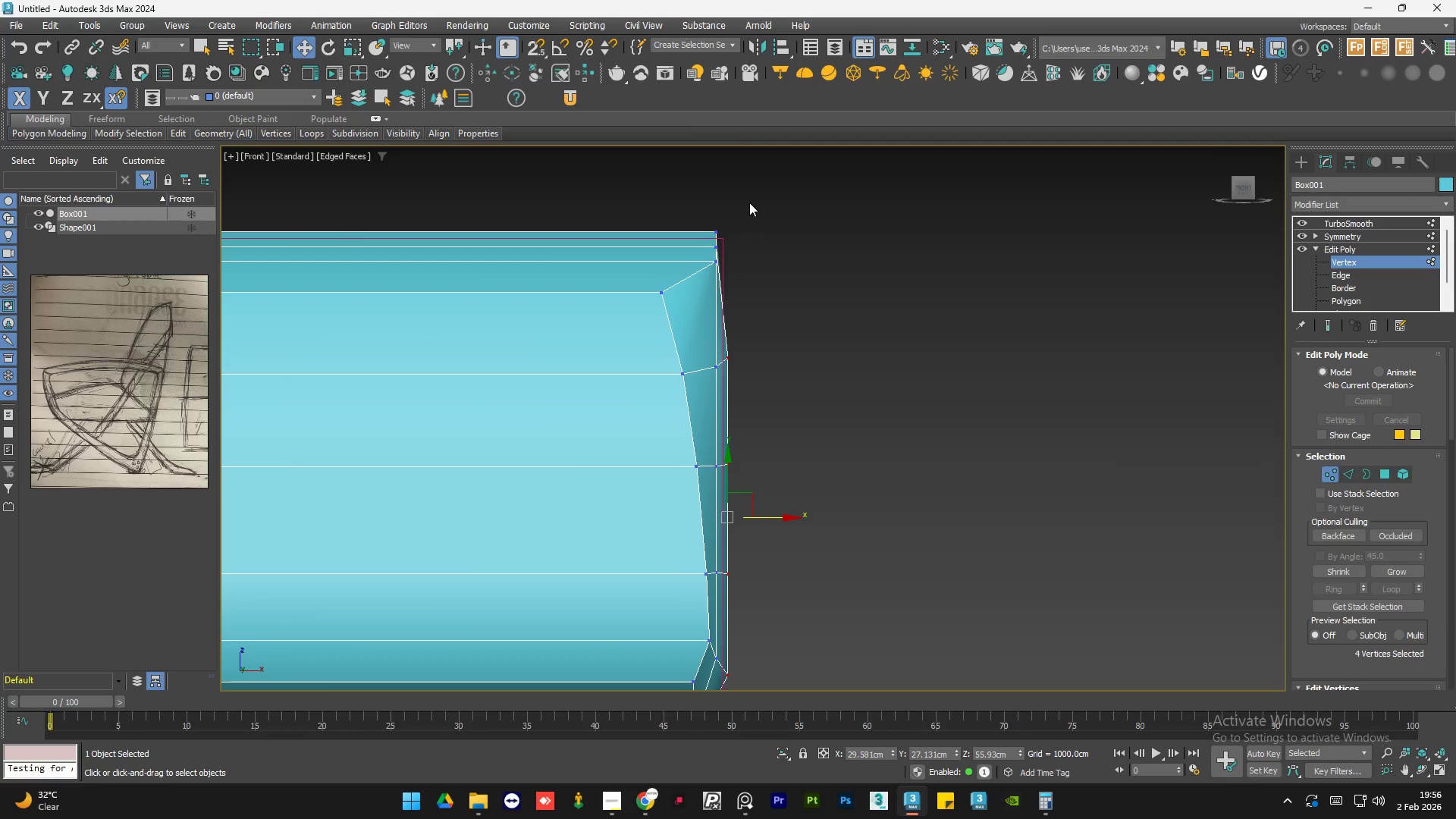 
hold_key(key=AltLeft, duration=1.5)
 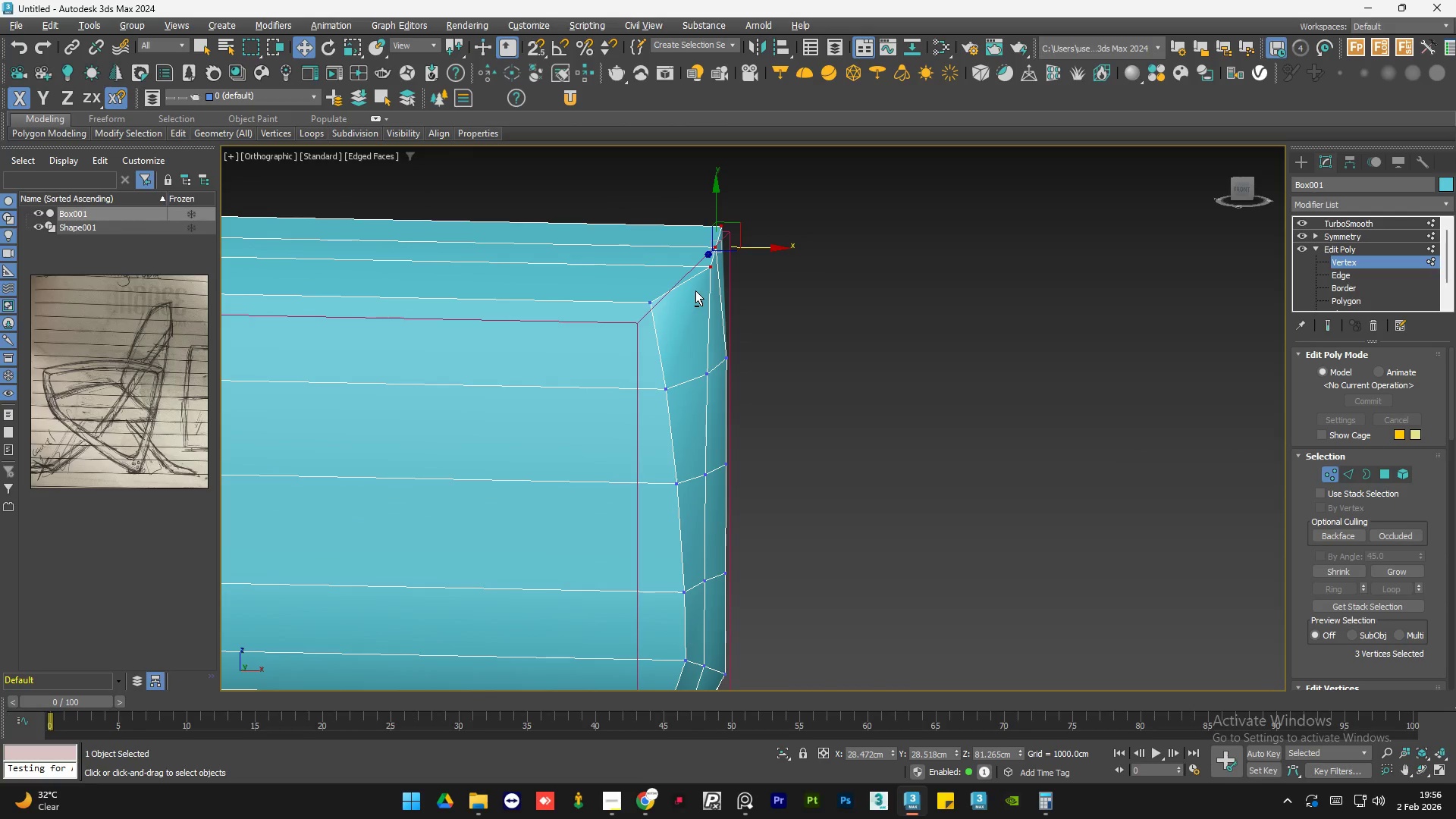 
hold_key(key=AltLeft, duration=0.88)
 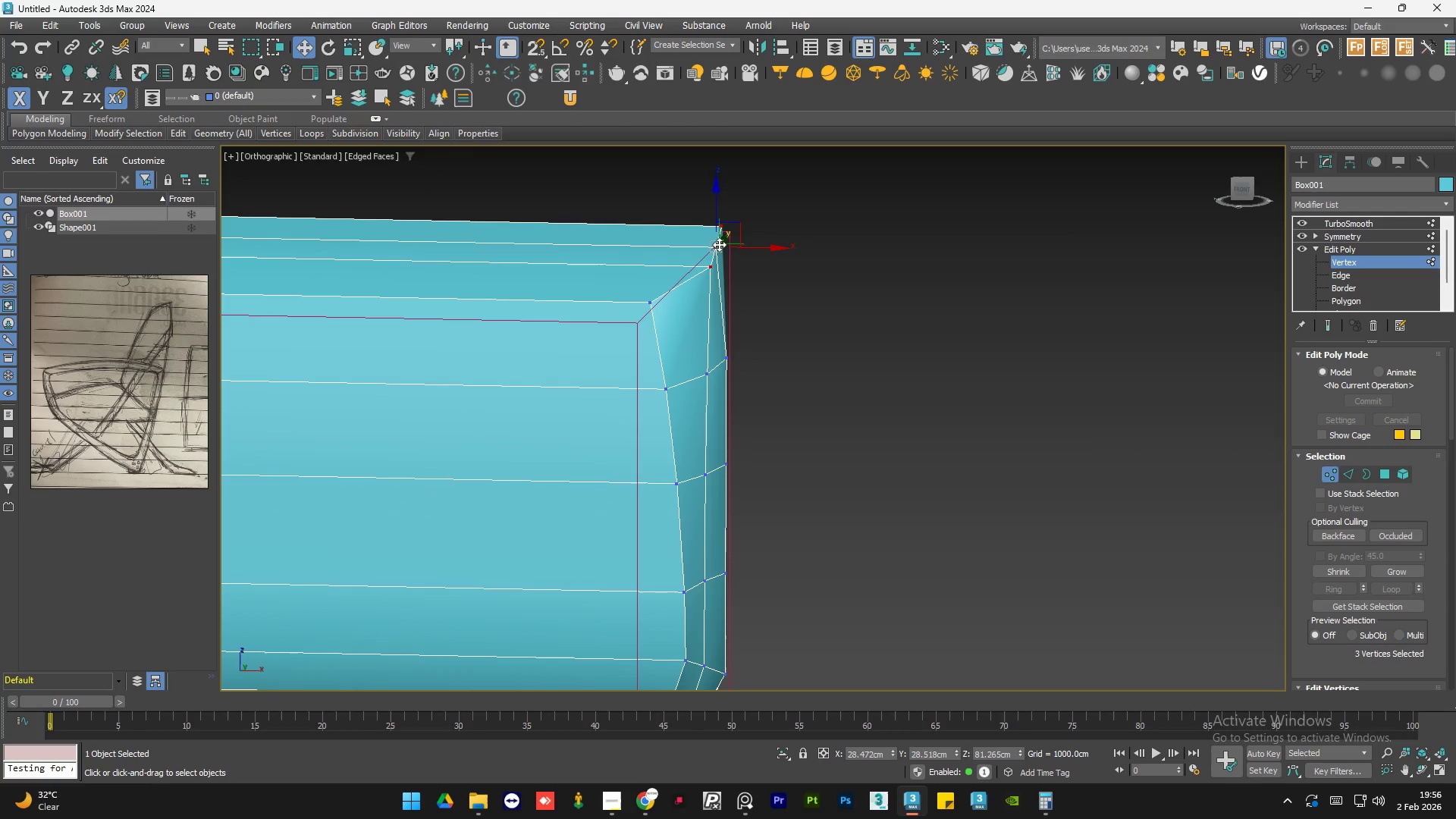 
left_click([829, 228])
 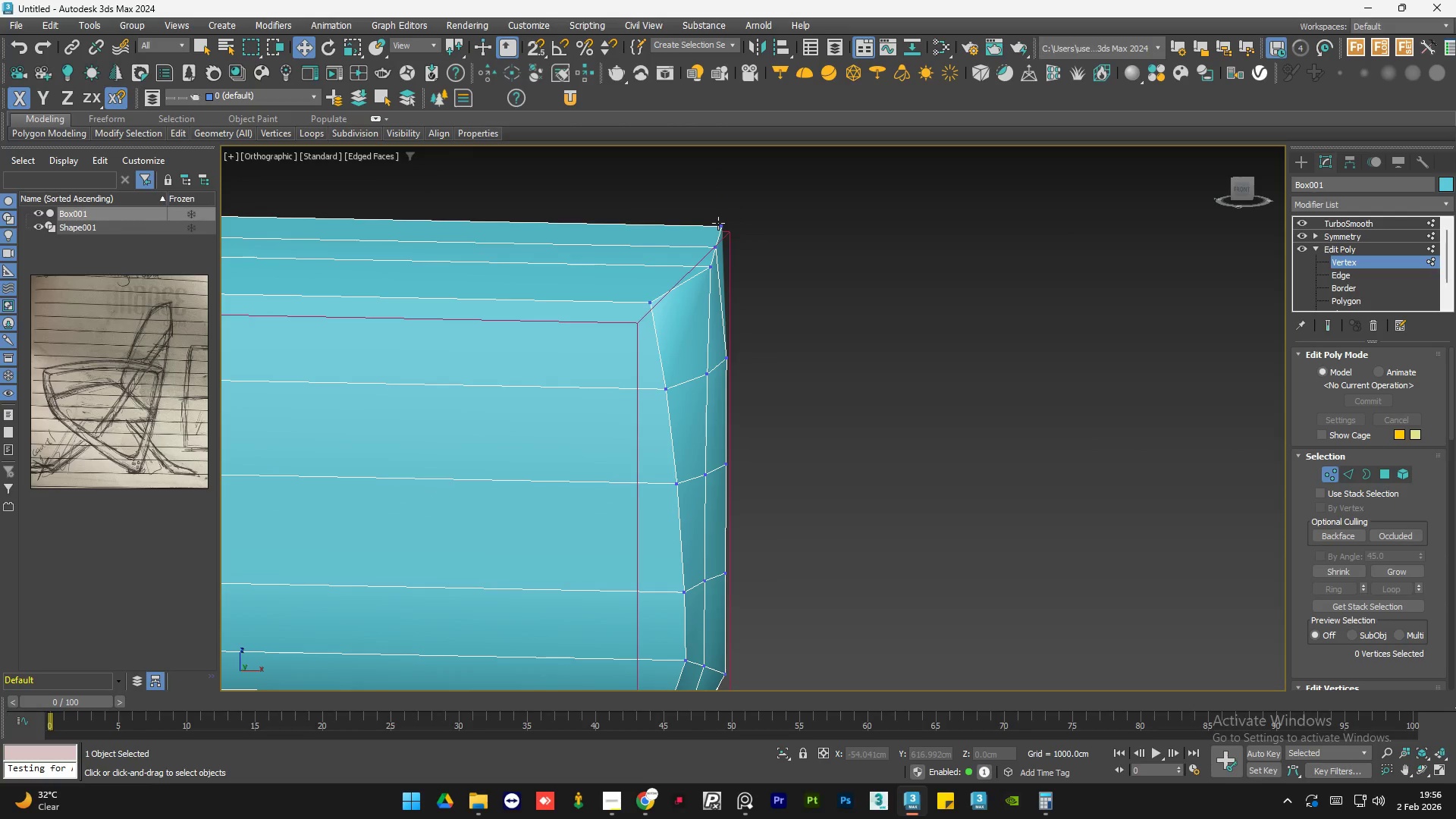 
left_click([720, 225])
 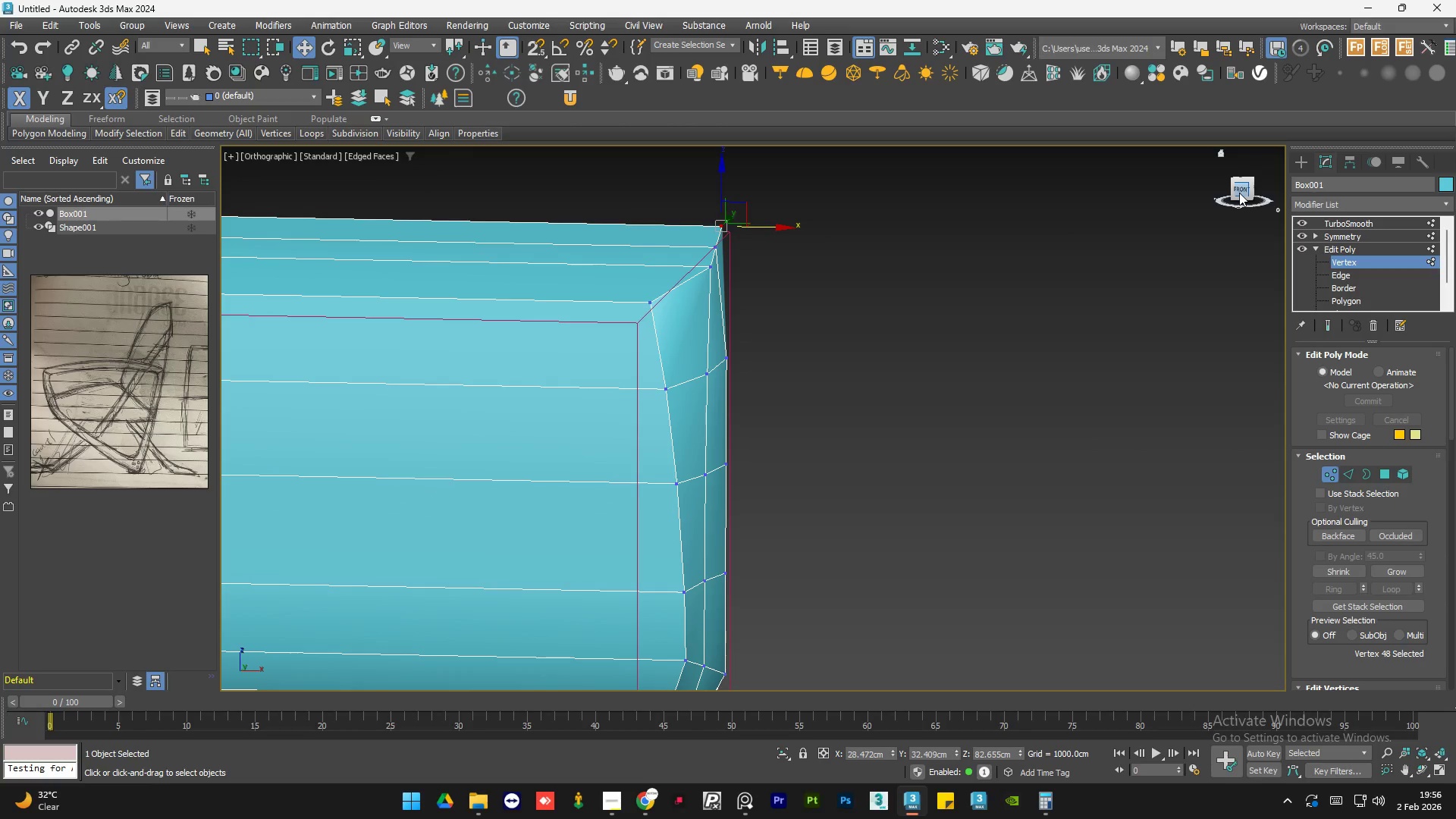 
left_click([1239, 193])
 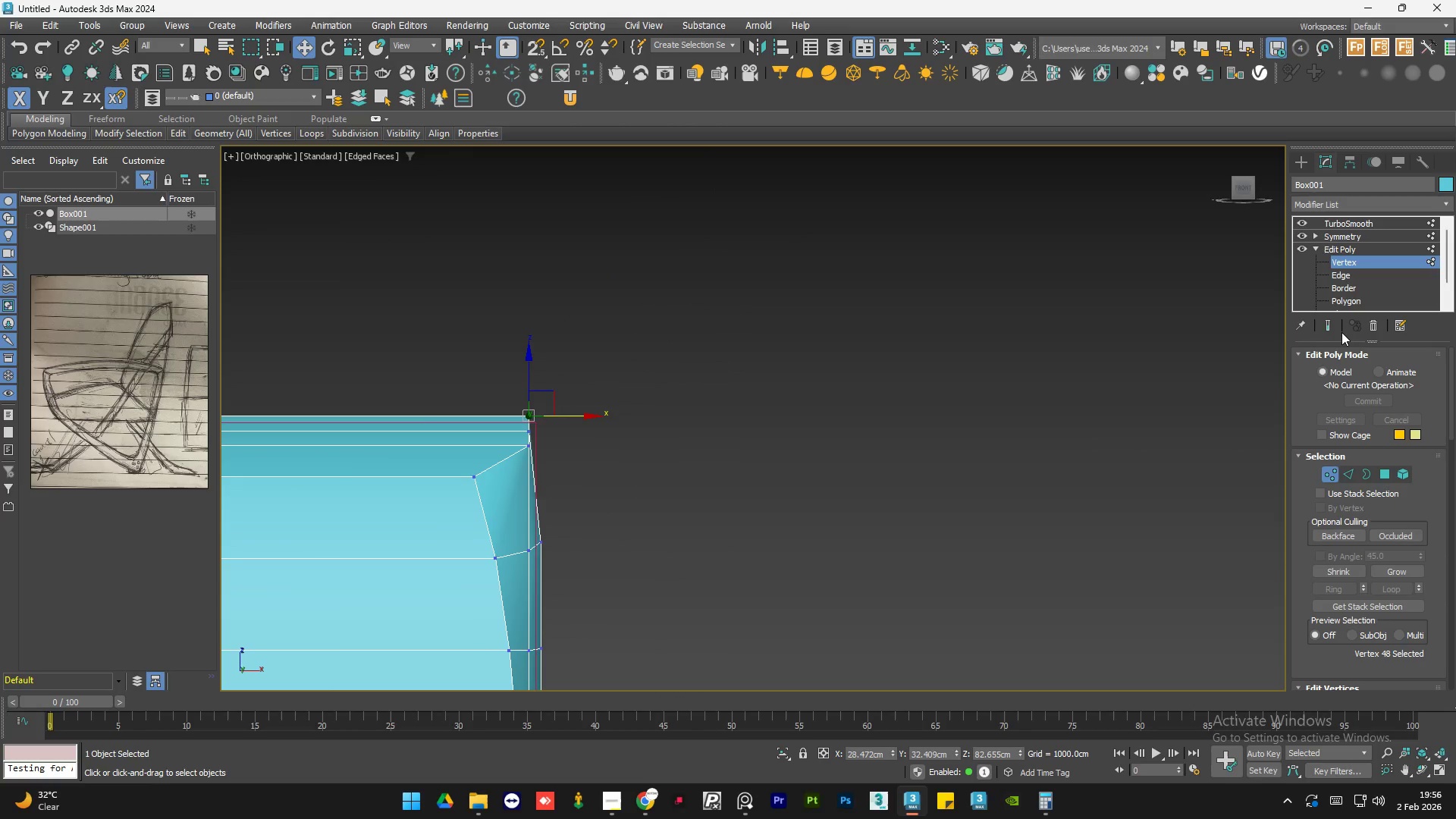 
left_click([1329, 328])
 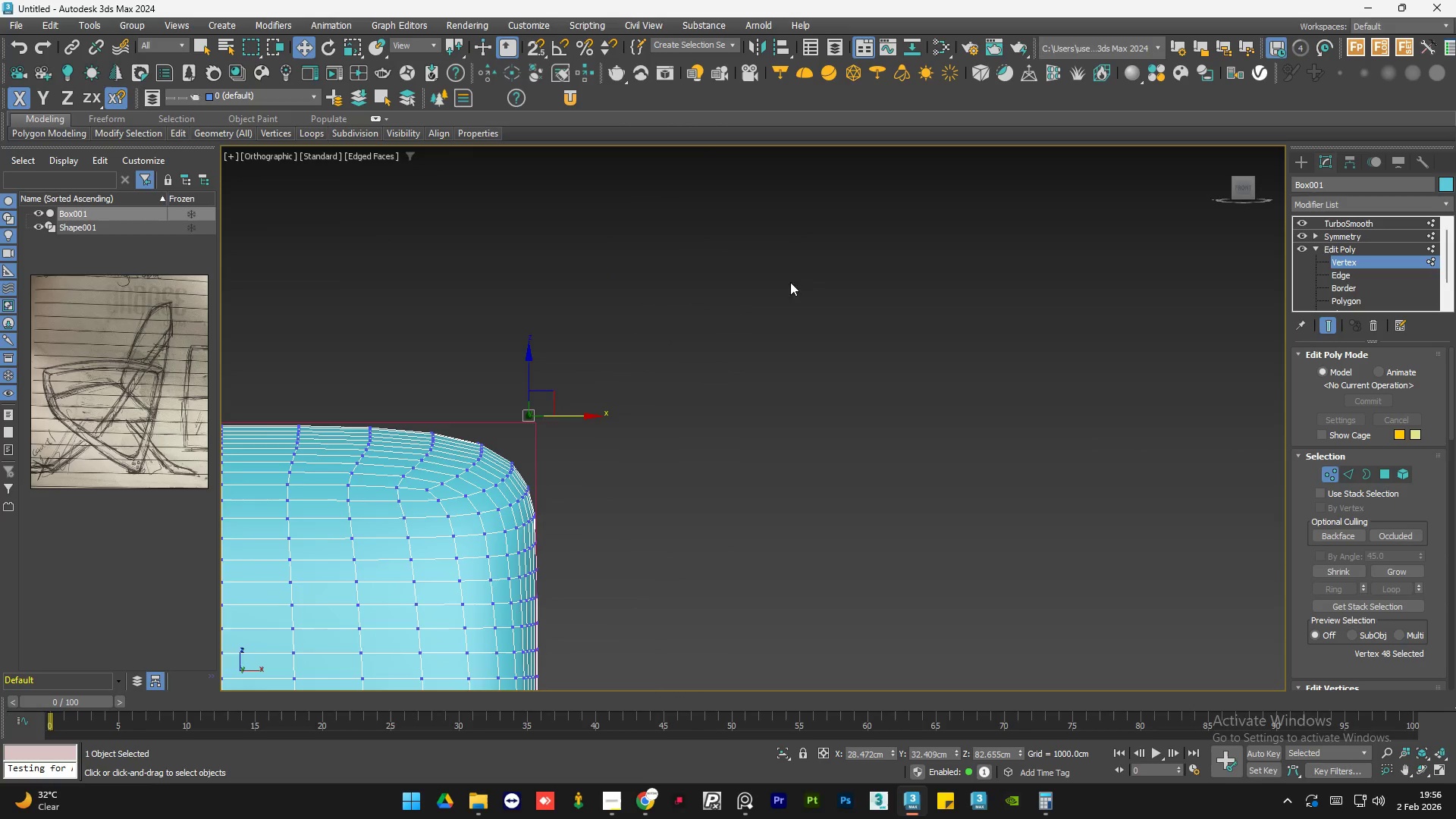 
scroll: coordinate [645, 353], scroll_direction: down, amount: 1.0
 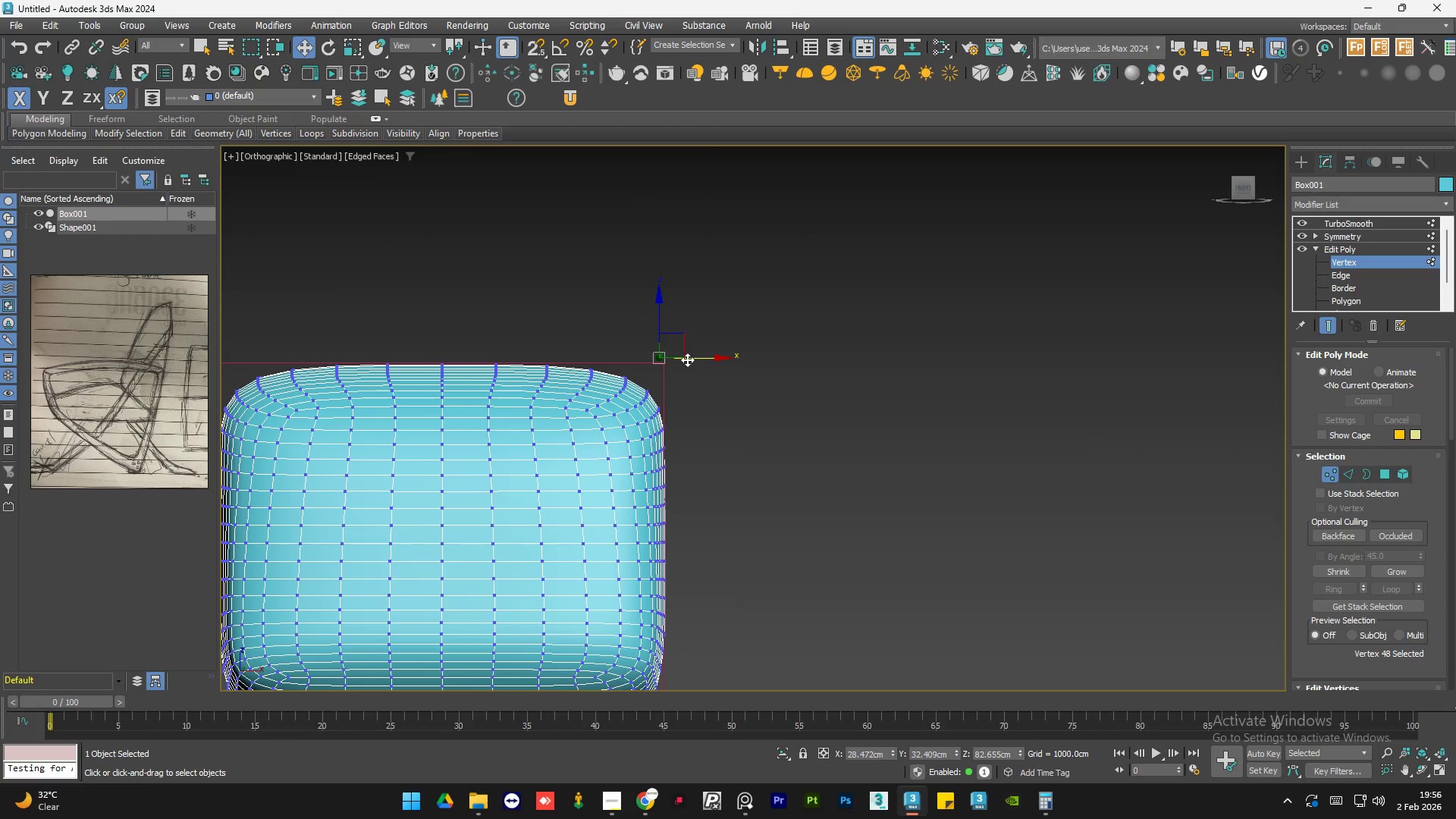 
left_click_drag(start_coordinate=[691, 358], to_coordinate=[639, 355])
 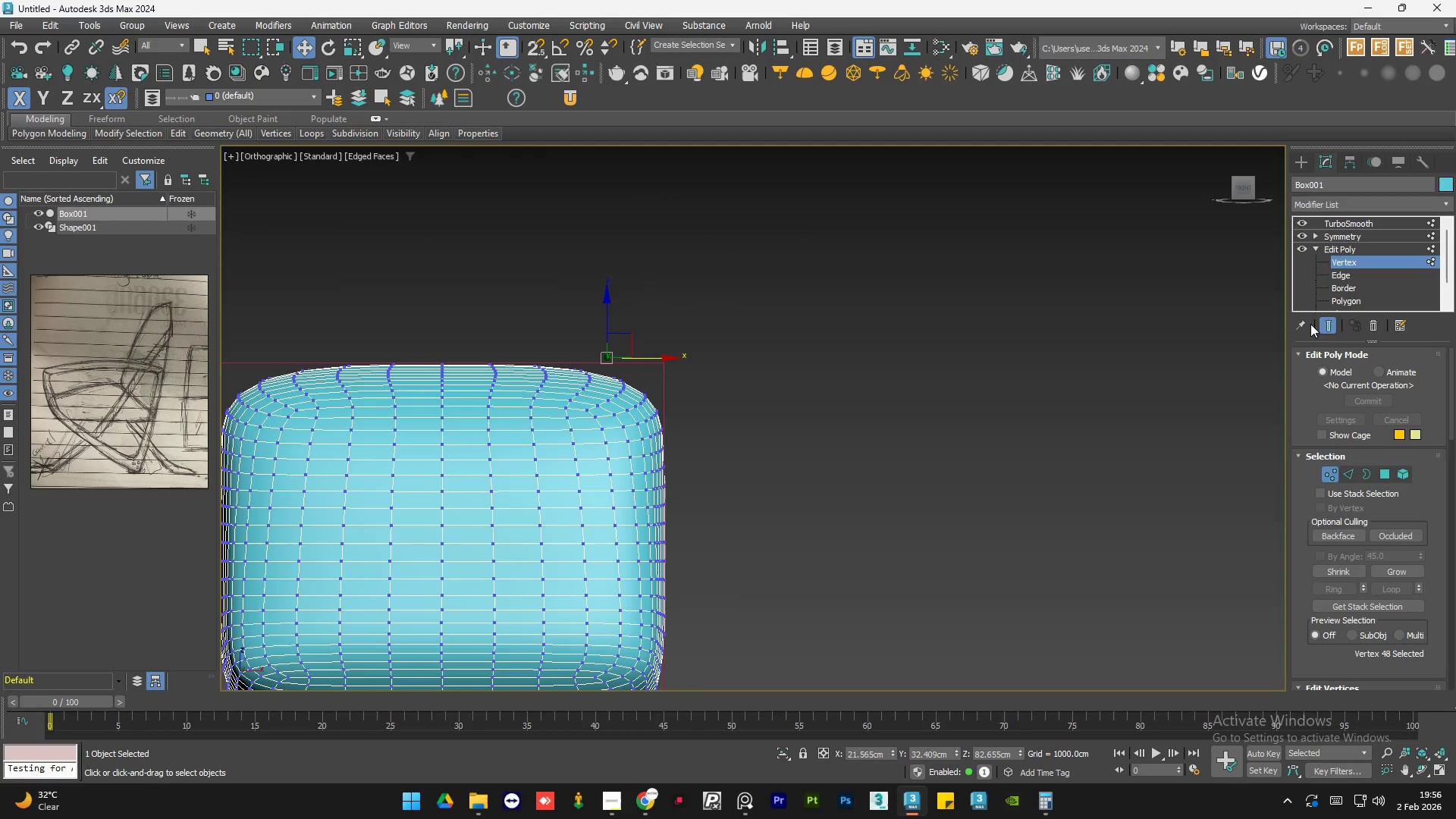 
left_click([1328, 326])
 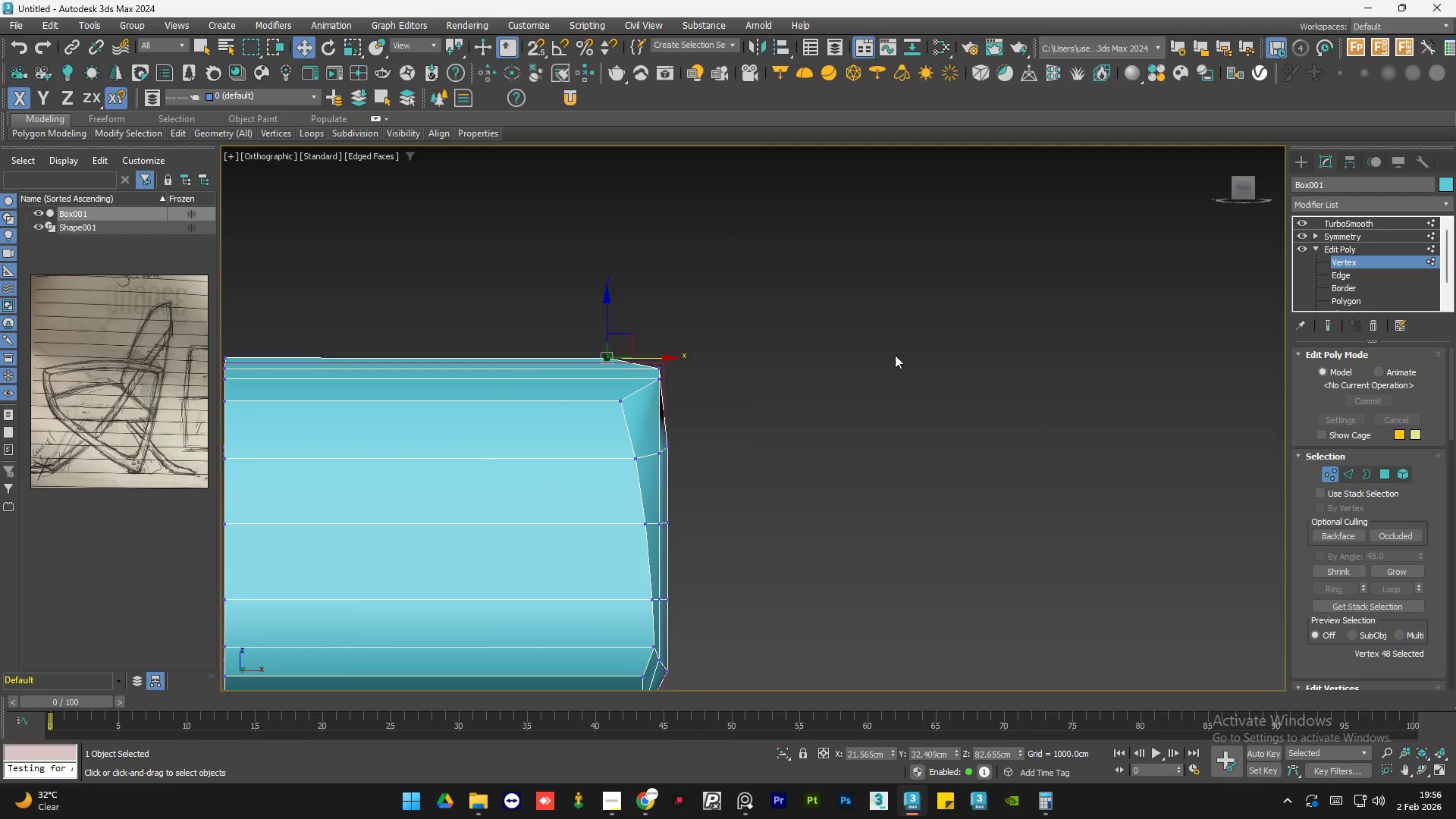 
hold_key(key=AltLeft, duration=1.31)
 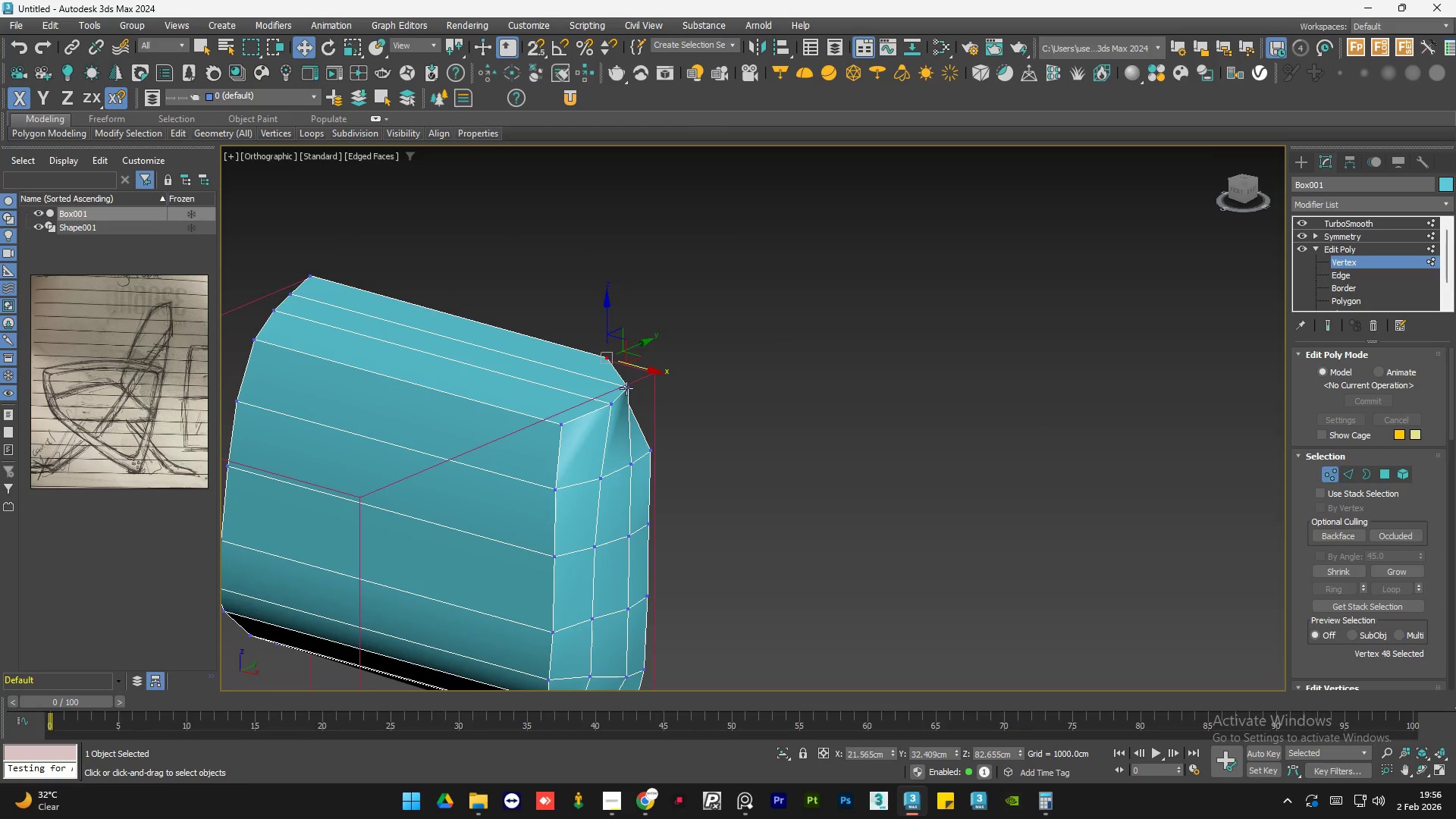 
left_click([626, 388])
 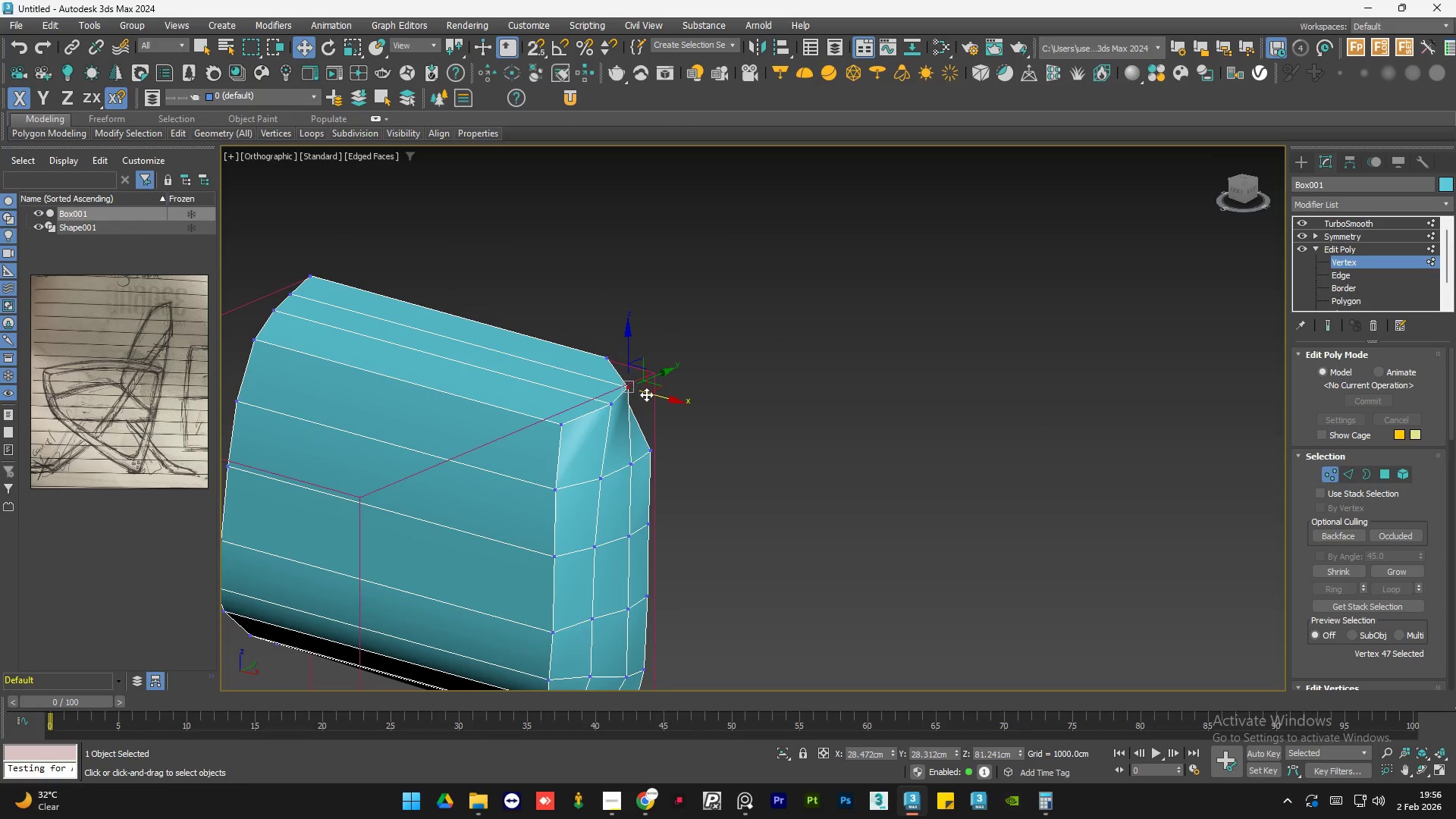 
left_click_drag(start_coordinate=[649, 392], to_coordinate=[623, 386])
 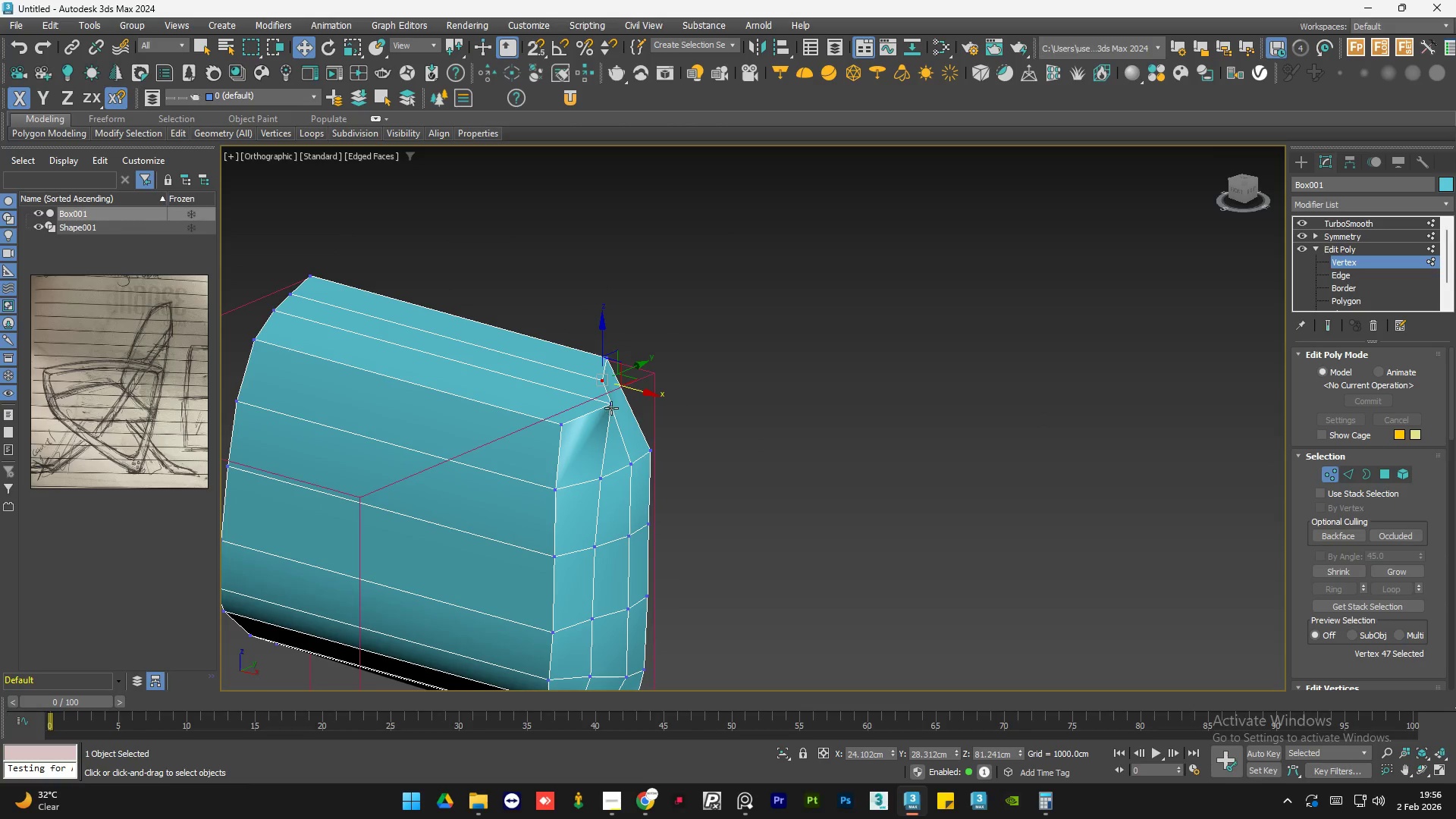 
left_click([610, 406])
 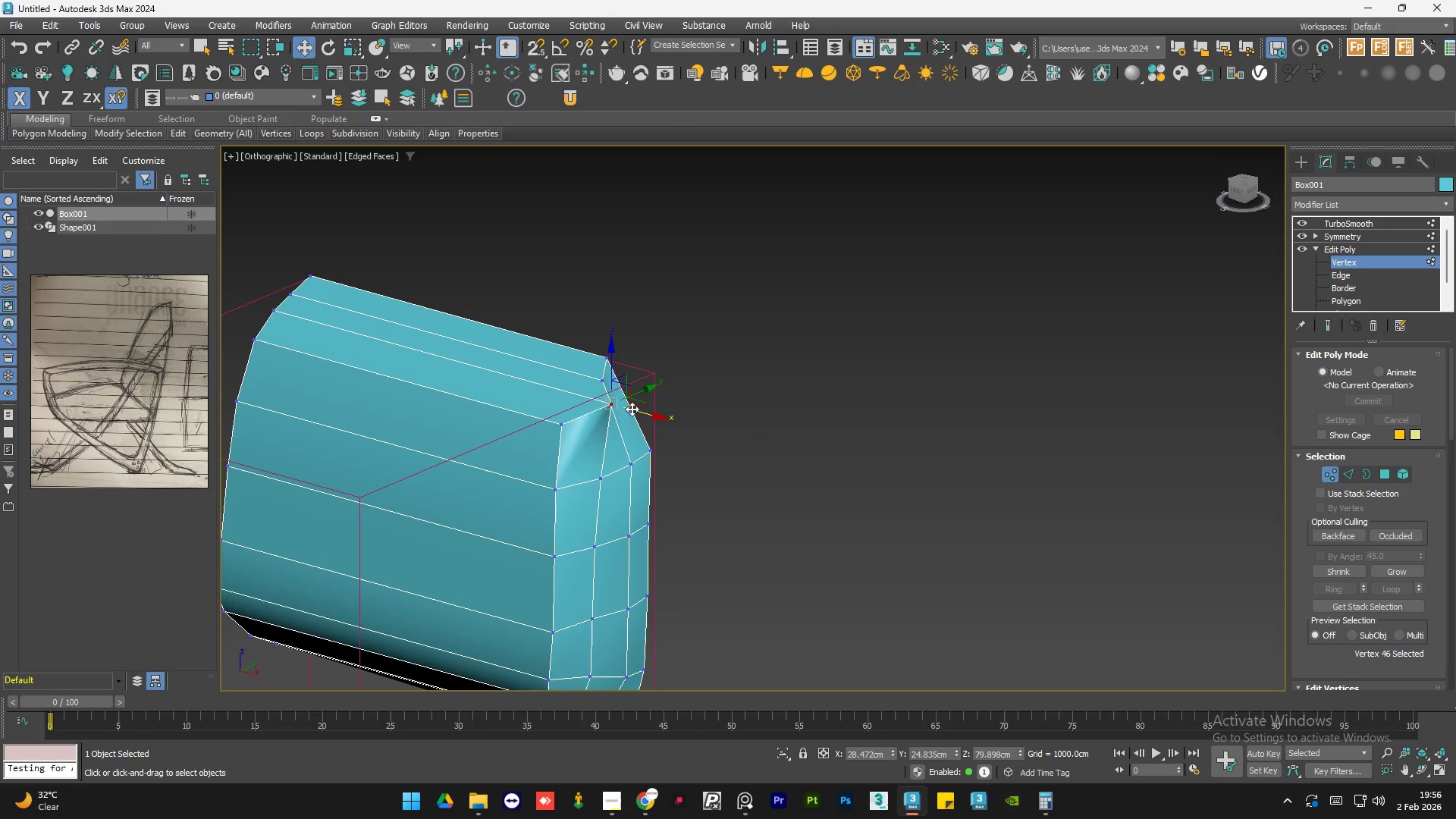 
left_click_drag(start_coordinate=[634, 406], to_coordinate=[612, 406])
 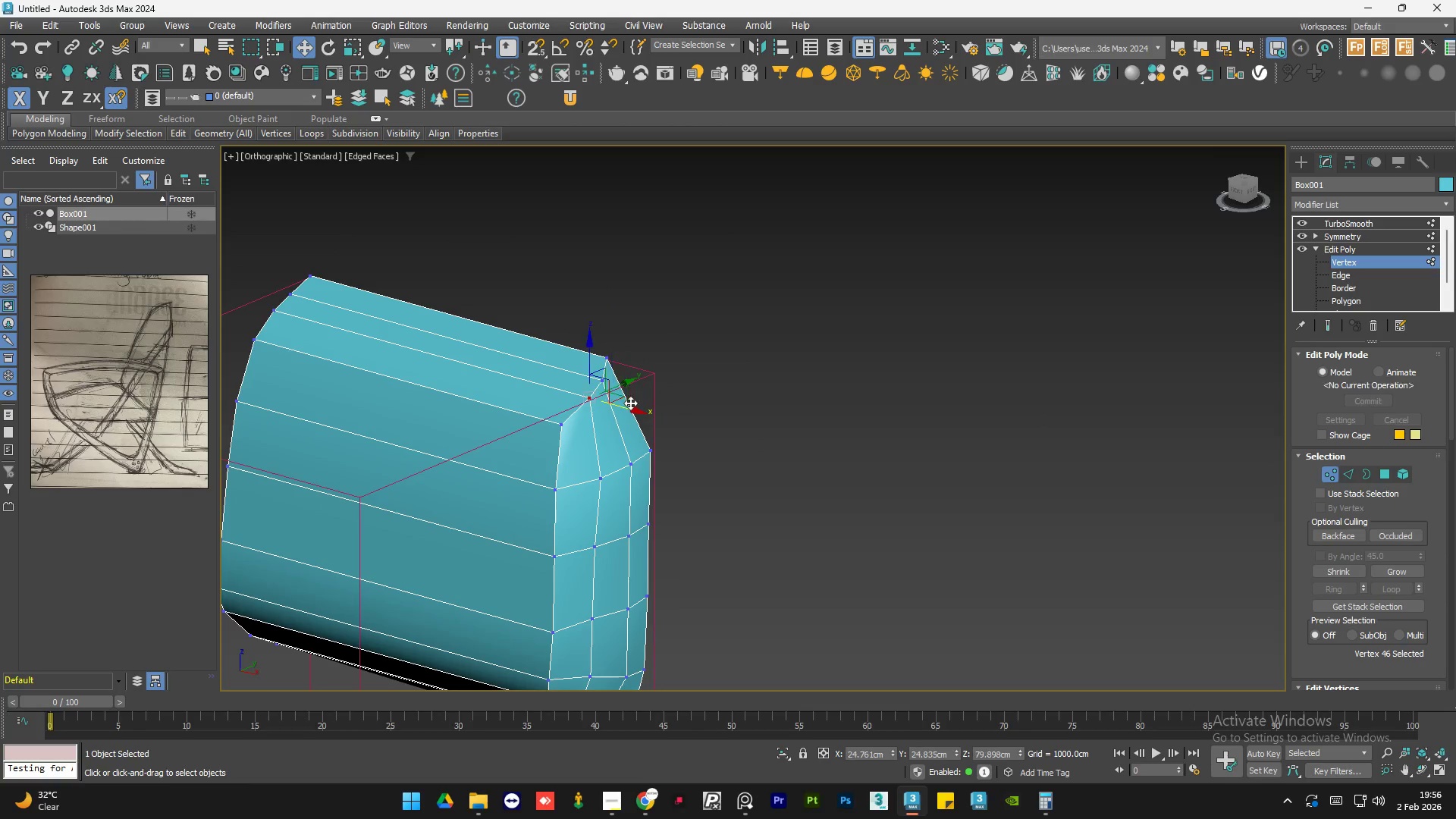 
hold_key(key=AltLeft, duration=1.22)
scroll: coordinate [750, 385], scroll_direction: up, amount: 1.0
 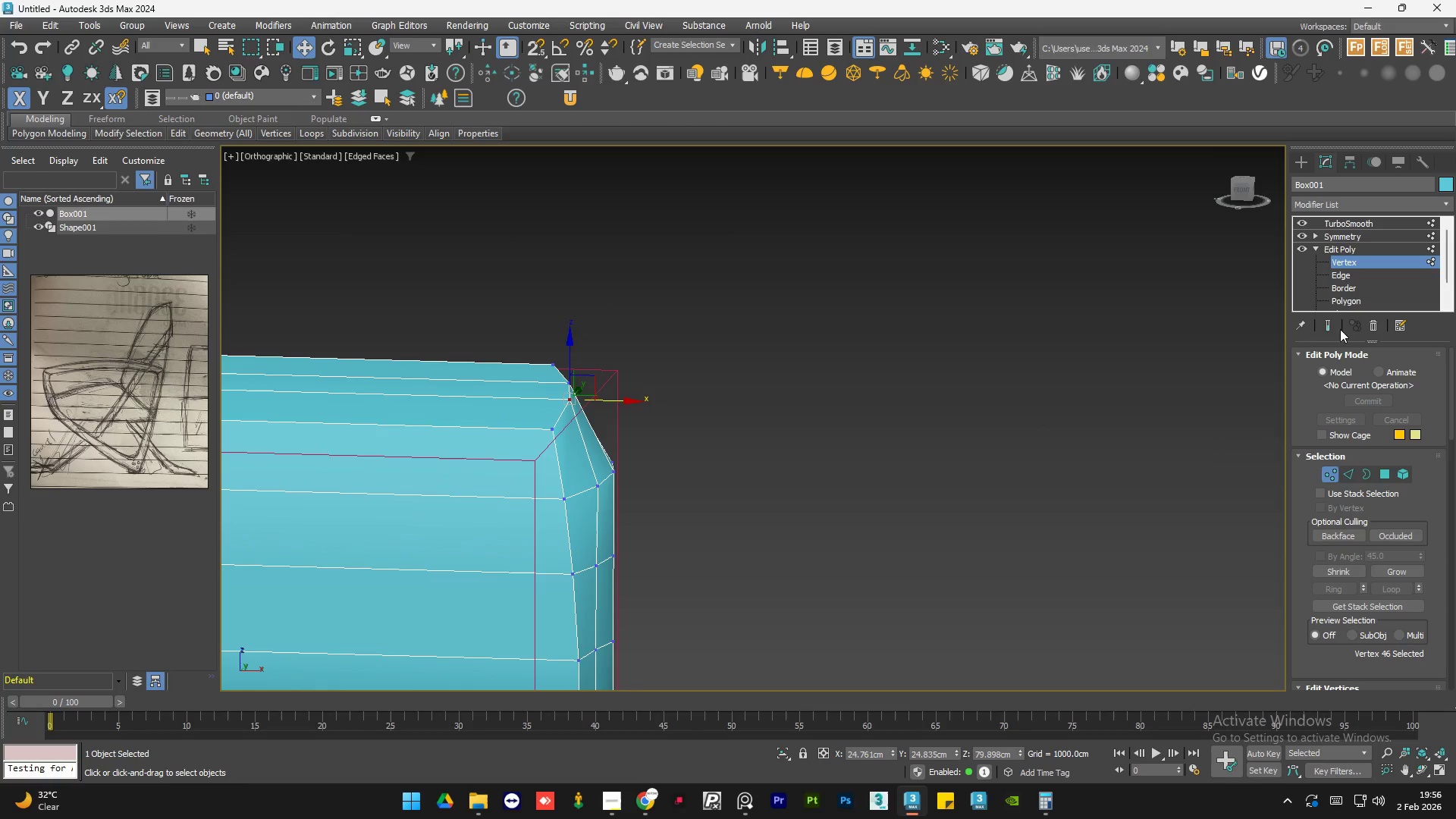 
left_click([1335, 329])
 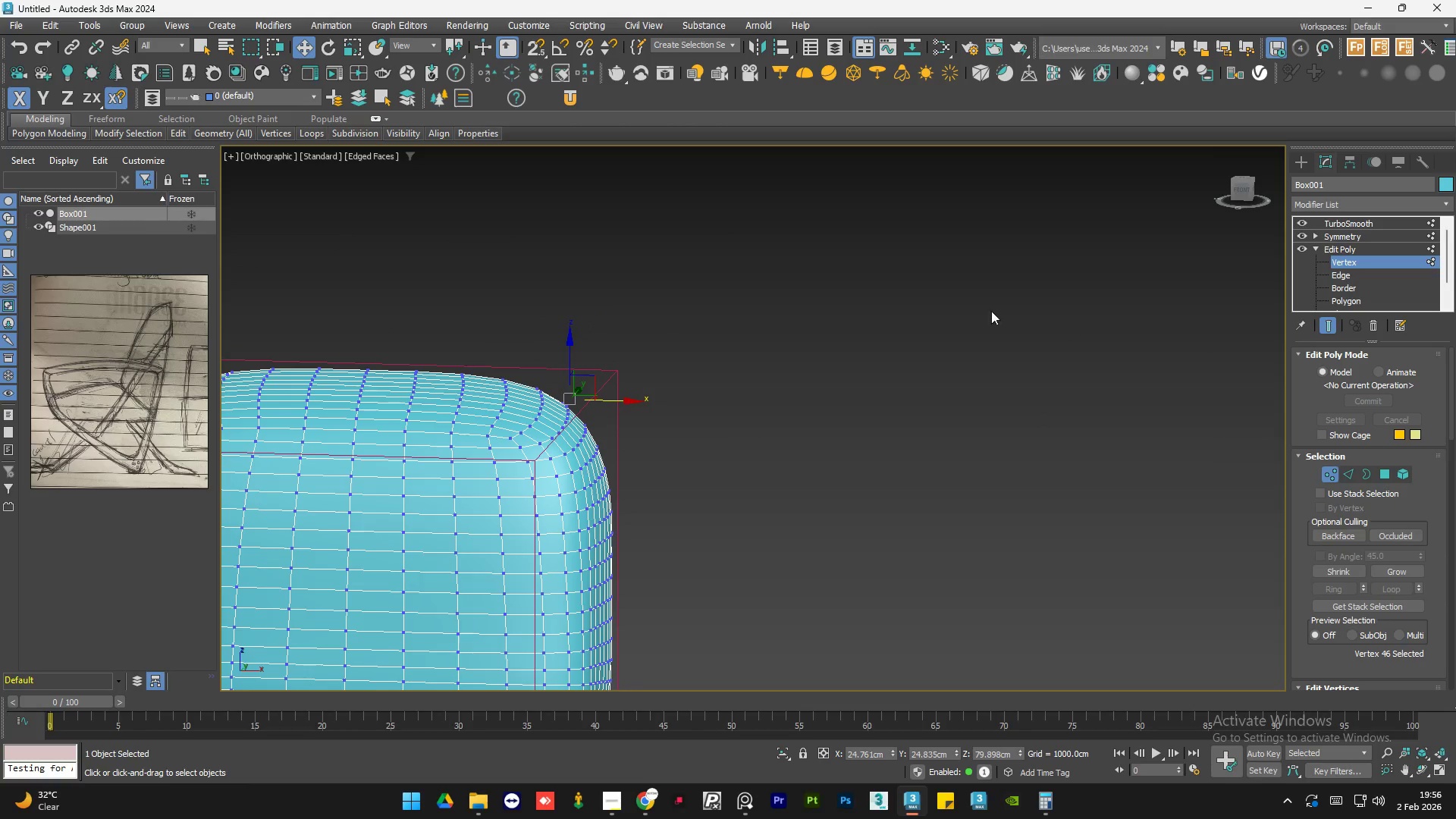 
scroll: coordinate [908, 294], scroll_direction: down, amount: 2.0
 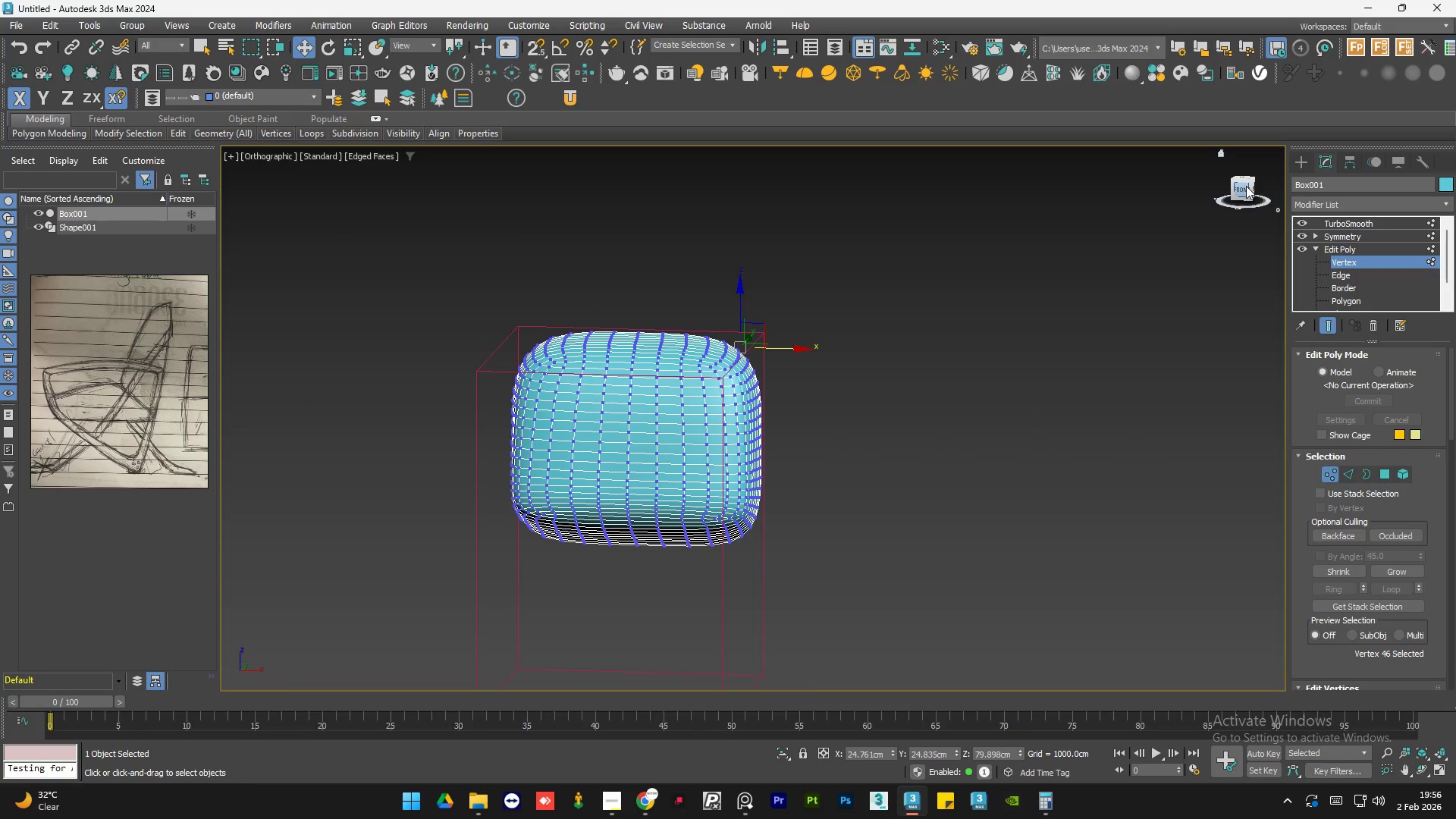 
left_click([1244, 190])
 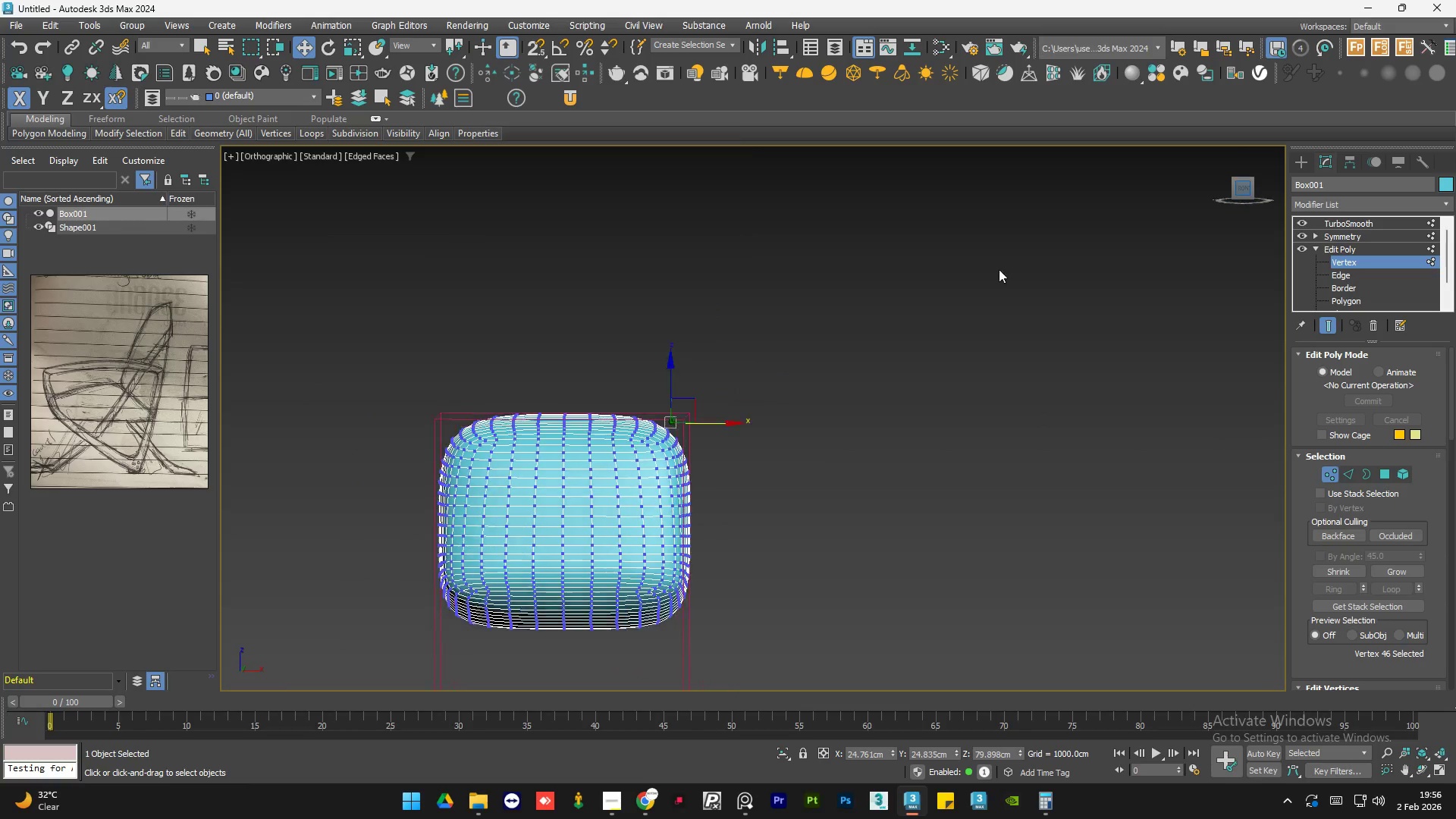 
scroll: coordinate [800, 388], scroll_direction: up, amount: 1.0
 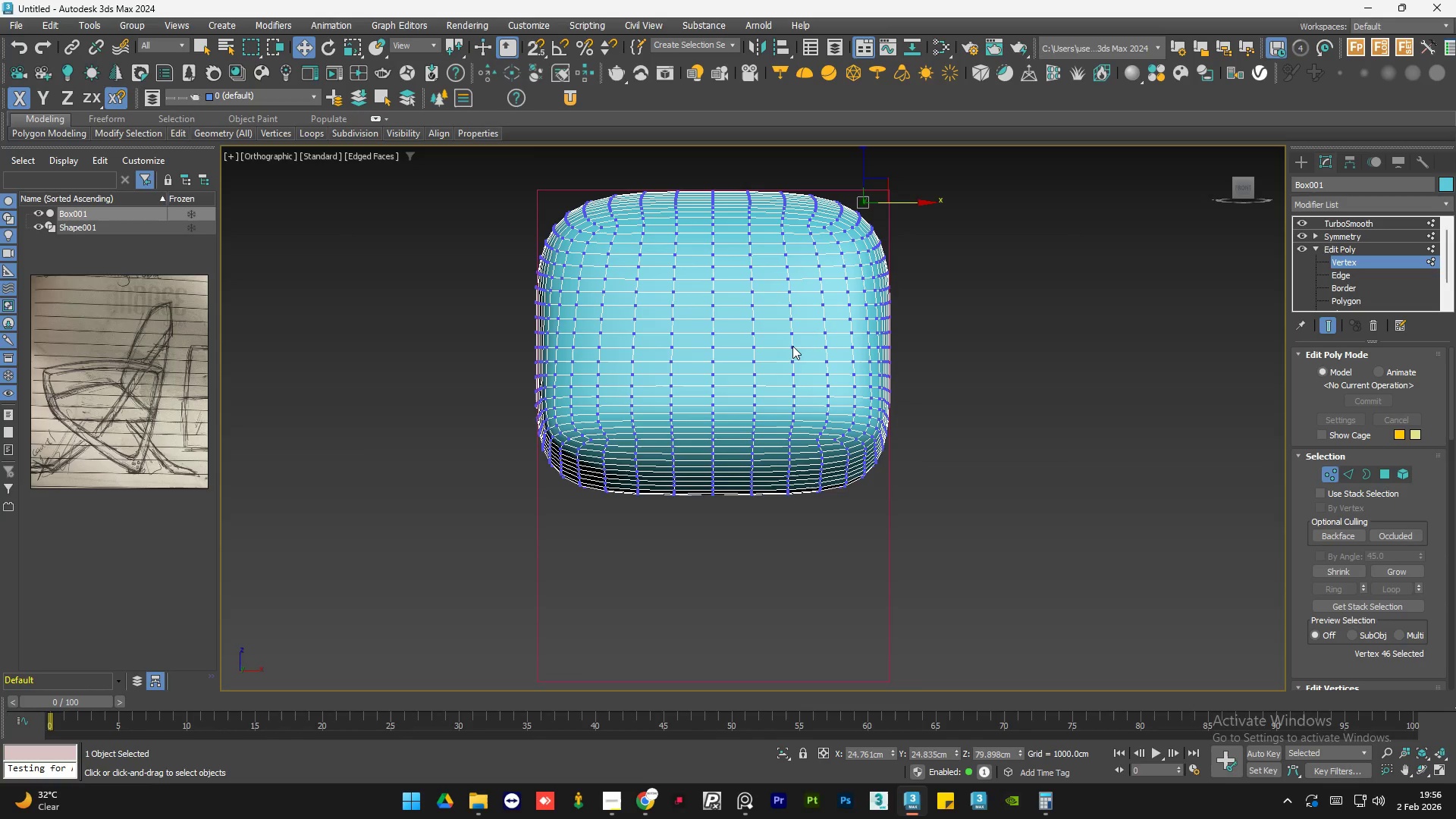 
hold_key(key=AltLeft, duration=1.52)
 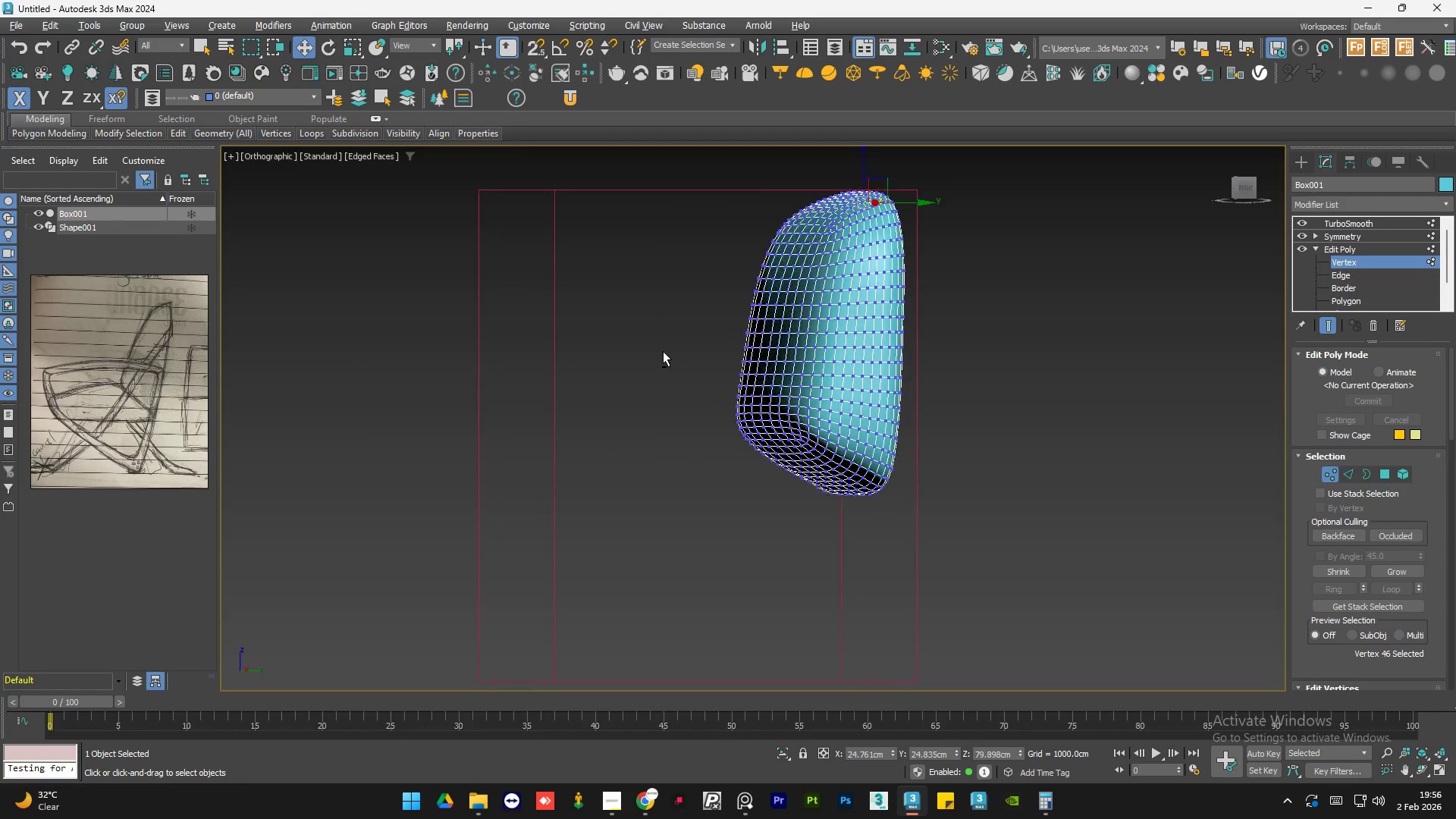 
hold_key(key=AltLeft, duration=1.5)
 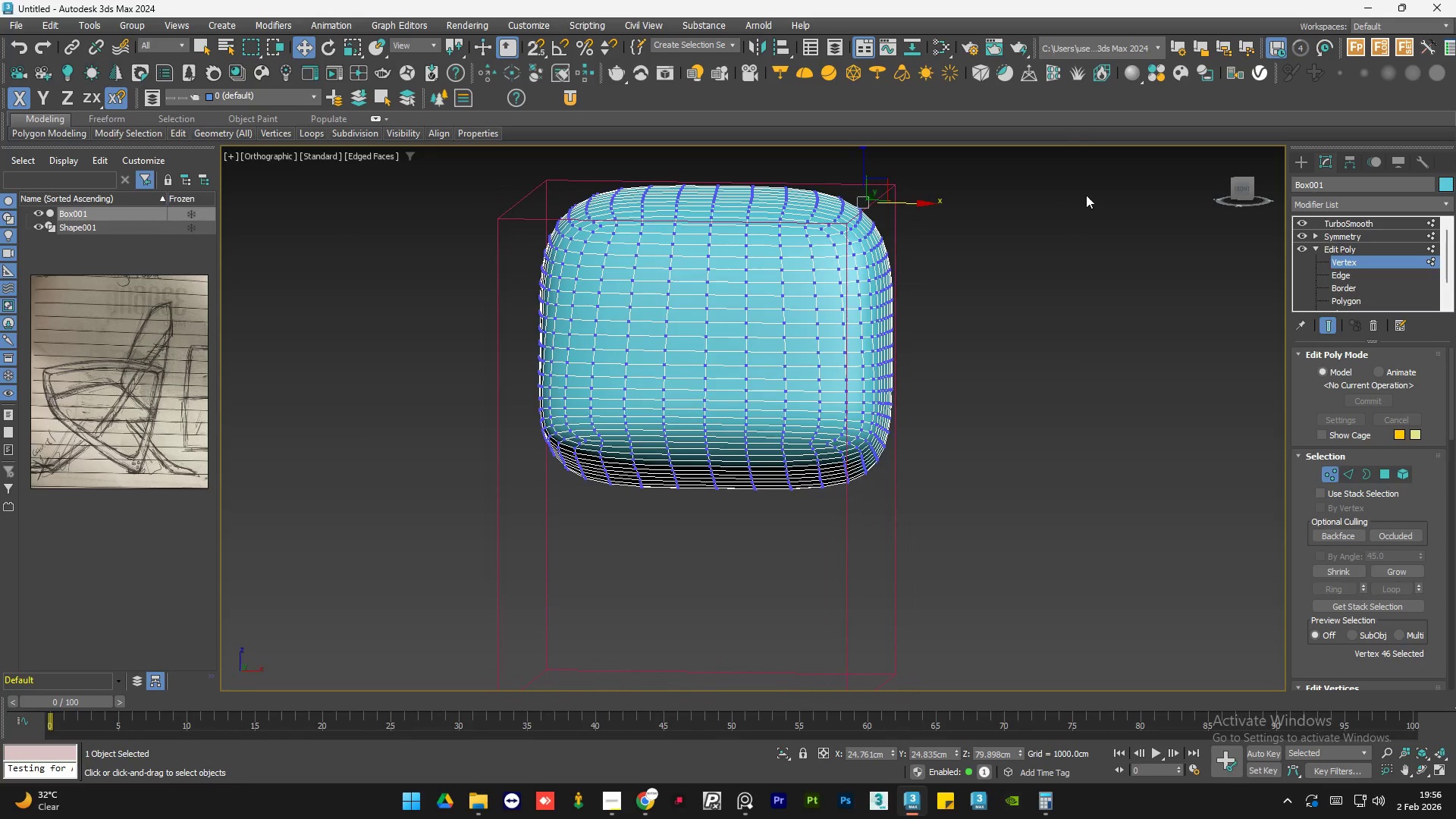 
key(Alt+AltLeft)
 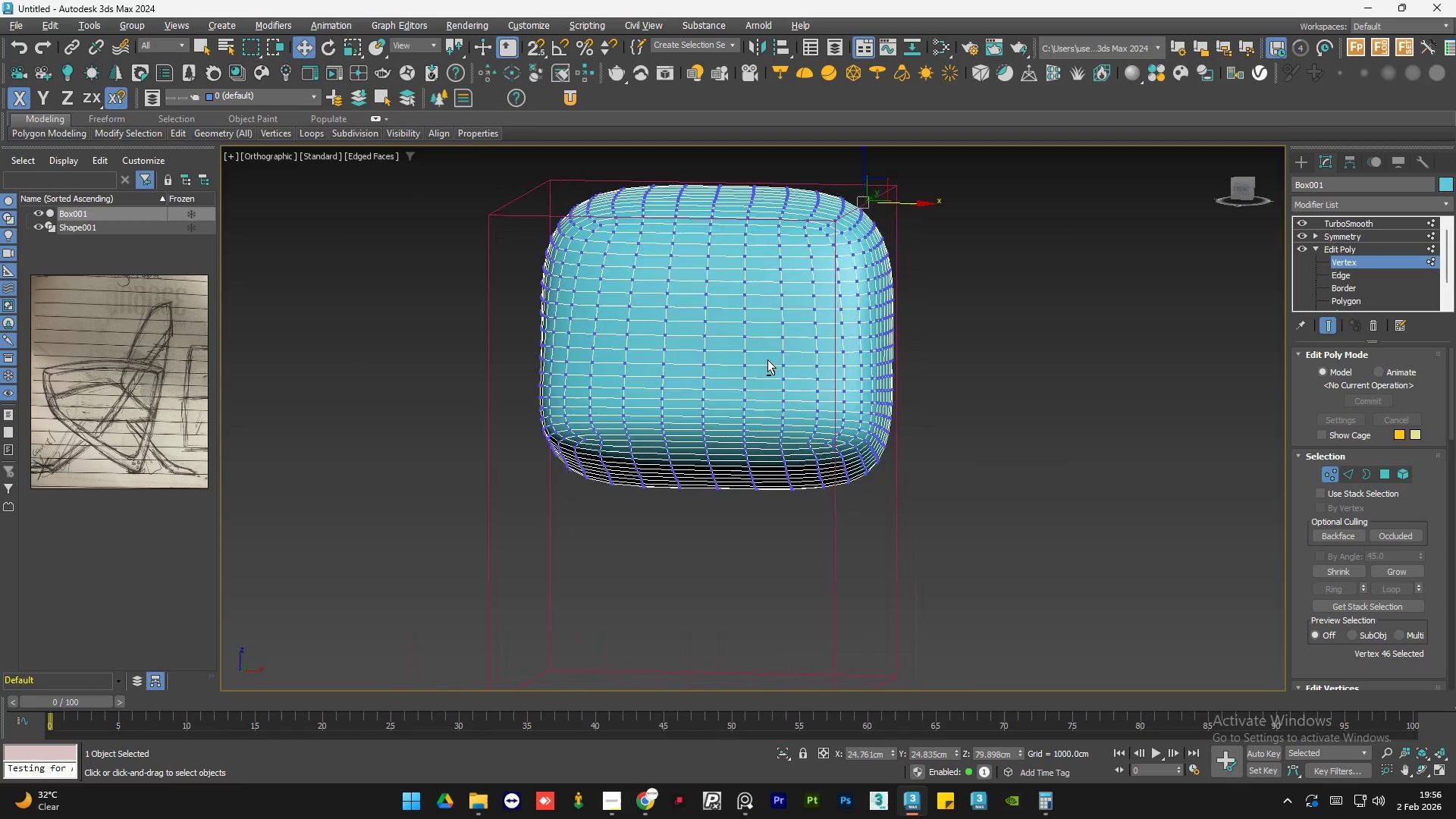 
key(Alt+AltLeft)
 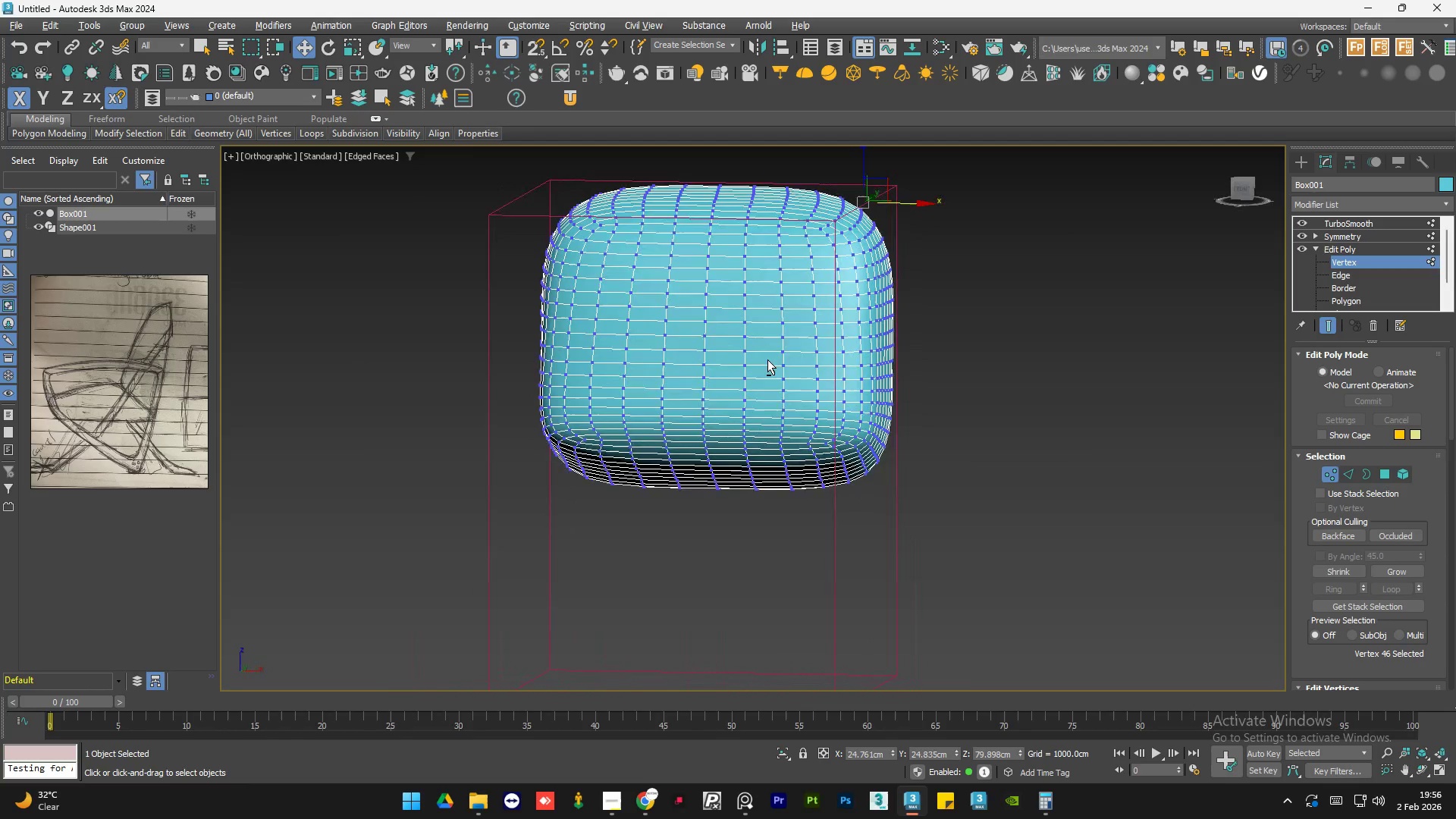 
key(Alt+AltLeft)
 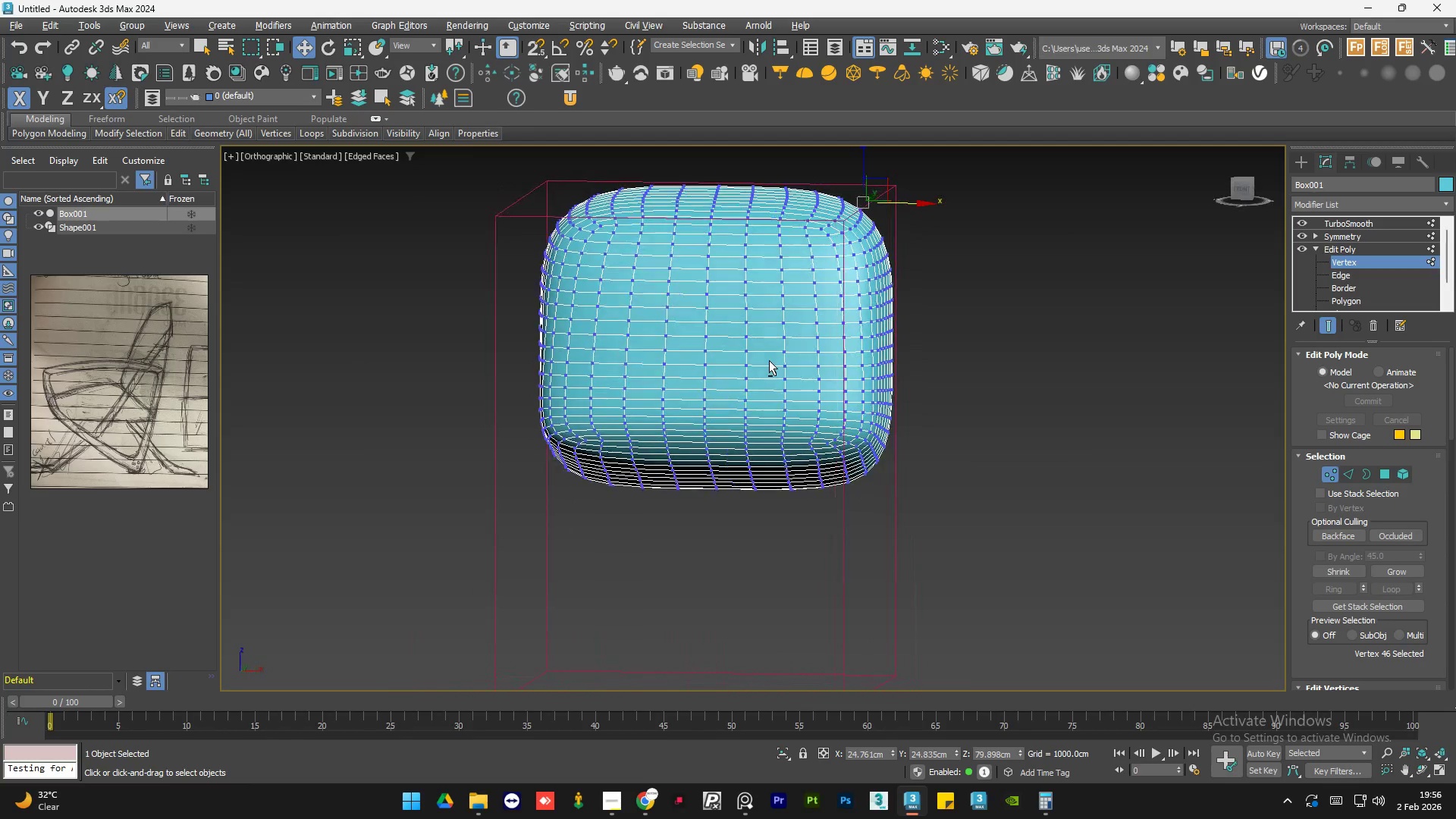 
key(Alt+AltLeft)
 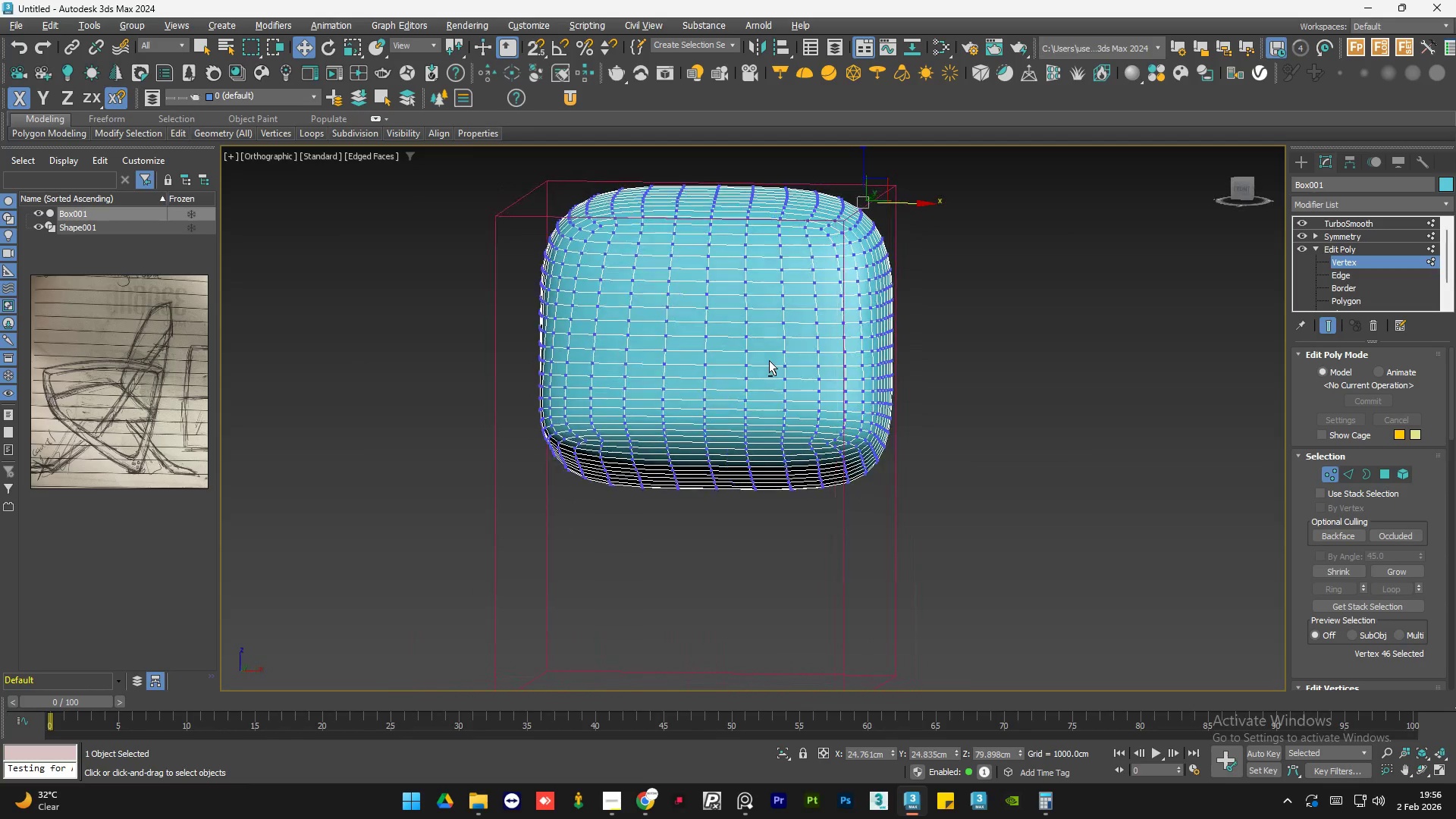 
key(Alt+AltLeft)
 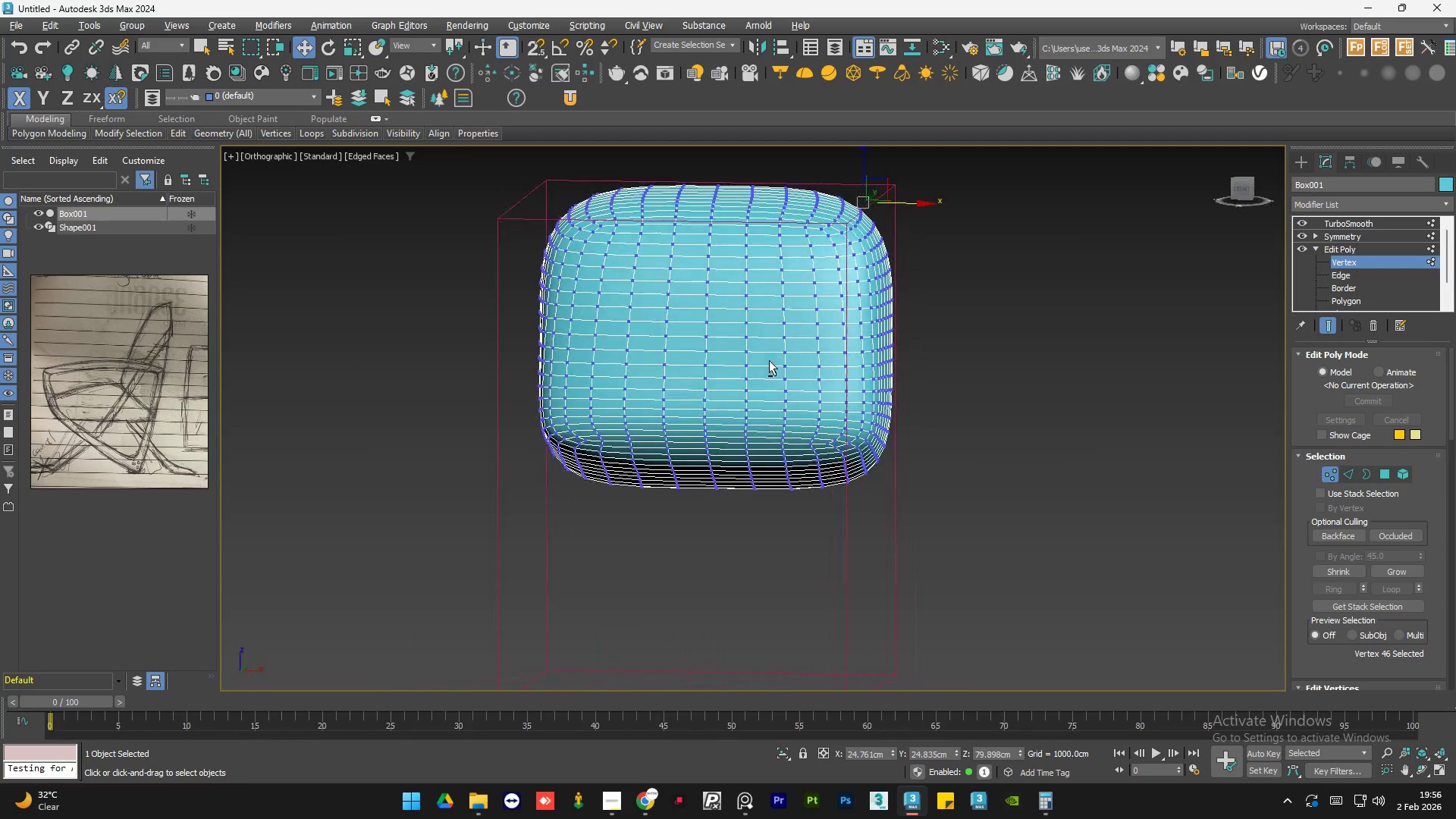 
key(Alt+AltLeft)
 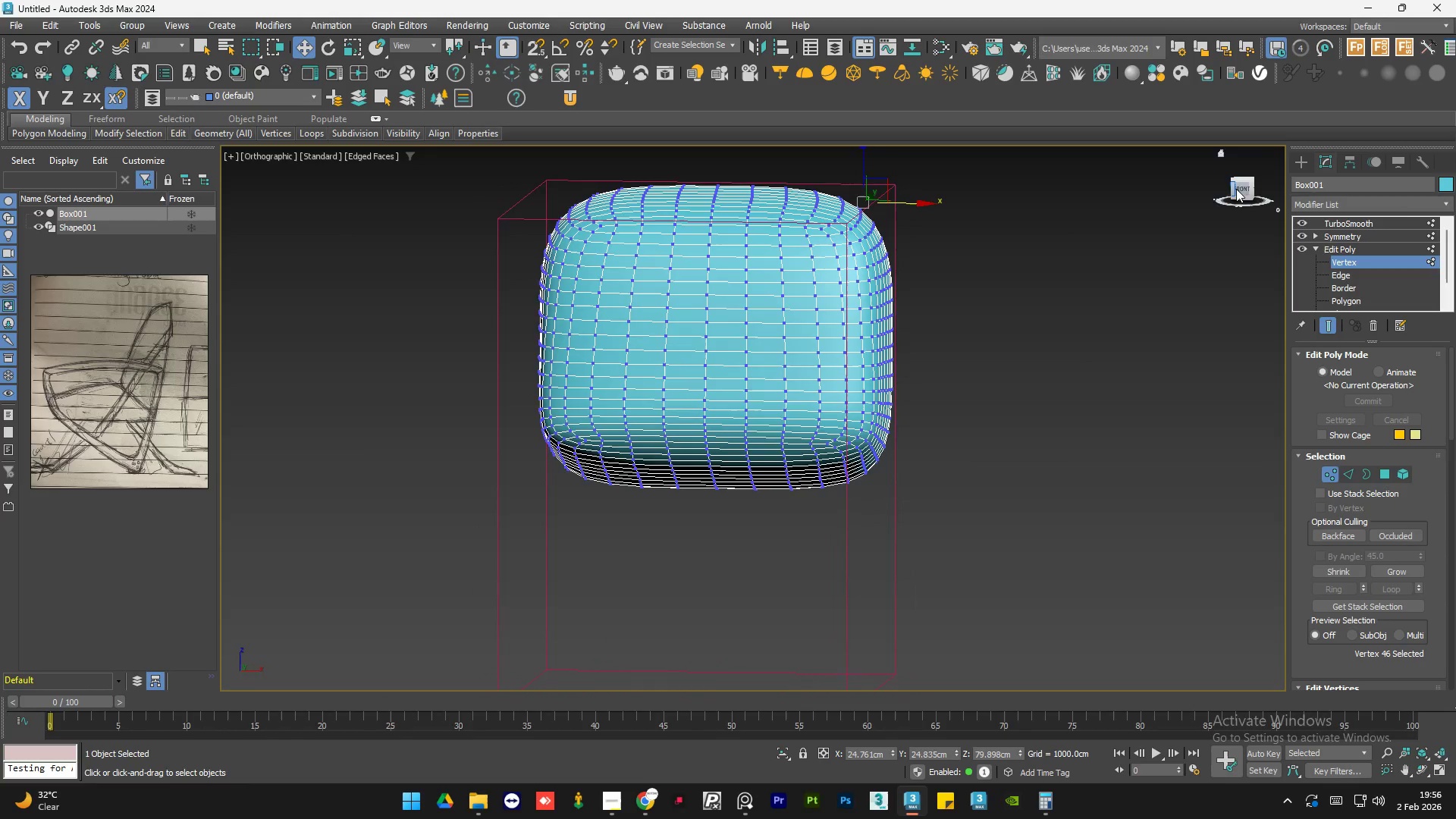 
left_click([1242, 189])
 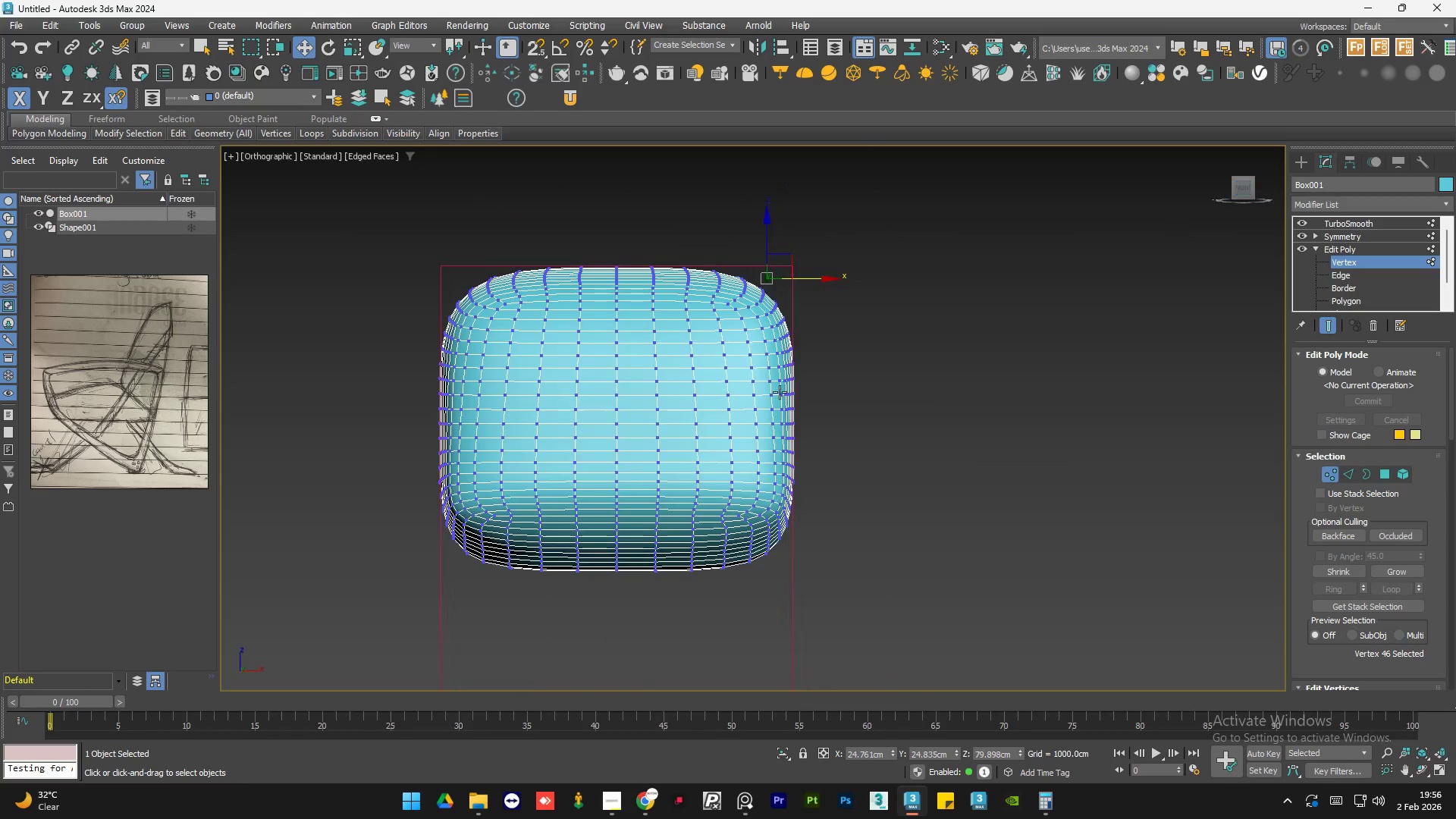 
scroll: coordinate [760, 366], scroll_direction: up, amount: 1.0
 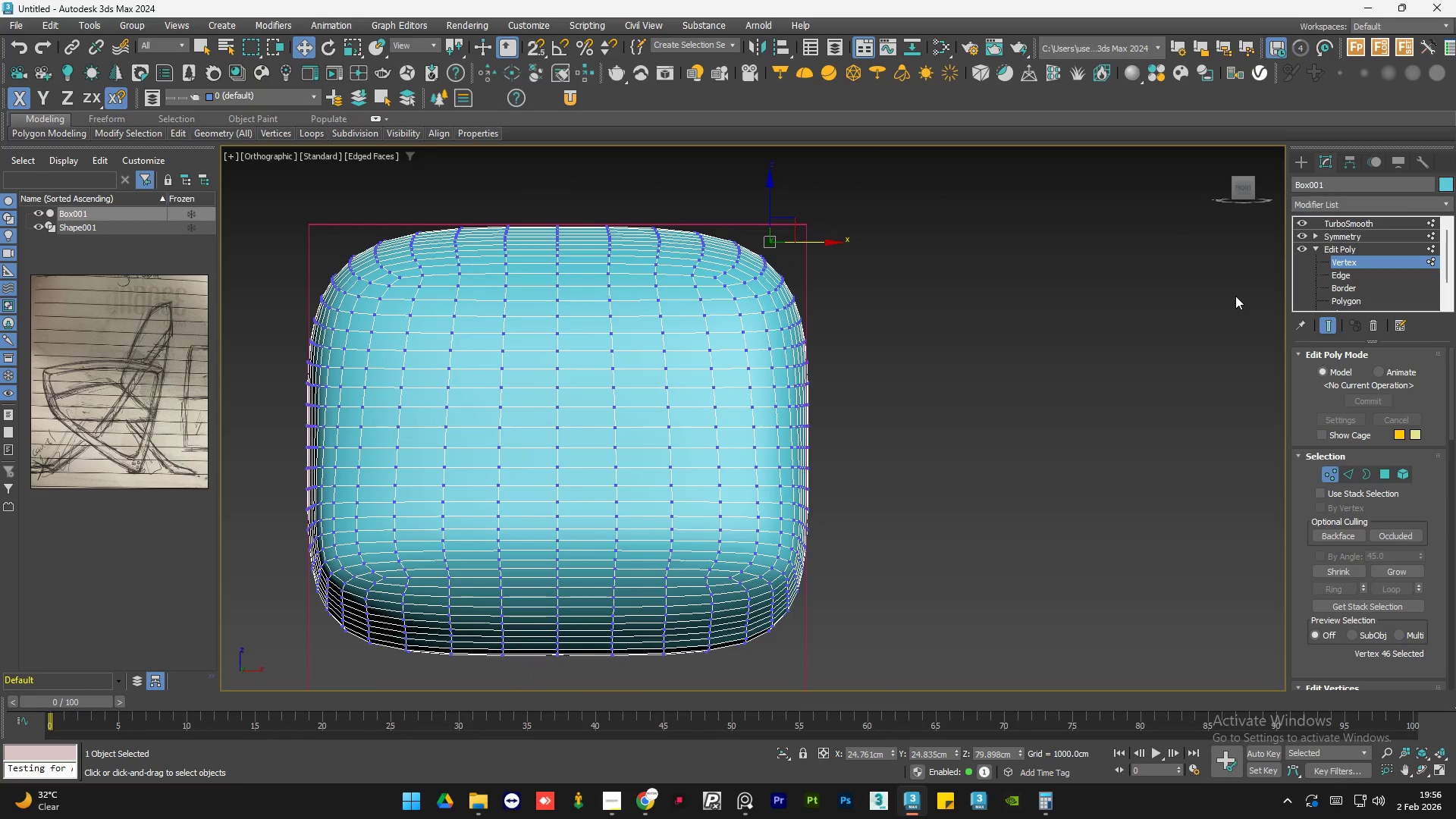 
left_click([1327, 322])
 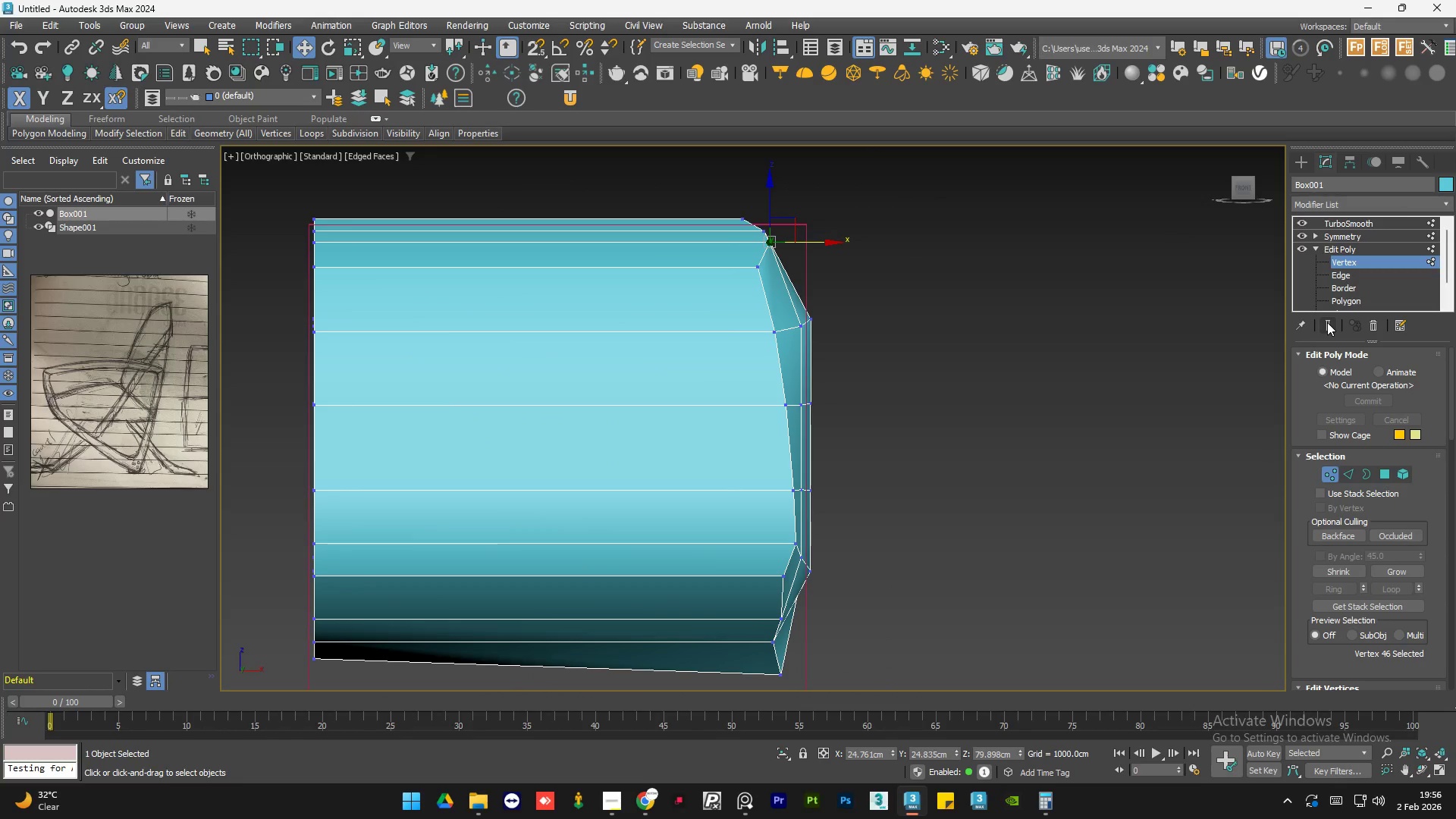 
left_click([1327, 322])
 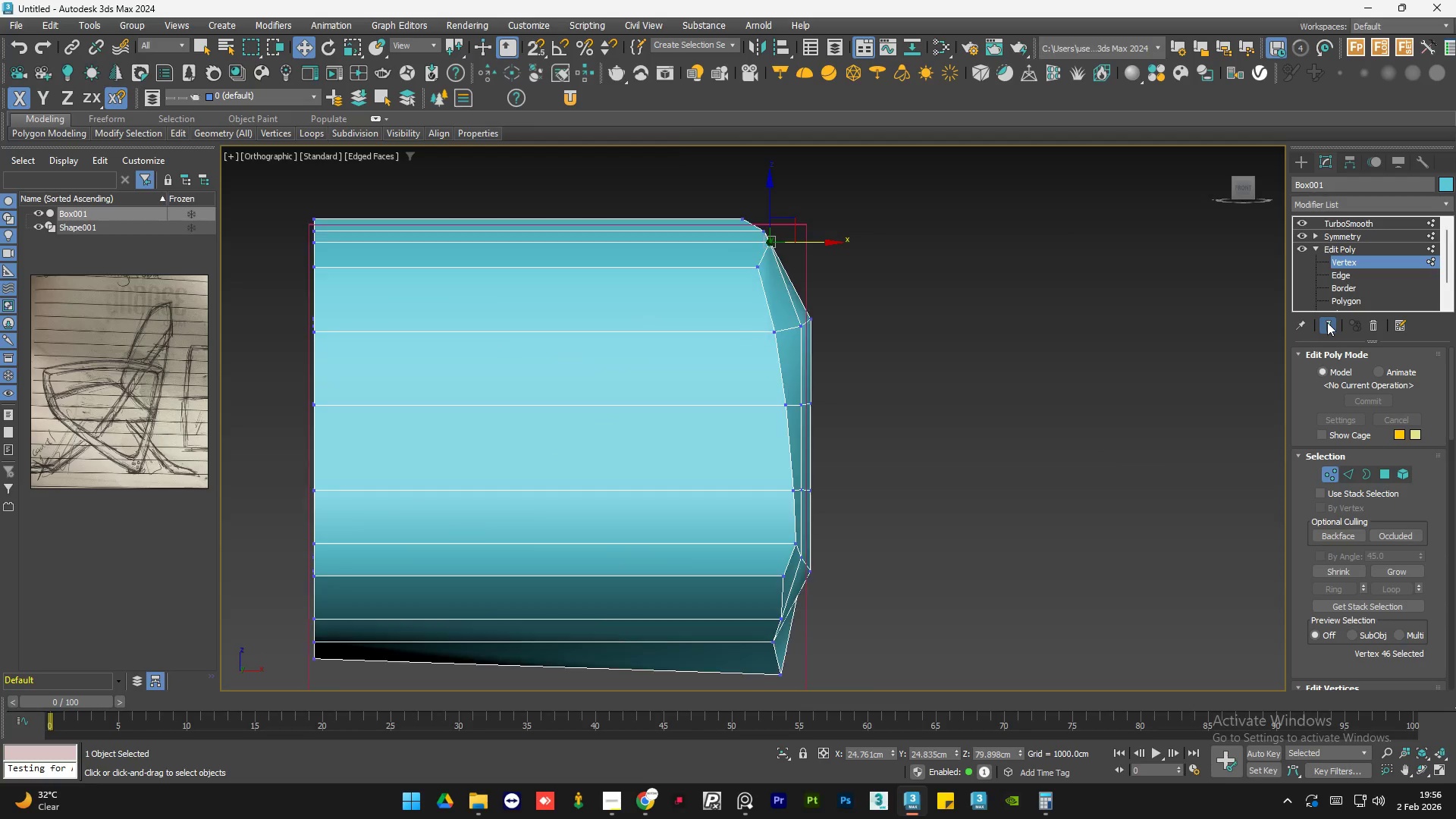 
double_click([1327, 322])
 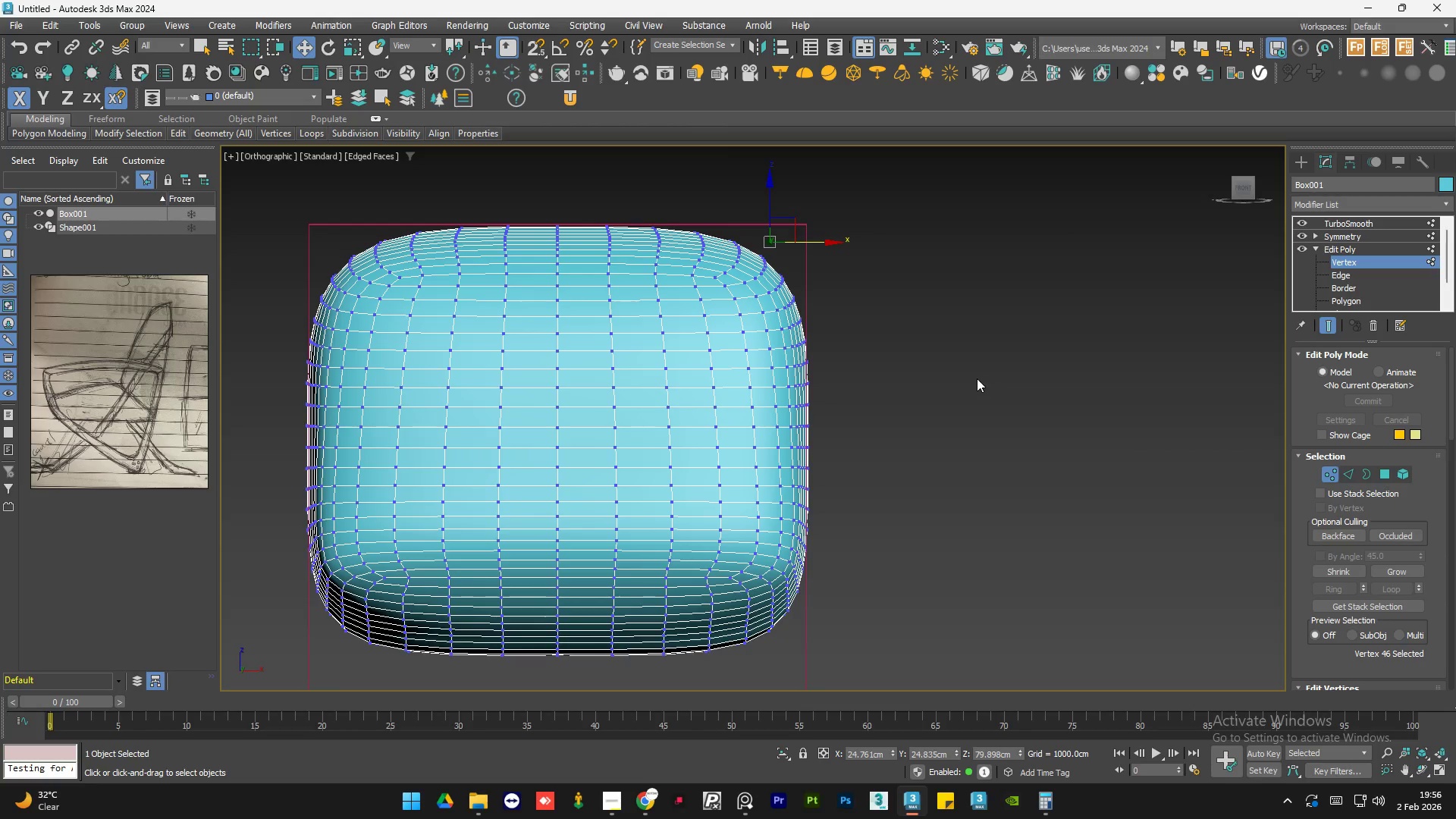 
scroll: coordinate [956, 383], scroll_direction: down, amount: 1.0